 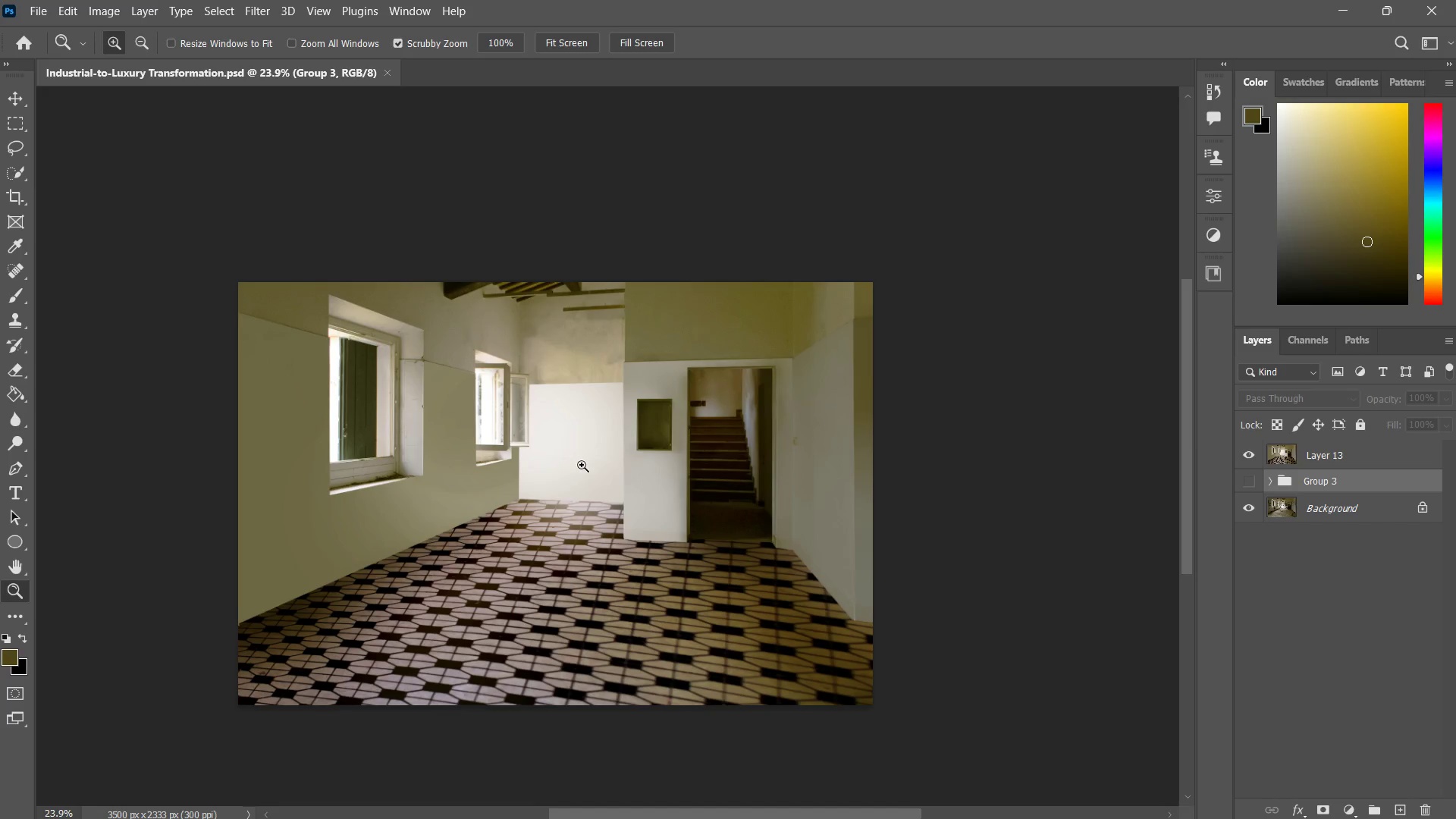 
left_click_drag(start_coordinate=[573, 467], to_coordinate=[591, 461])
 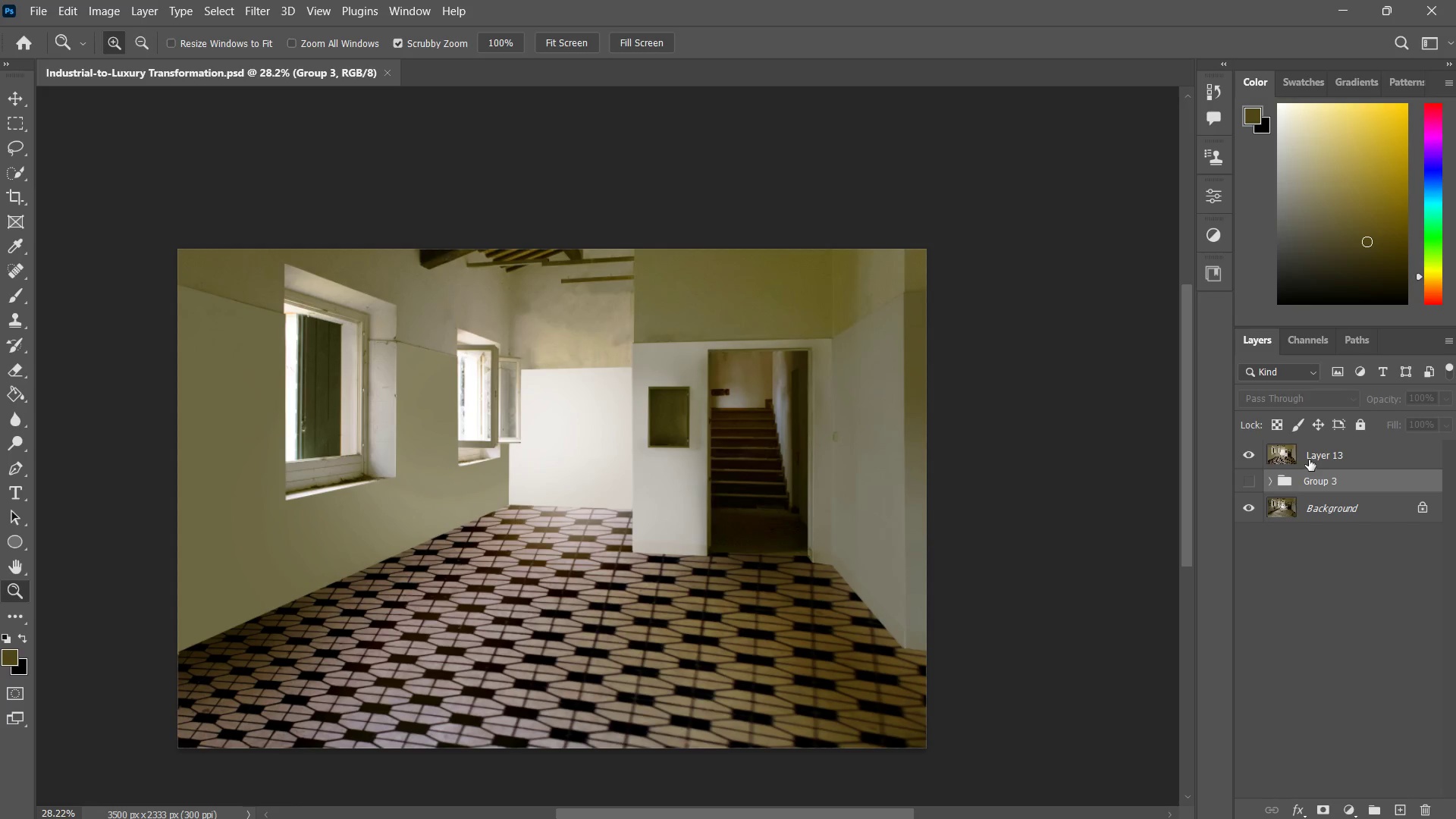 
left_click([1316, 456])
 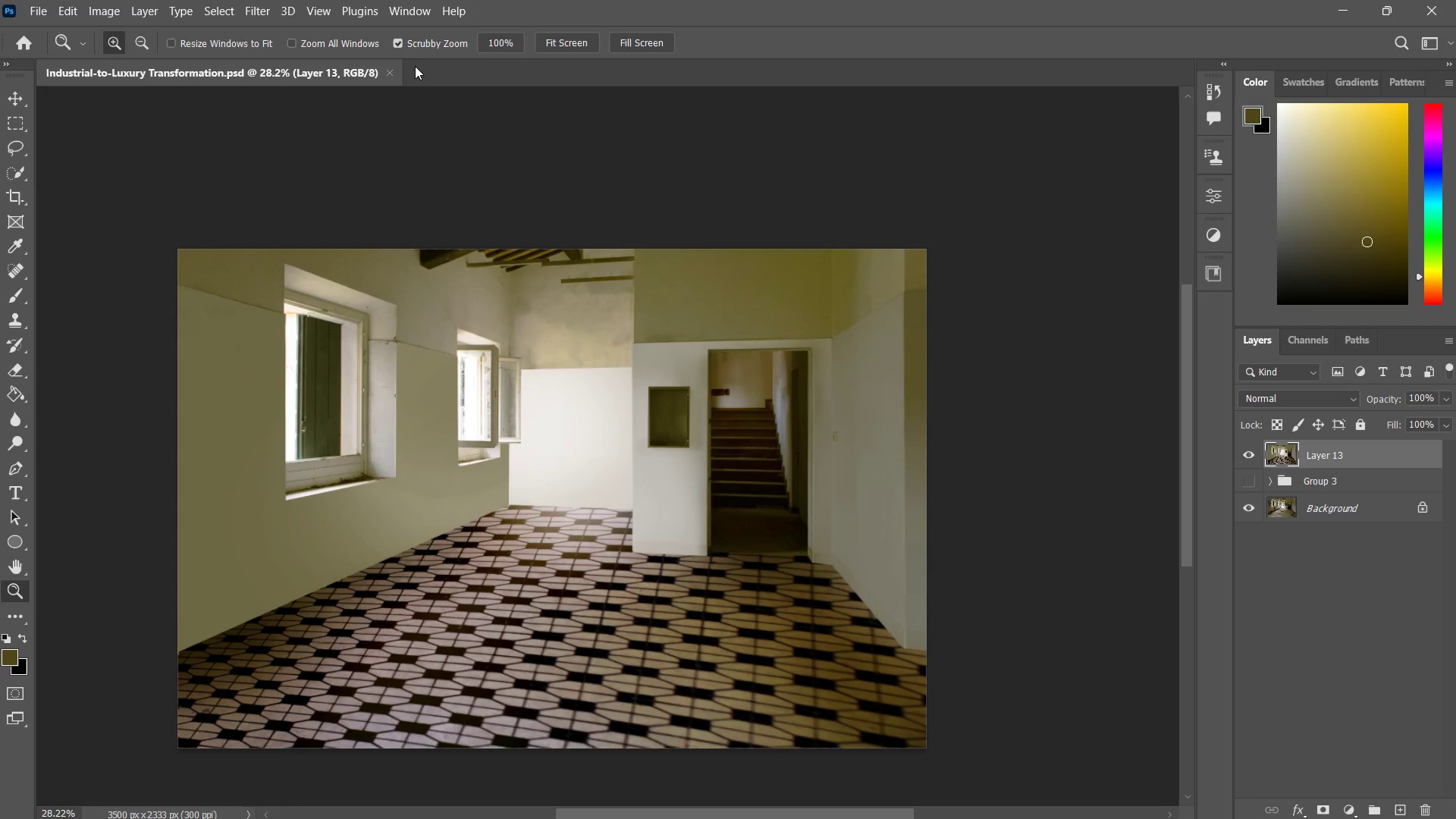 
key(Control+A)
 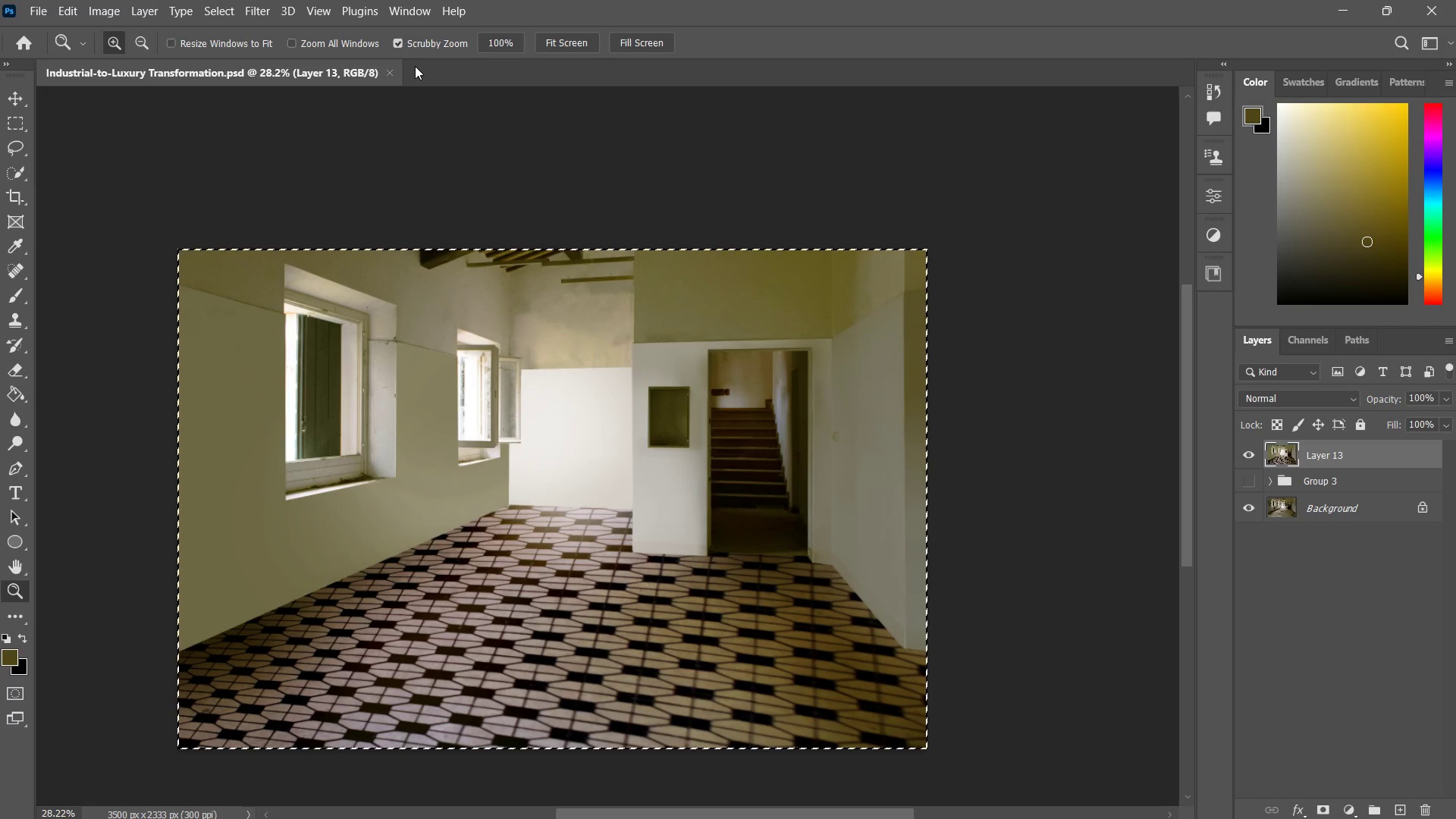 
key(Control+Shift+ShiftLeft)
 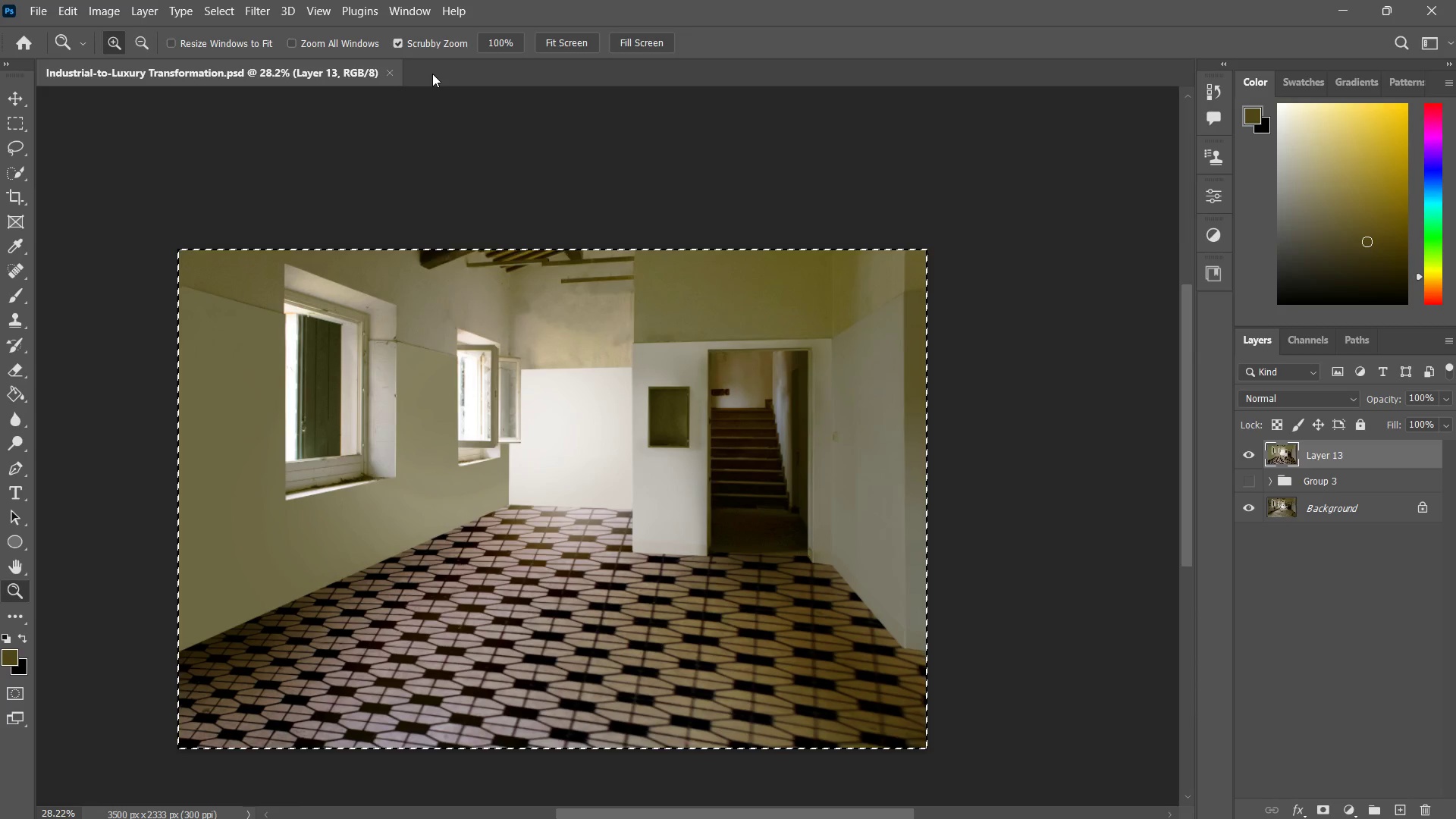 
key(Control+ControlLeft)
 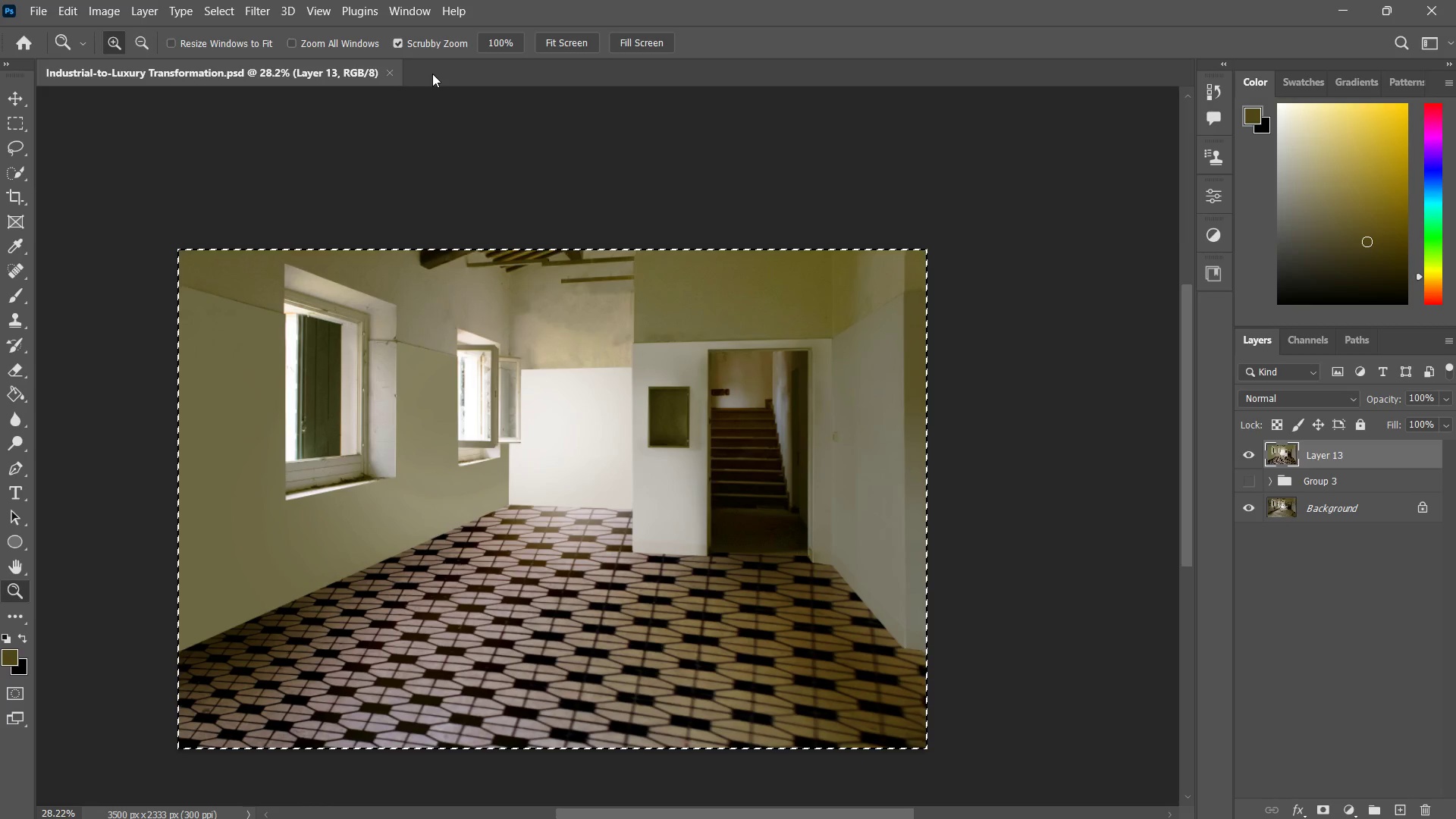 
key(Control+D)
 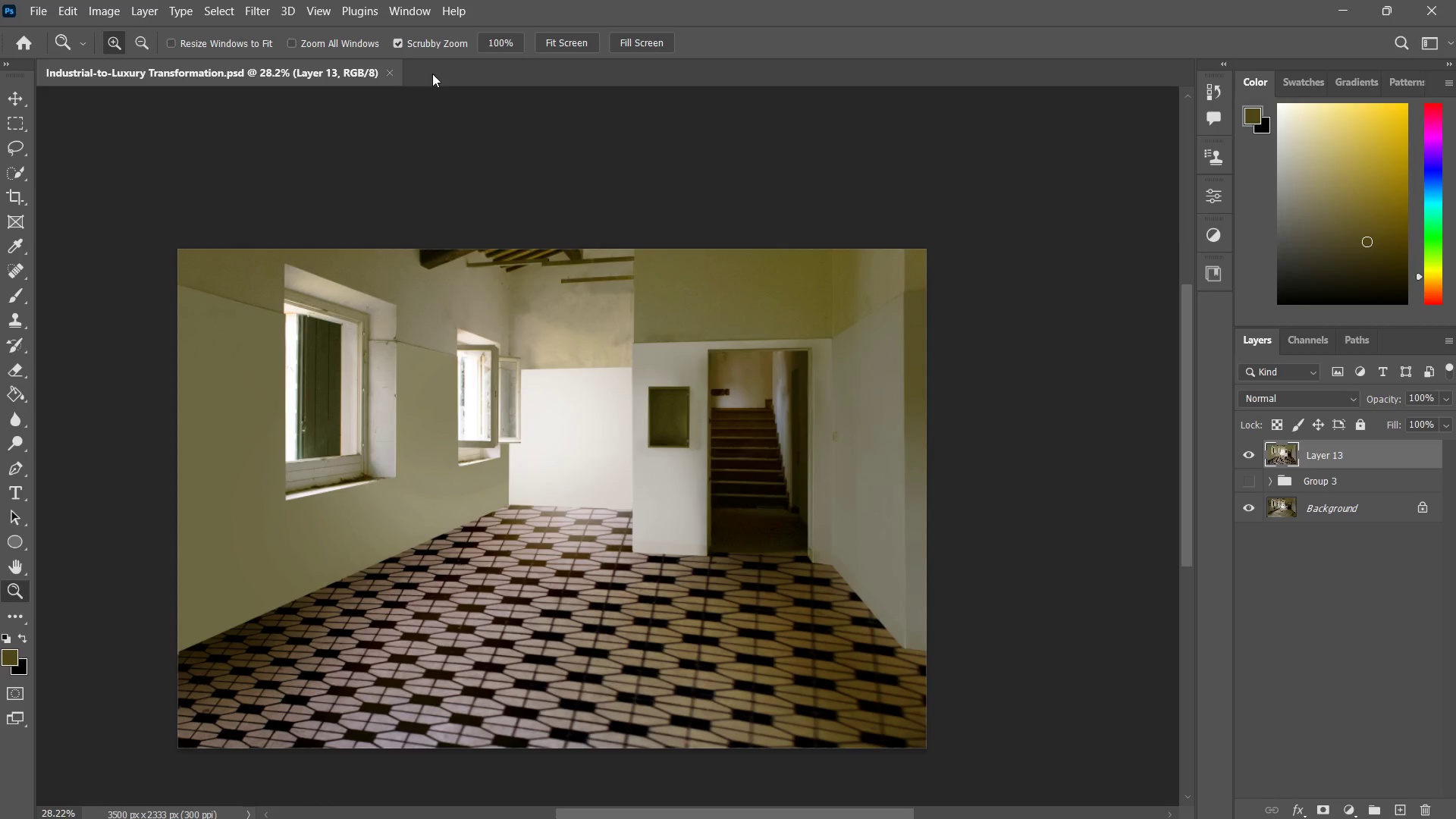 
key(Control+Shift+A)
 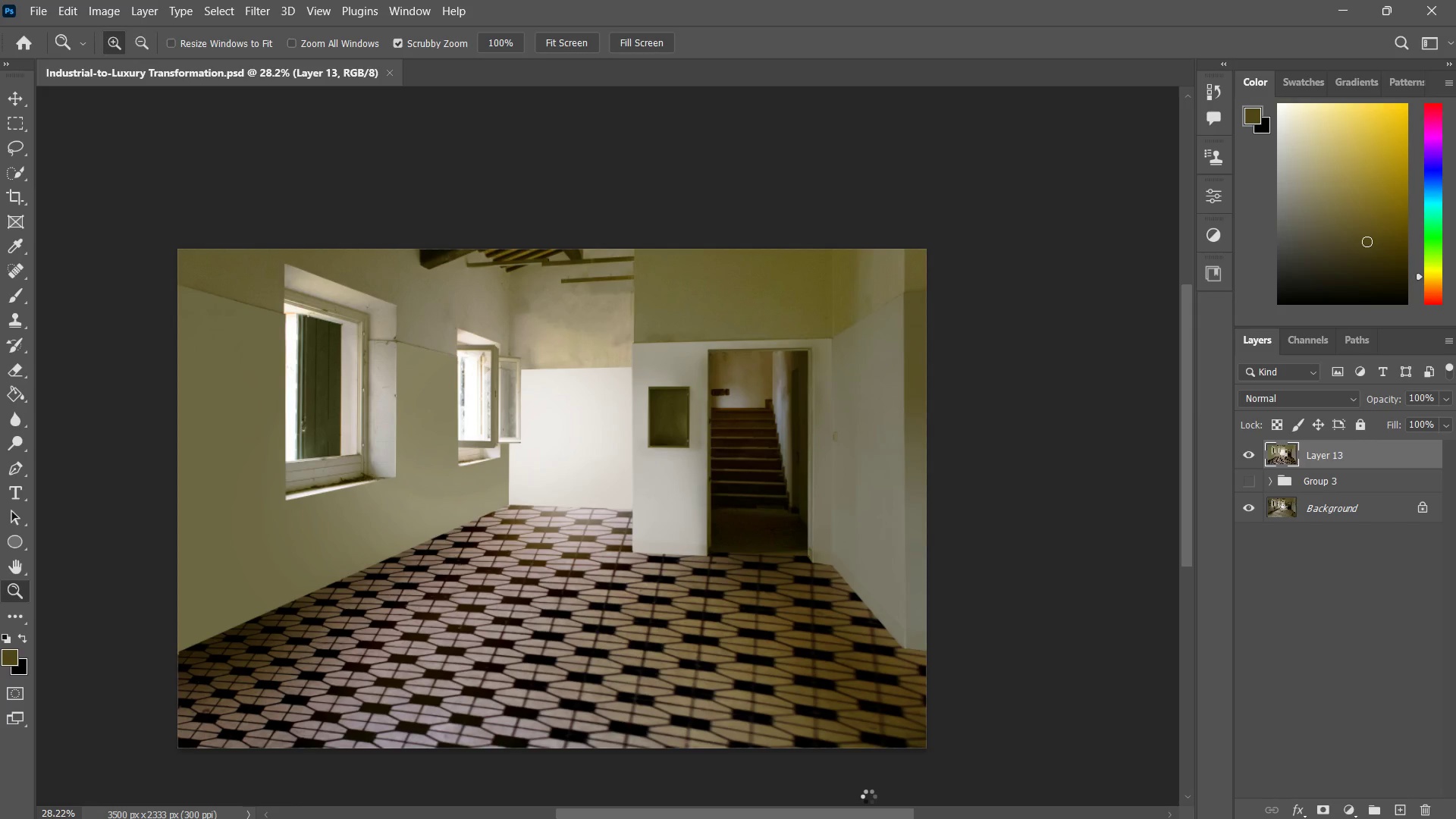 
wait(11.2)
 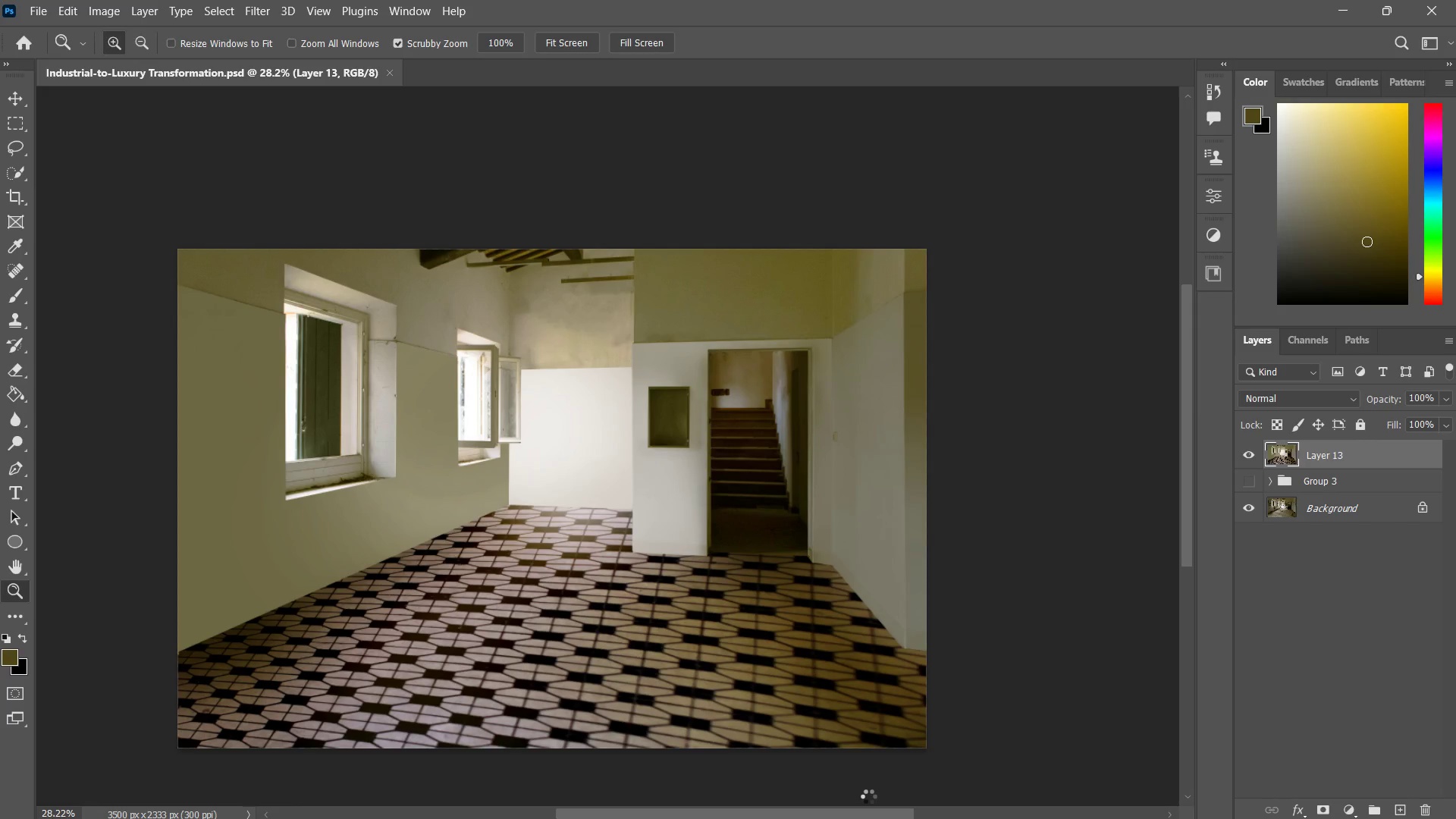 
hold_key(key=Space, duration=1.08)
 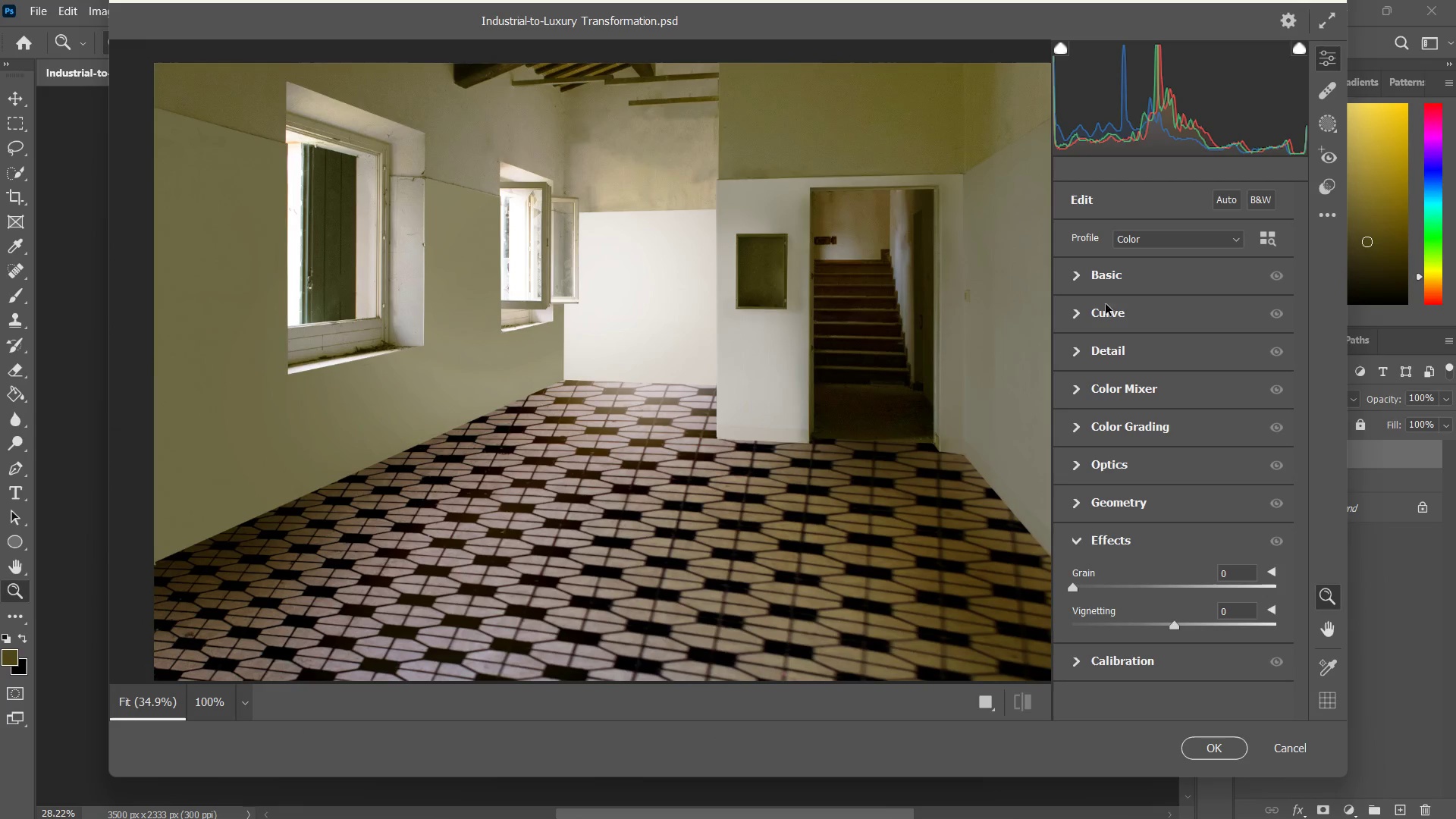 
left_click_drag(start_coordinate=[755, 369], to_coordinate=[792, 380])
 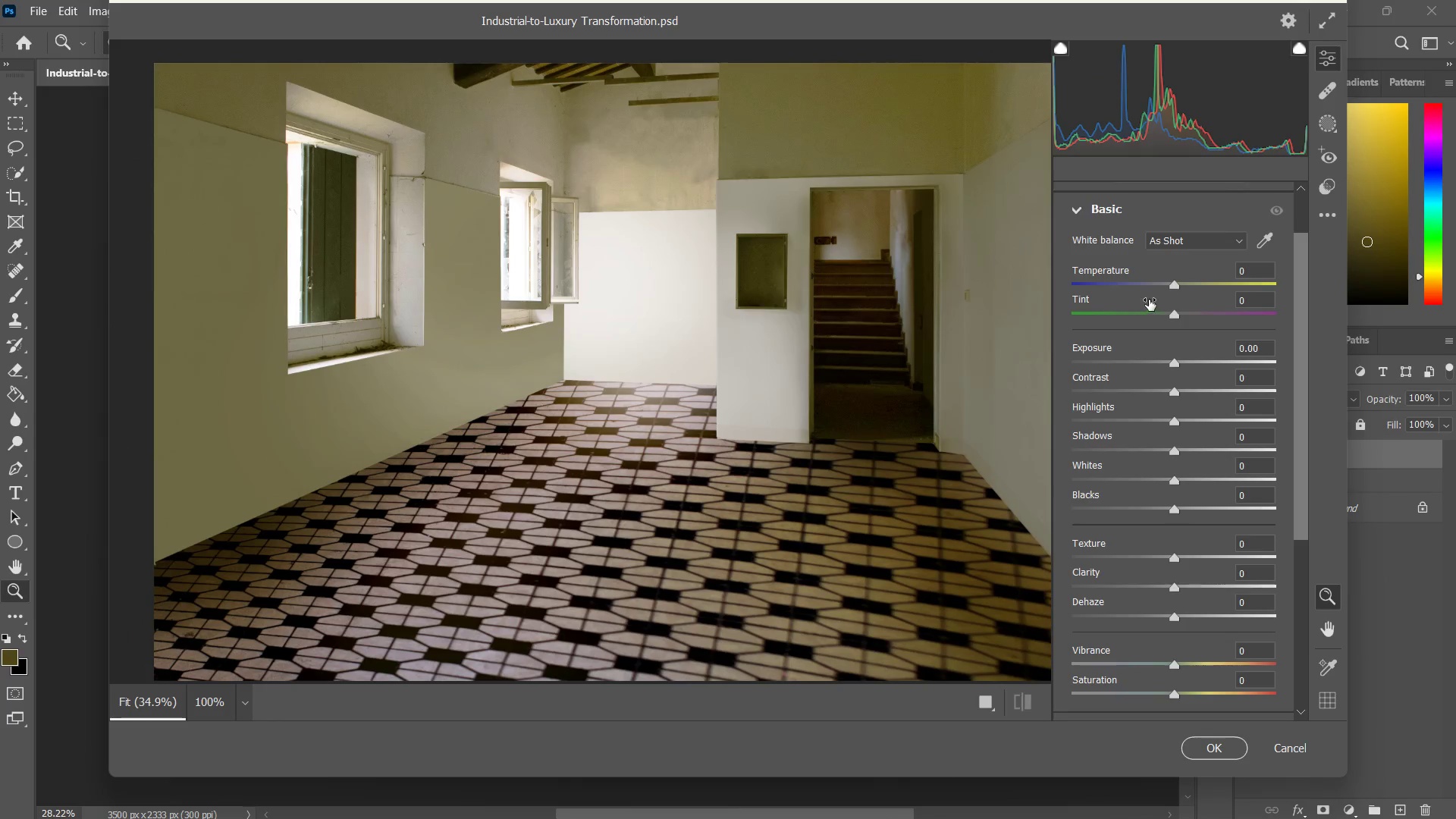 
left_click_drag(start_coordinate=[1172, 284], to_coordinate=[1156, 281])
 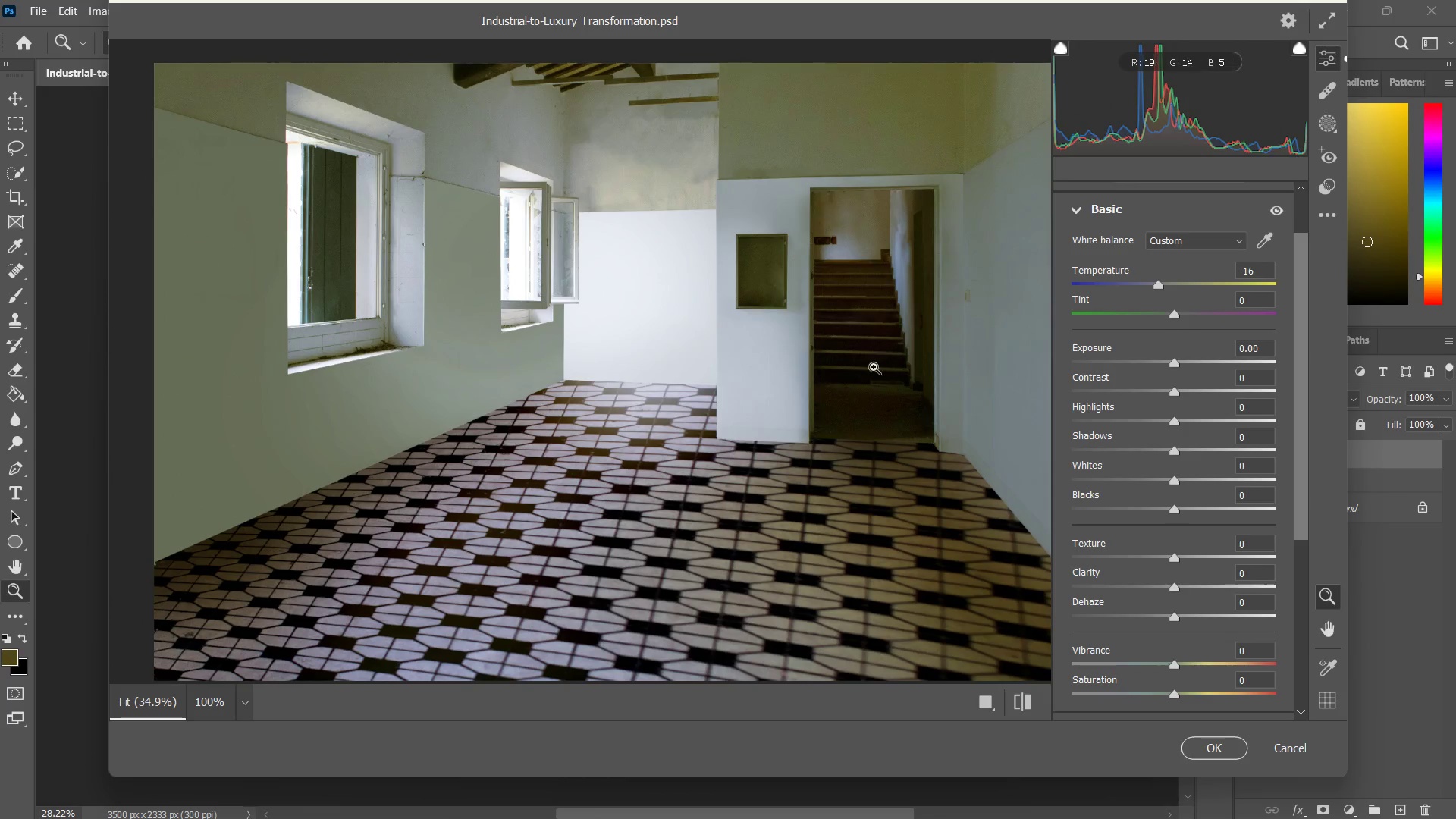 
key(Z)
 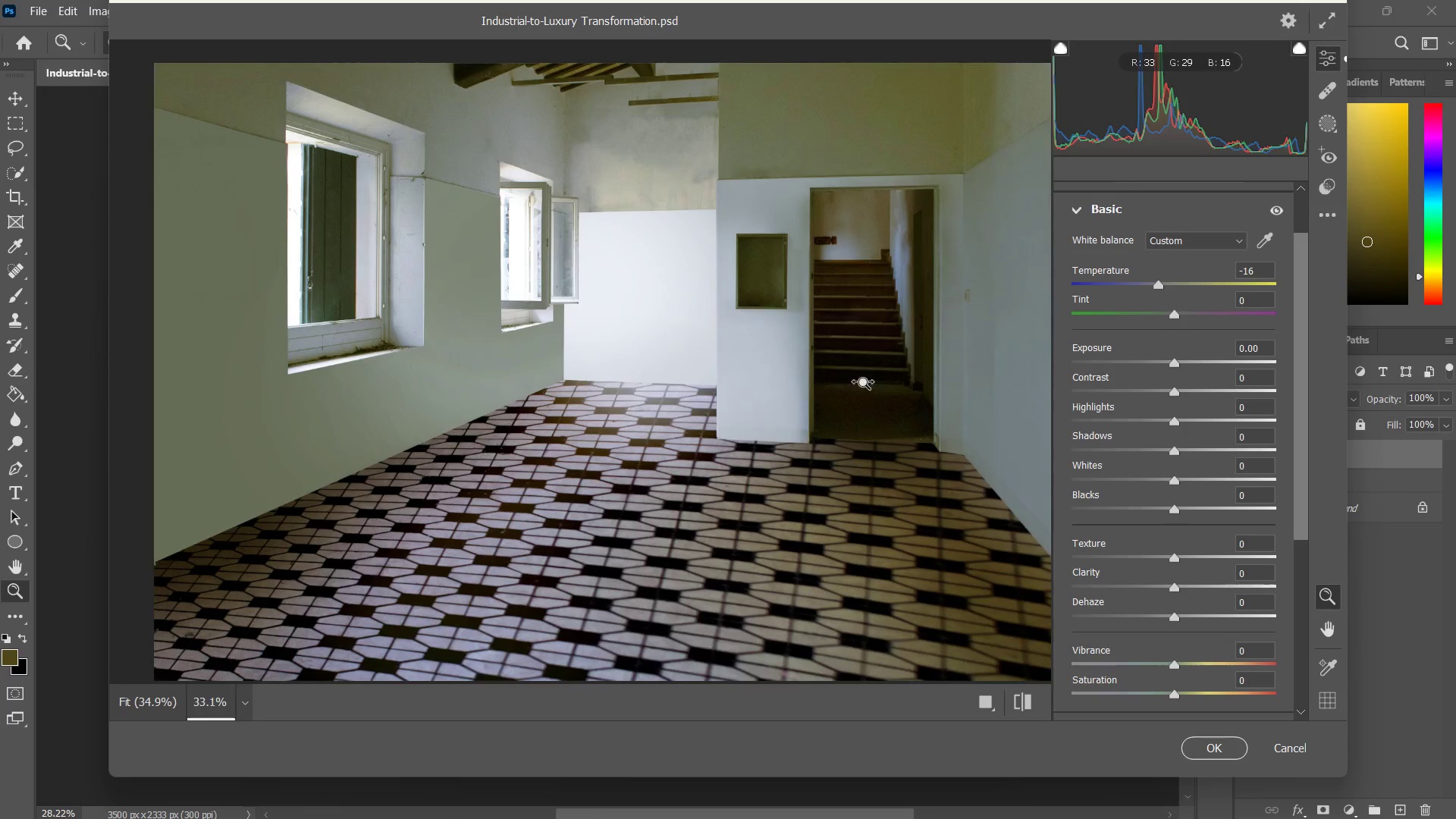 
left_click_drag(start_coordinate=[871, 372], to_coordinate=[859, 397])
 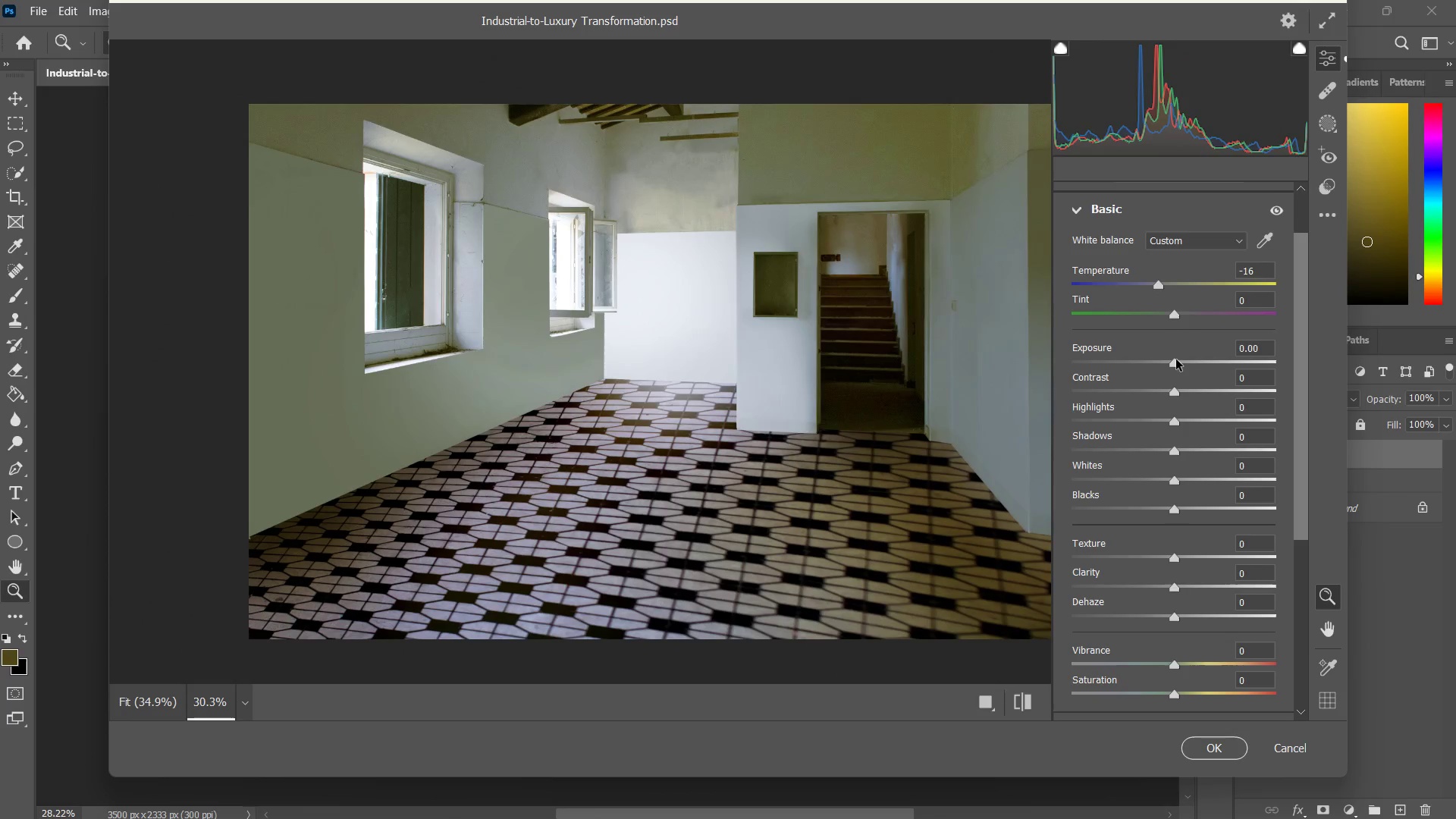 
left_click_drag(start_coordinate=[1176, 358], to_coordinate=[1189, 358])
 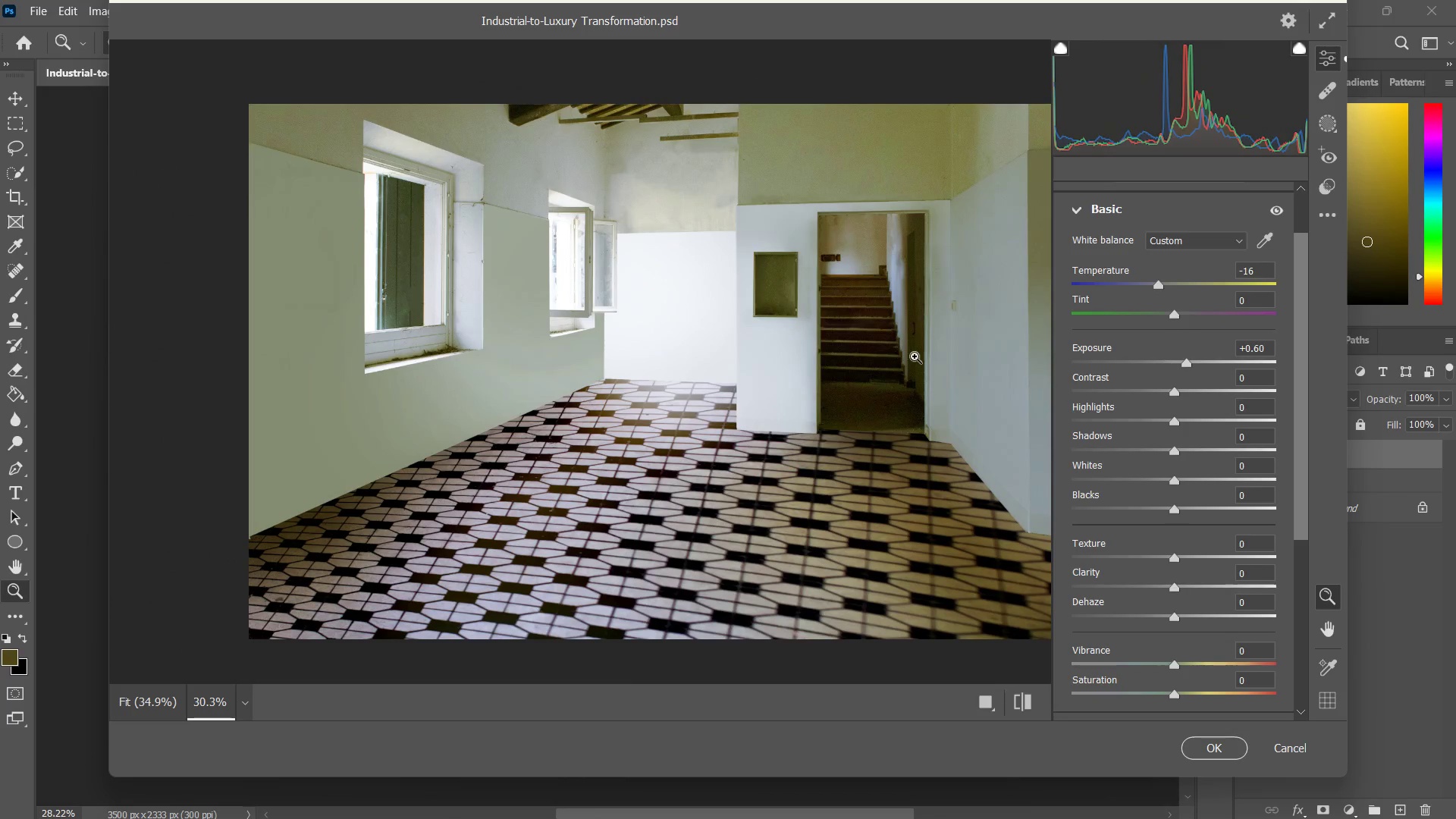 
type(zzz)
 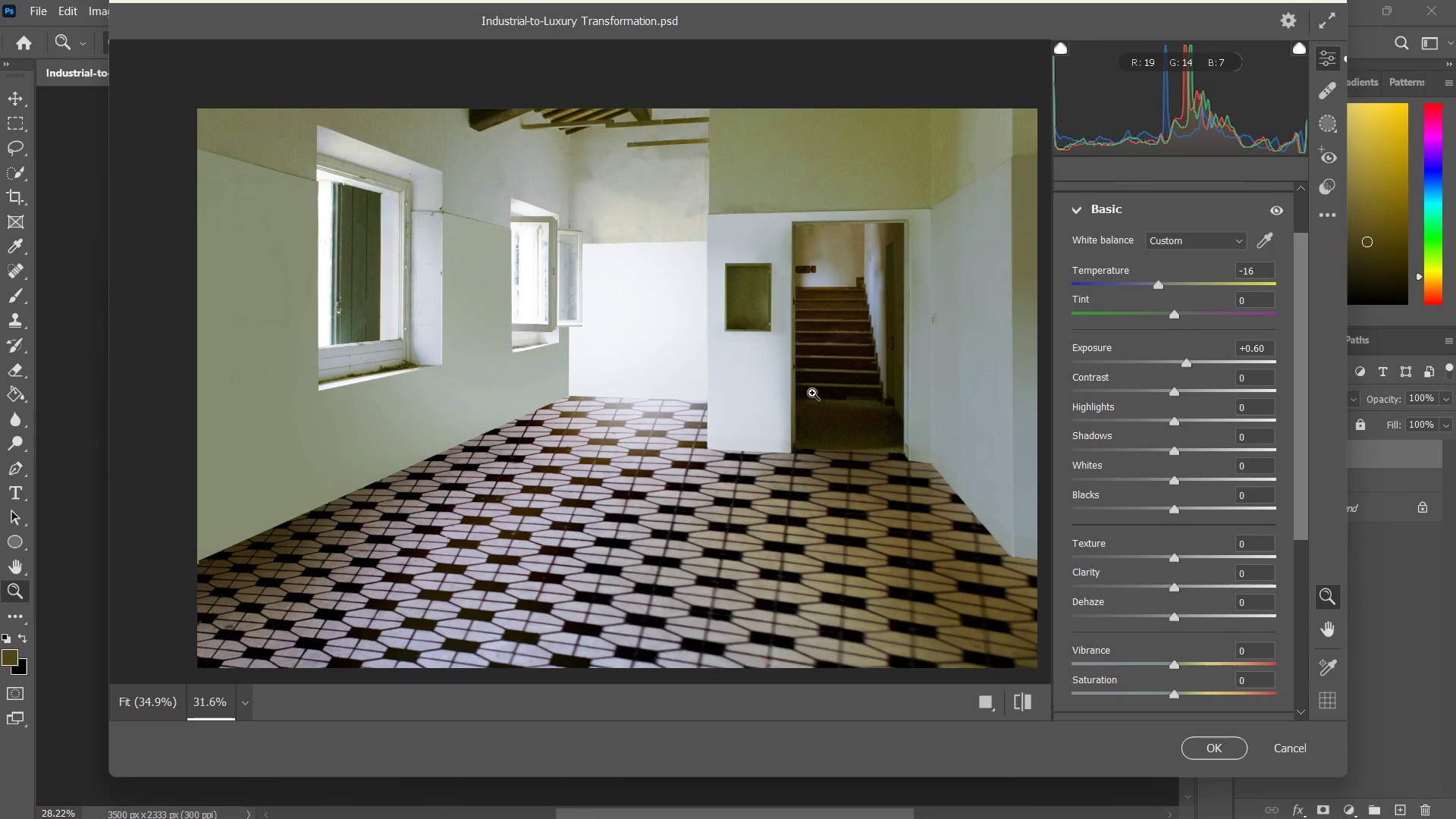 
left_click_drag(start_coordinate=[839, 357], to_coordinate=[824, 386])
 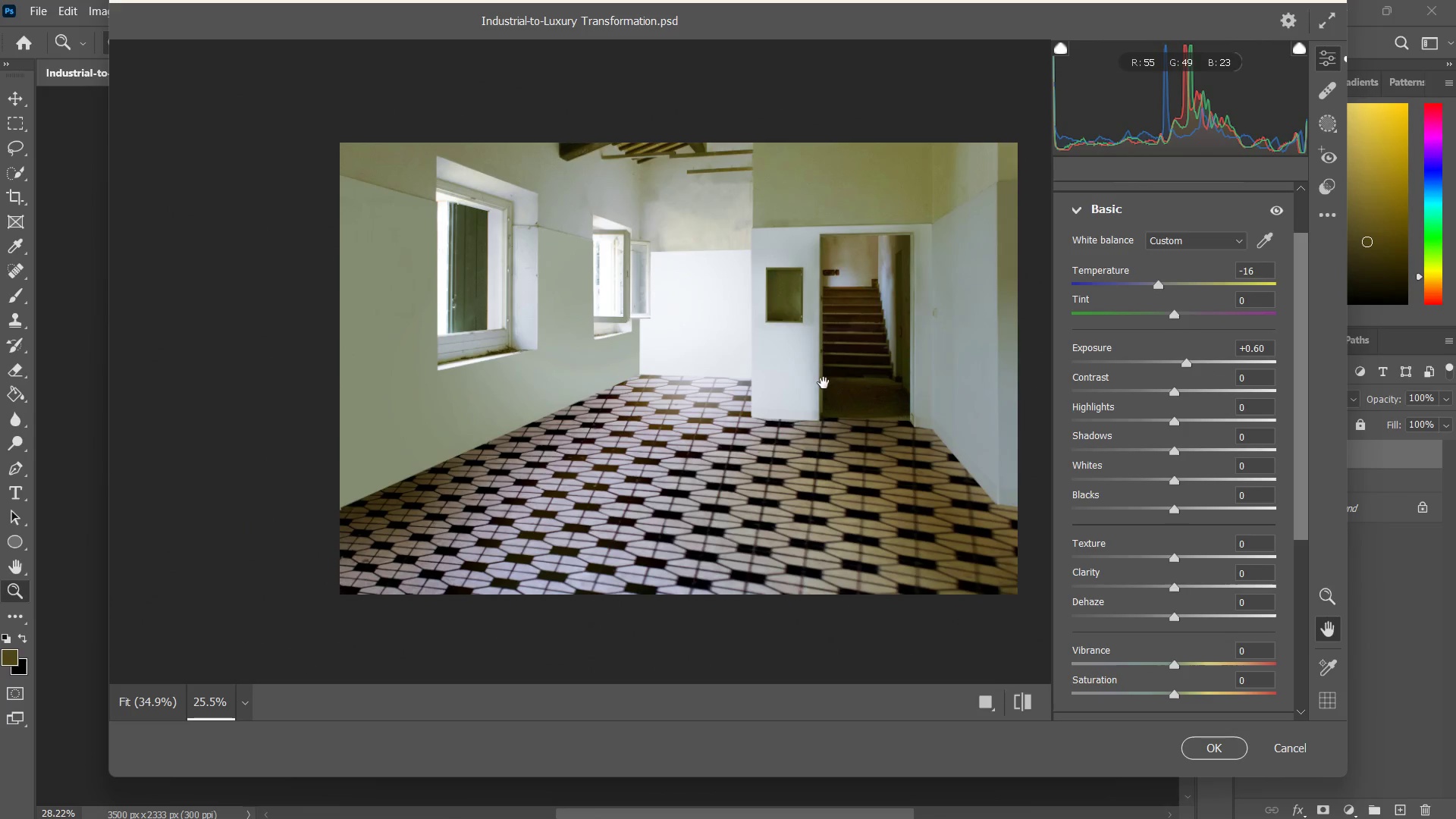 
hold_key(key=Space, duration=0.33)
 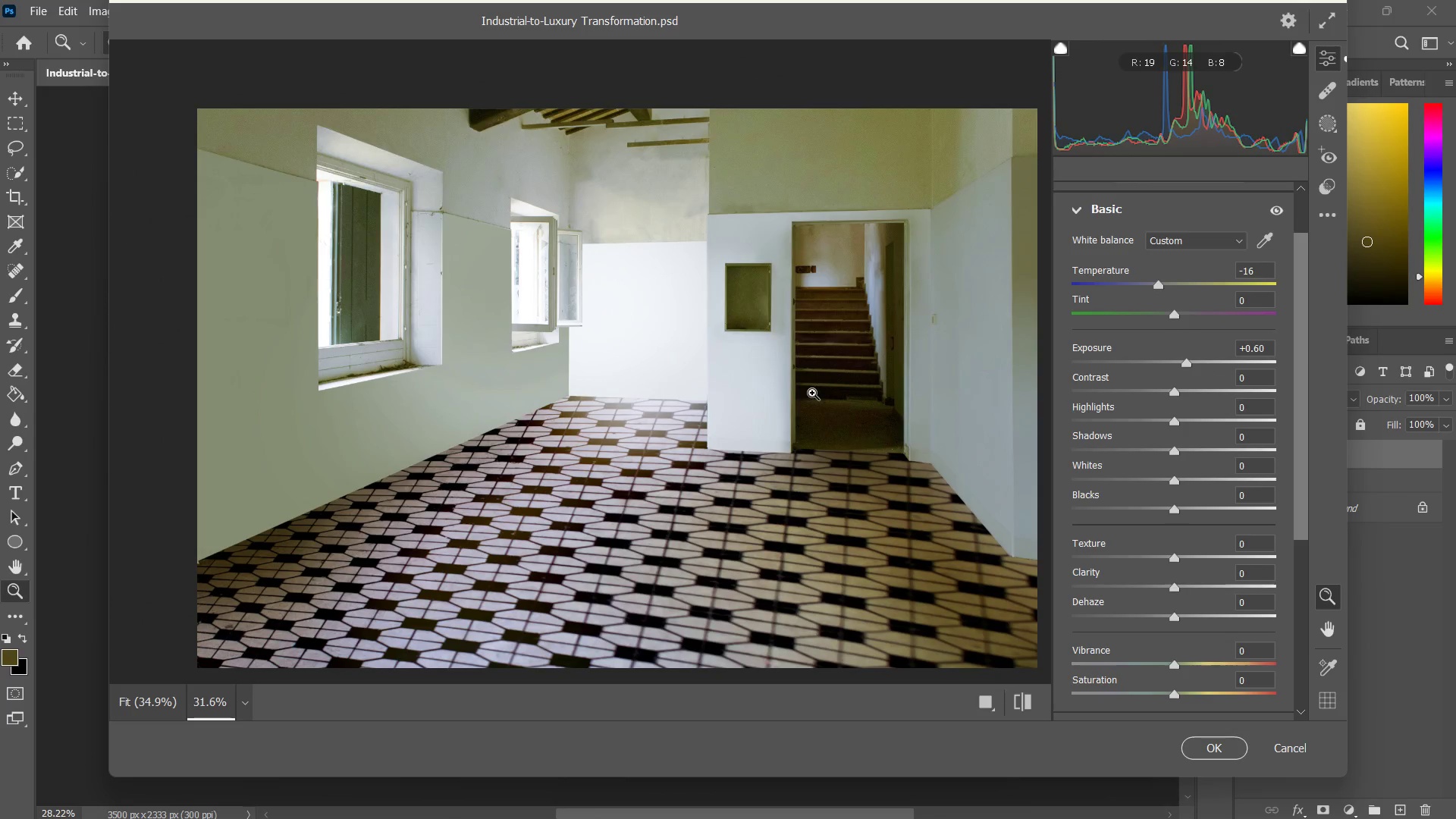 
left_click_drag(start_coordinate=[824, 381], to_coordinate=[797, 404])
 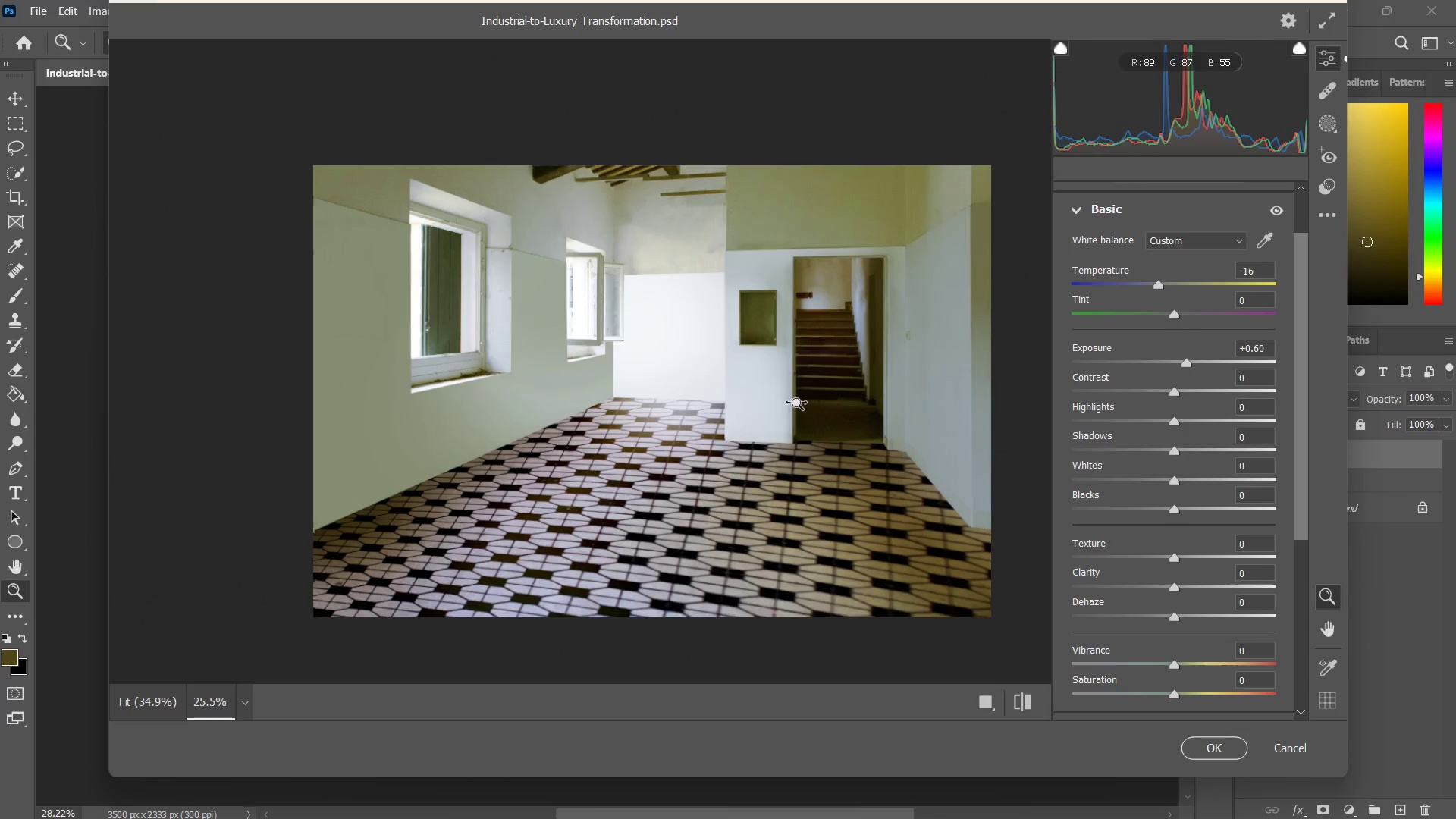 
left_click_drag(start_coordinate=[795, 404], to_coordinate=[813, 393])
 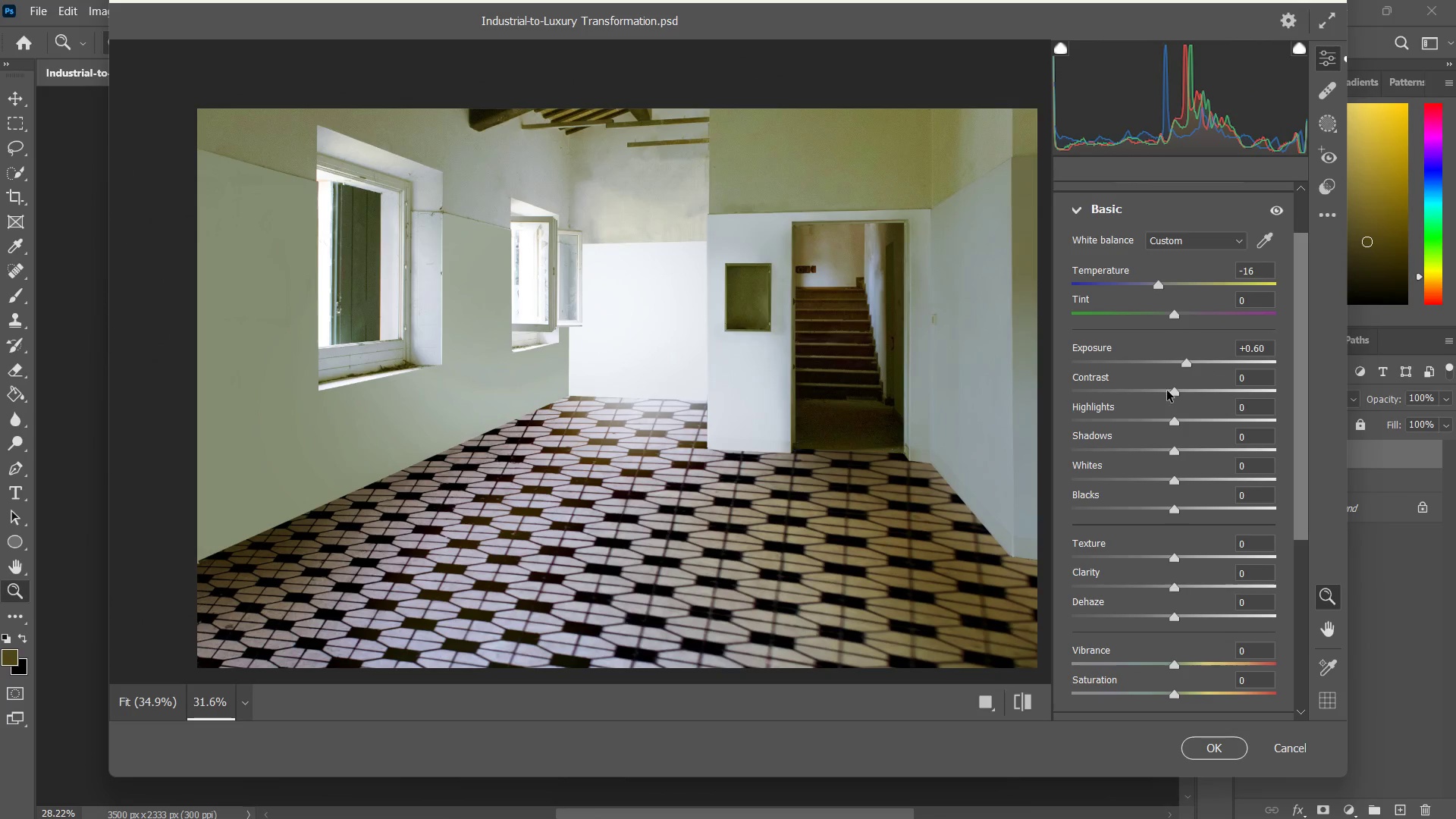 
left_click_drag(start_coordinate=[1175, 389], to_coordinate=[1184, 400])
 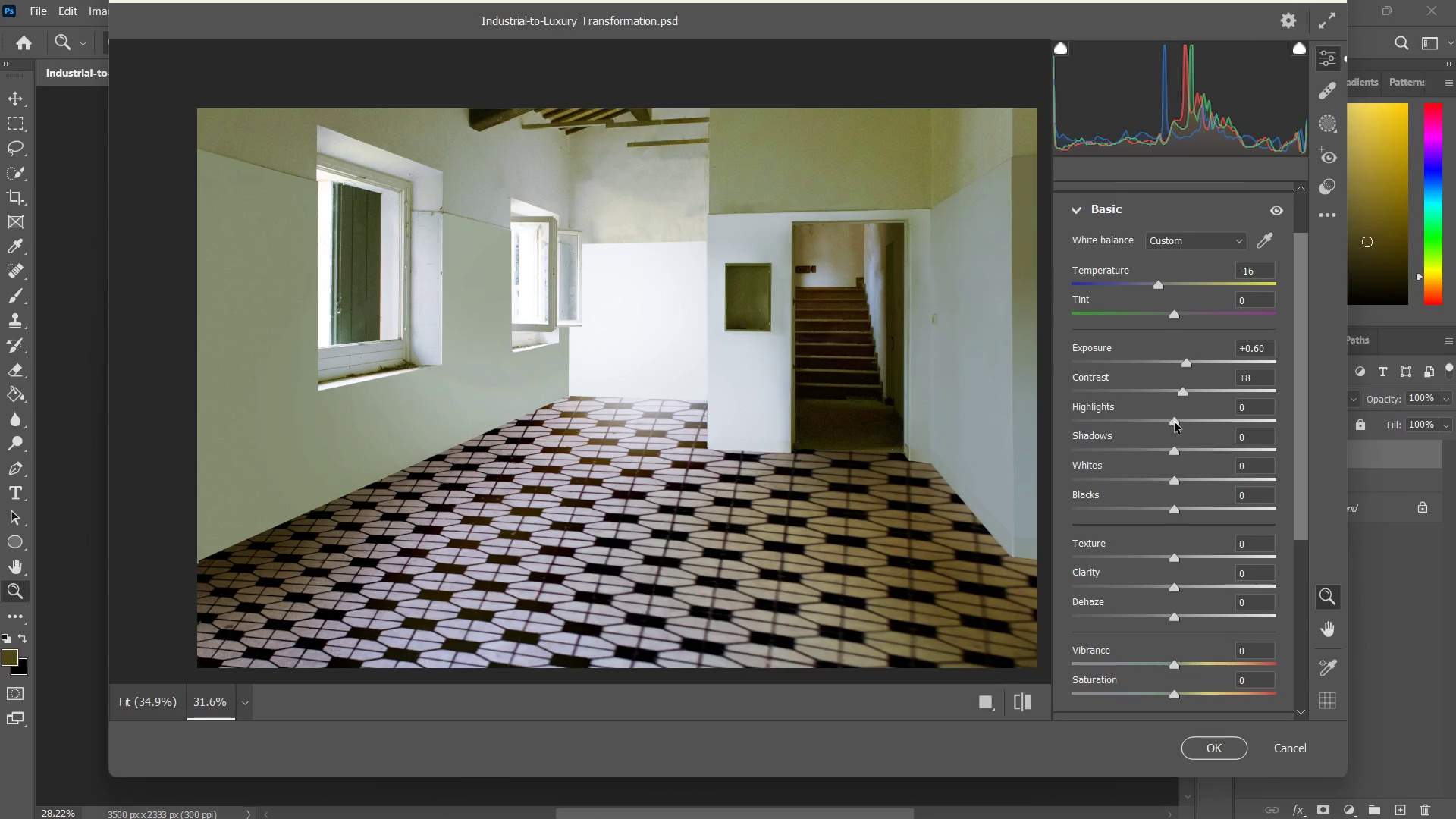 
left_click_drag(start_coordinate=[1176, 422], to_coordinate=[1155, 419])
 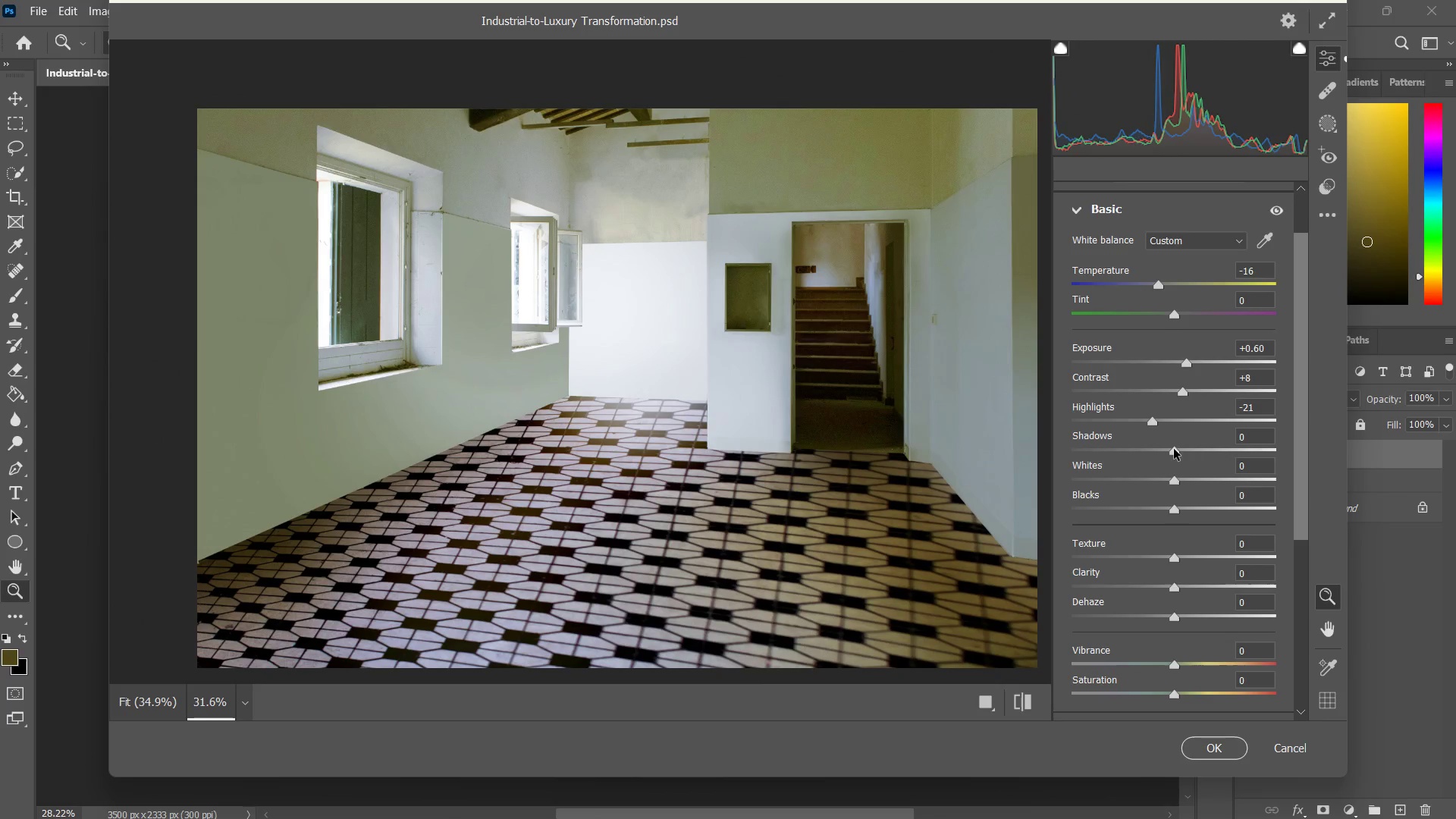 
left_click_drag(start_coordinate=[1175, 449], to_coordinate=[1126, 444])
 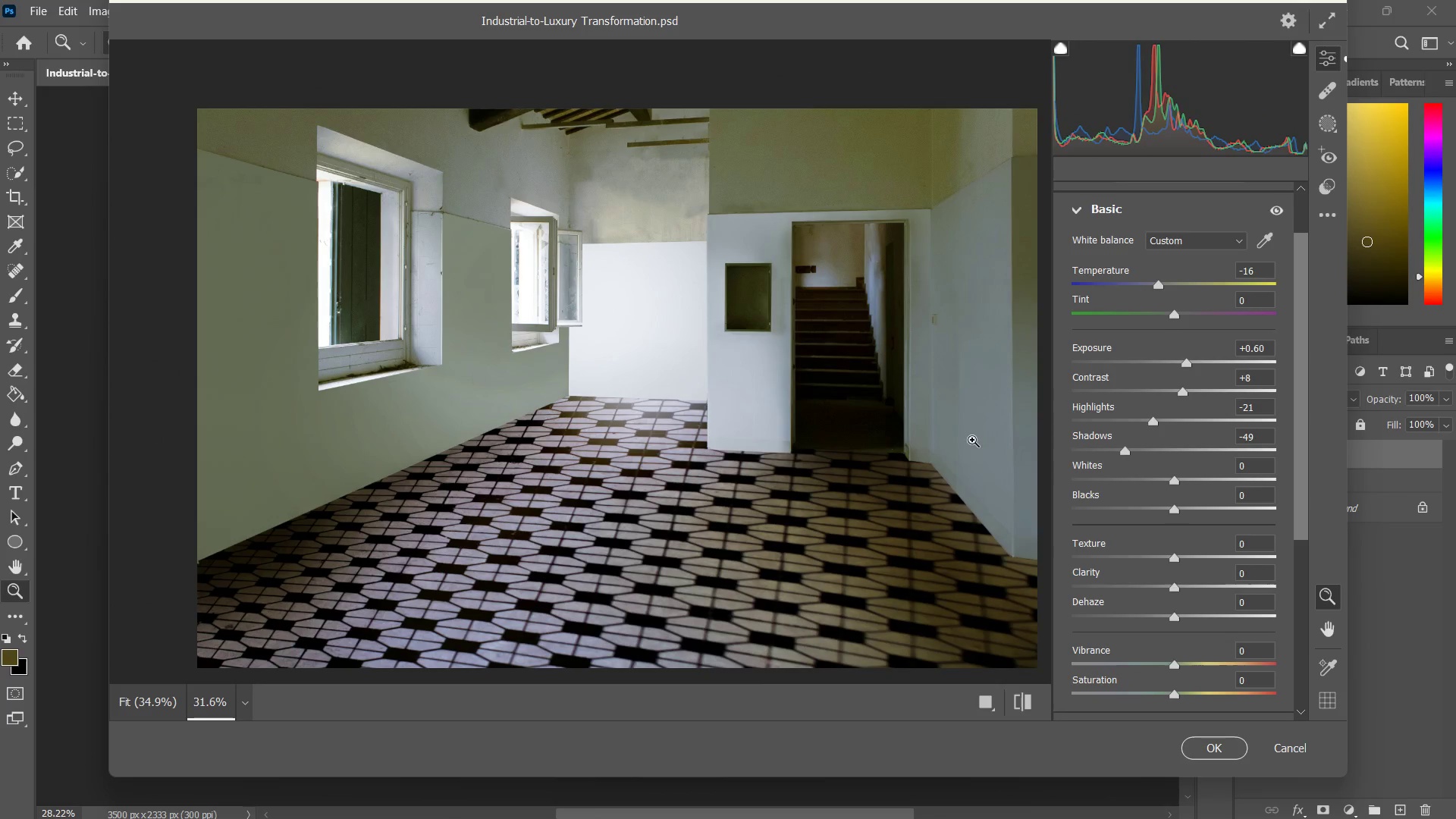 
type(zz)
 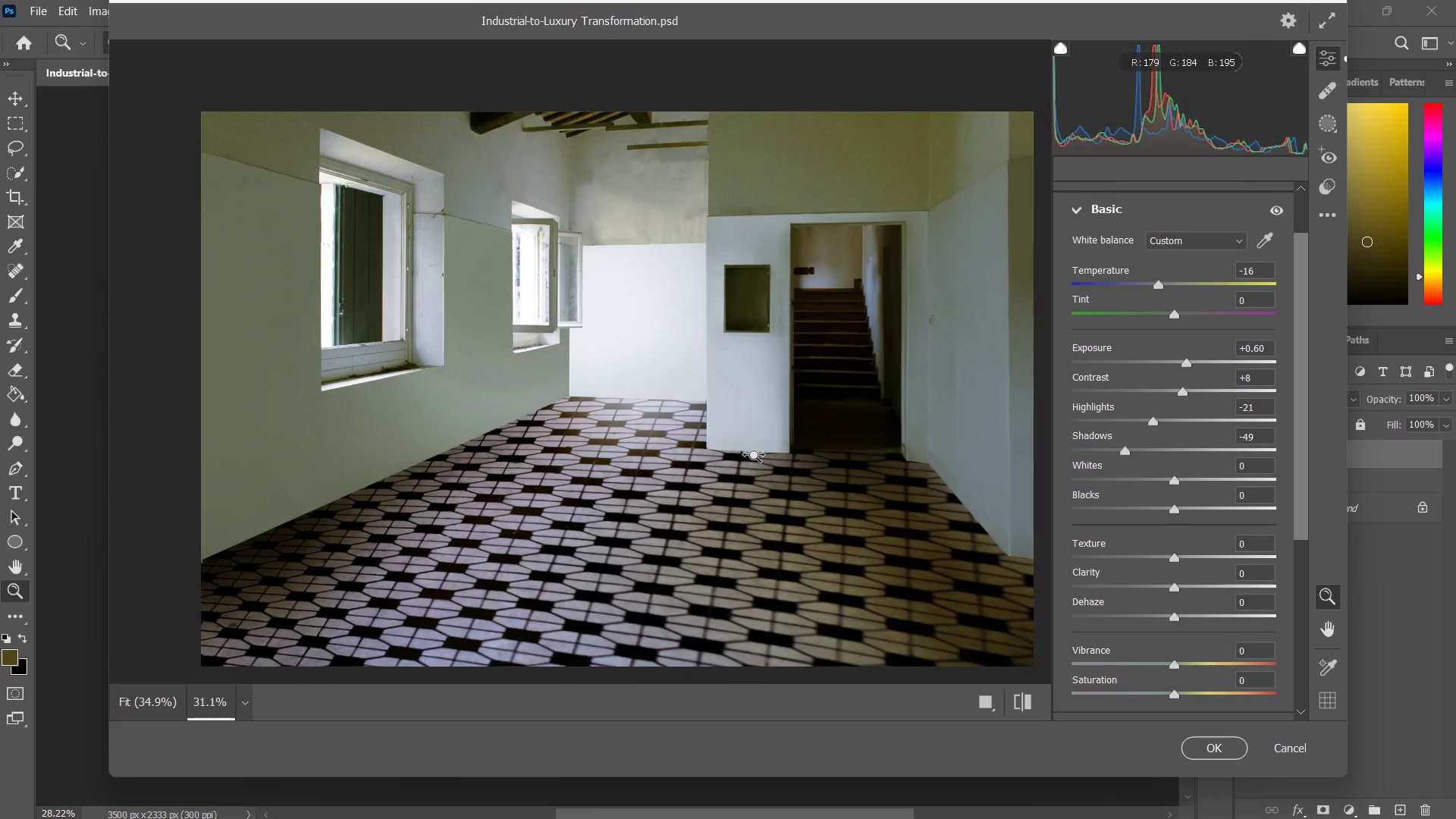 
left_click_drag(start_coordinate=[759, 441], to_coordinate=[757, 471])
 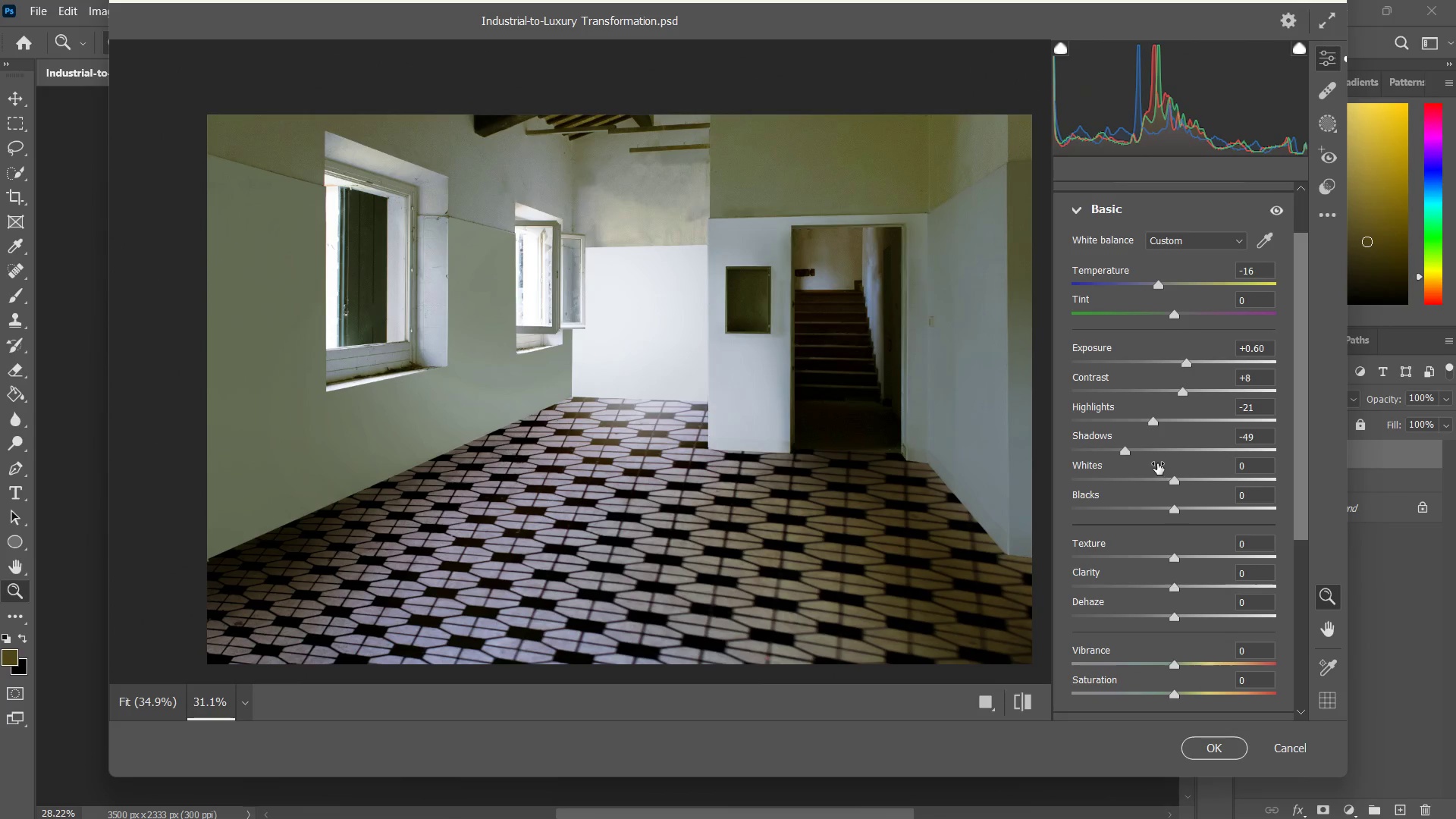 
left_click_drag(start_coordinate=[1132, 453], to_coordinate=[1143, 452])
 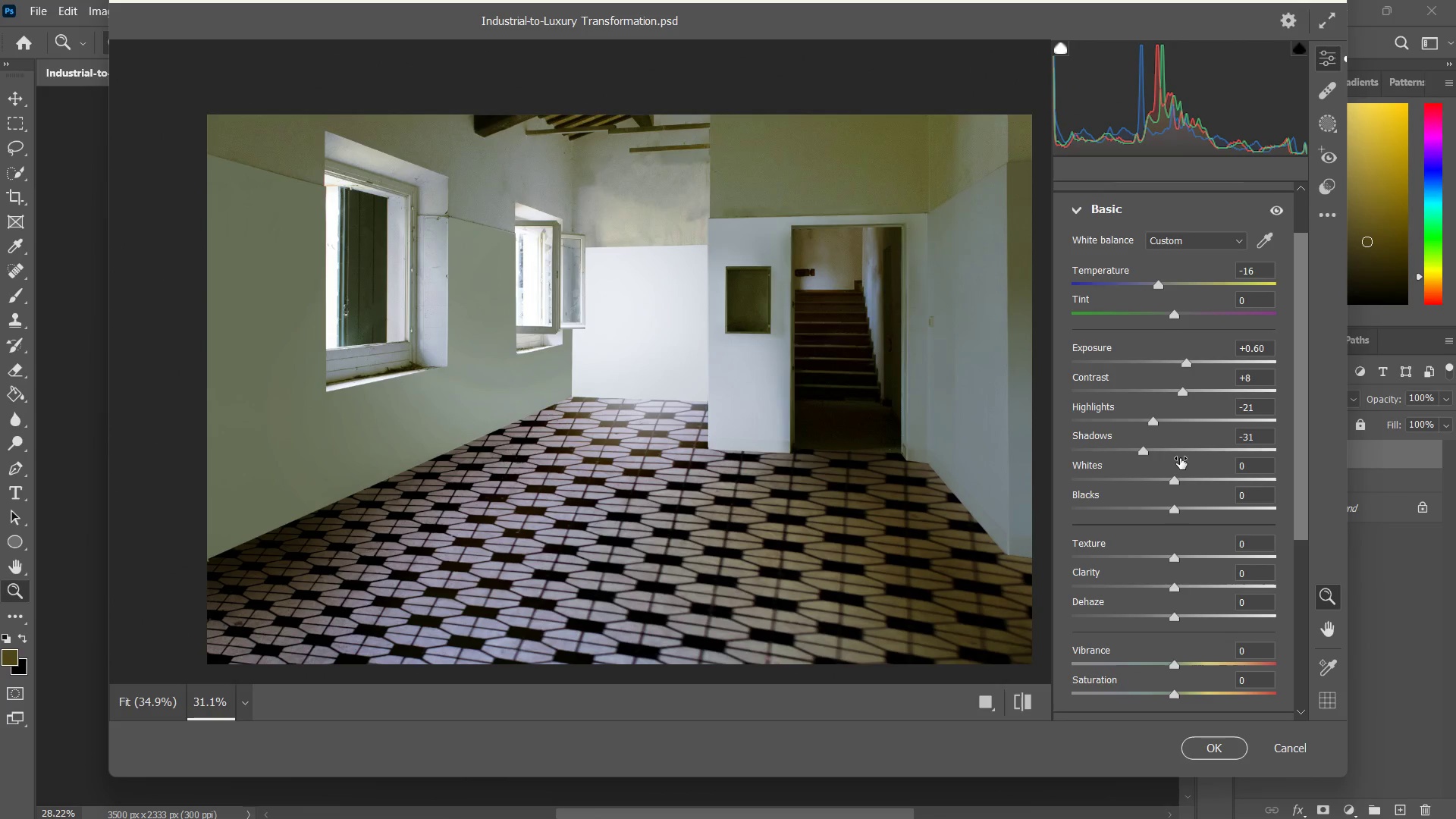 
left_click_drag(start_coordinate=[1176, 479], to_coordinate=[1121, 448])
 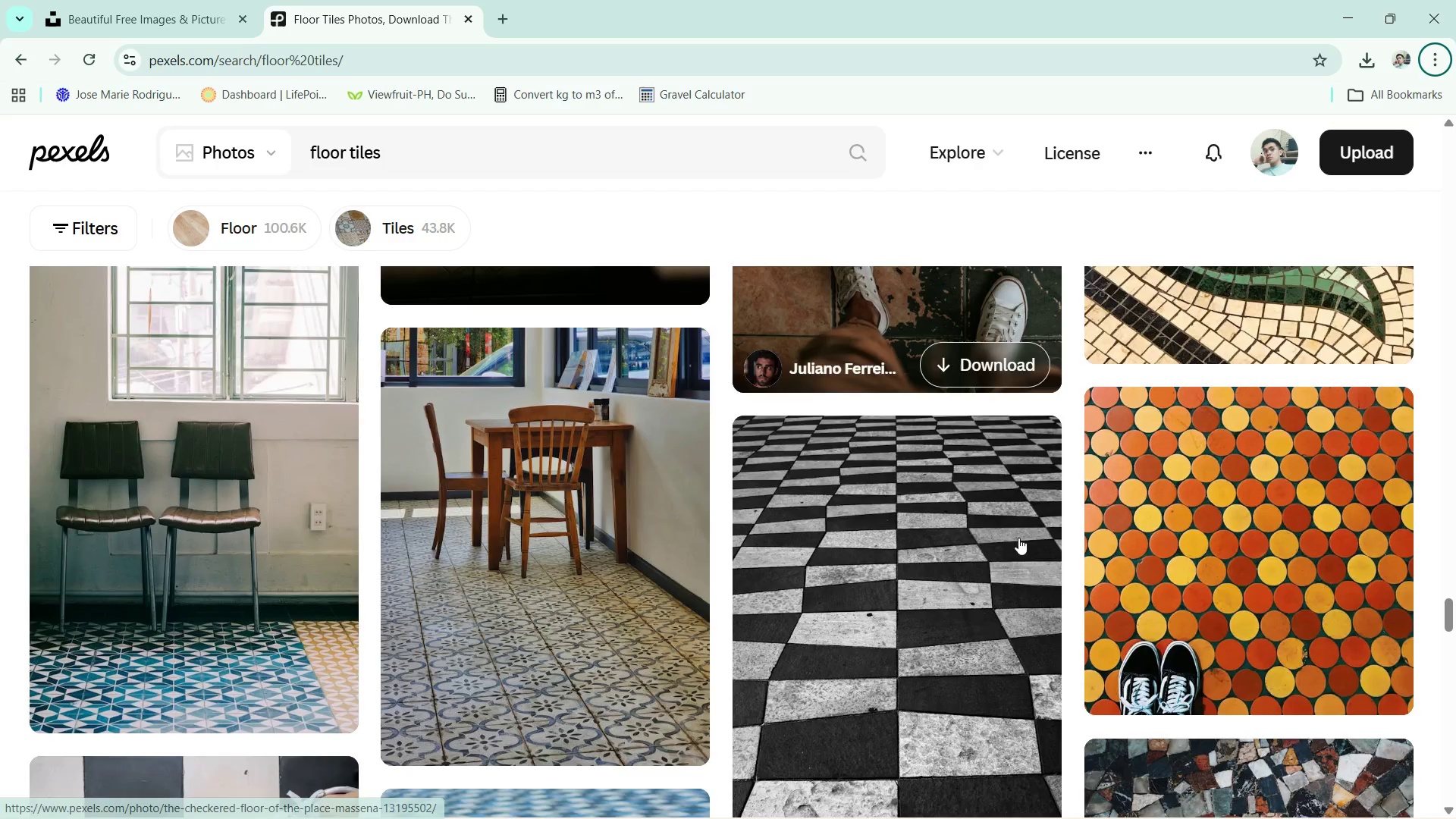 
key(Tab)
 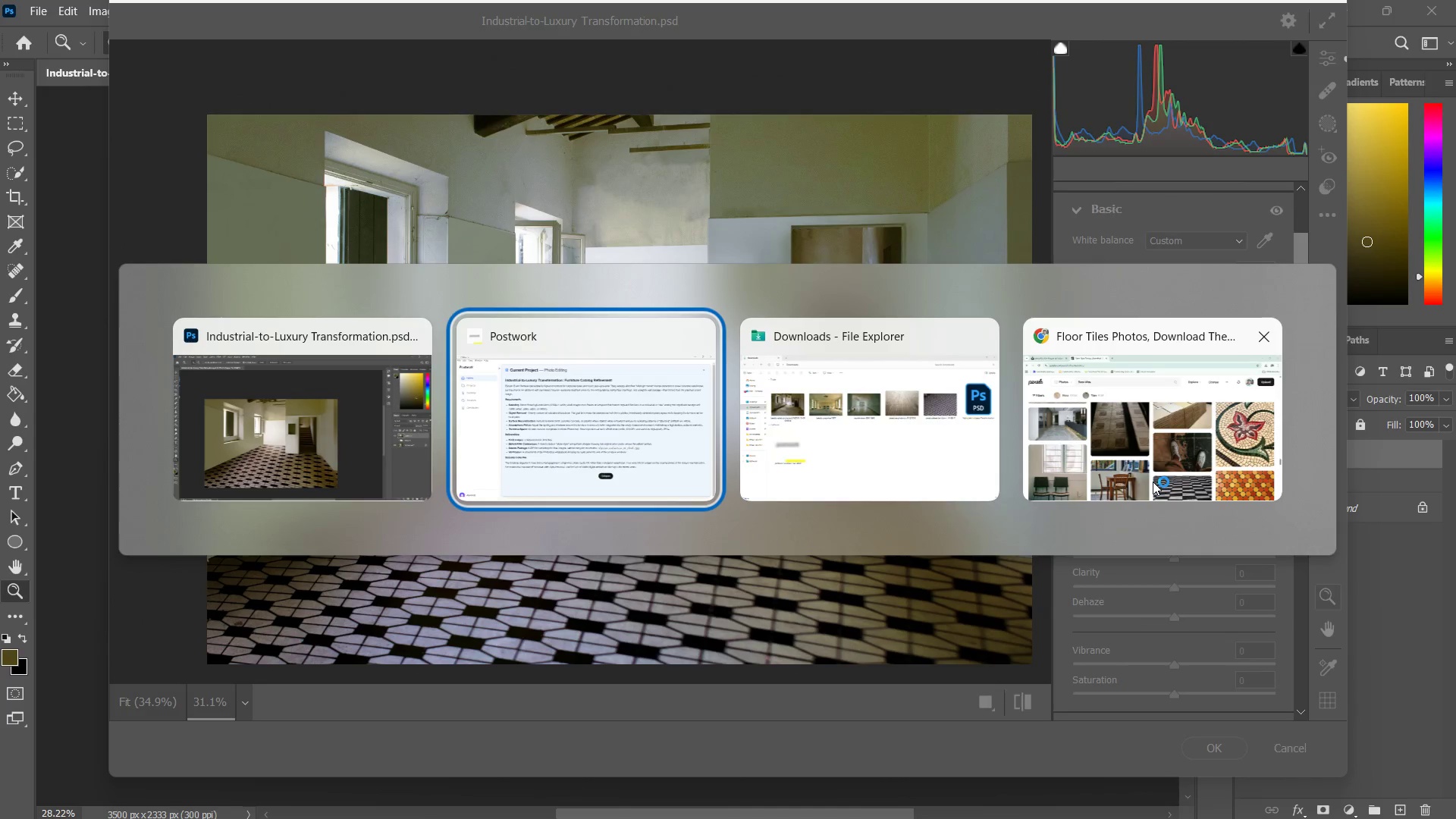 
key(Alt+Tab)
 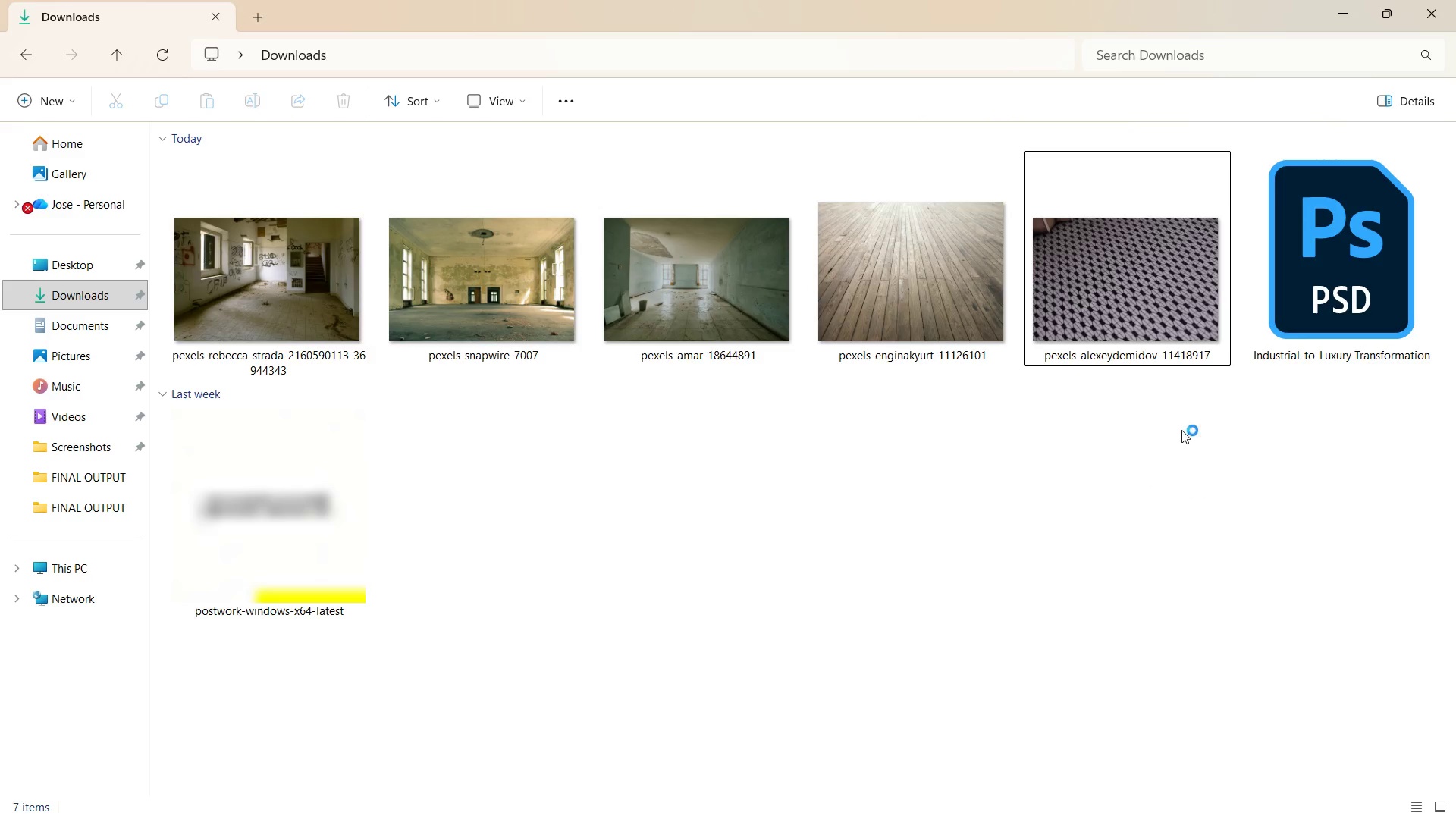 
key(Alt+Tab)
 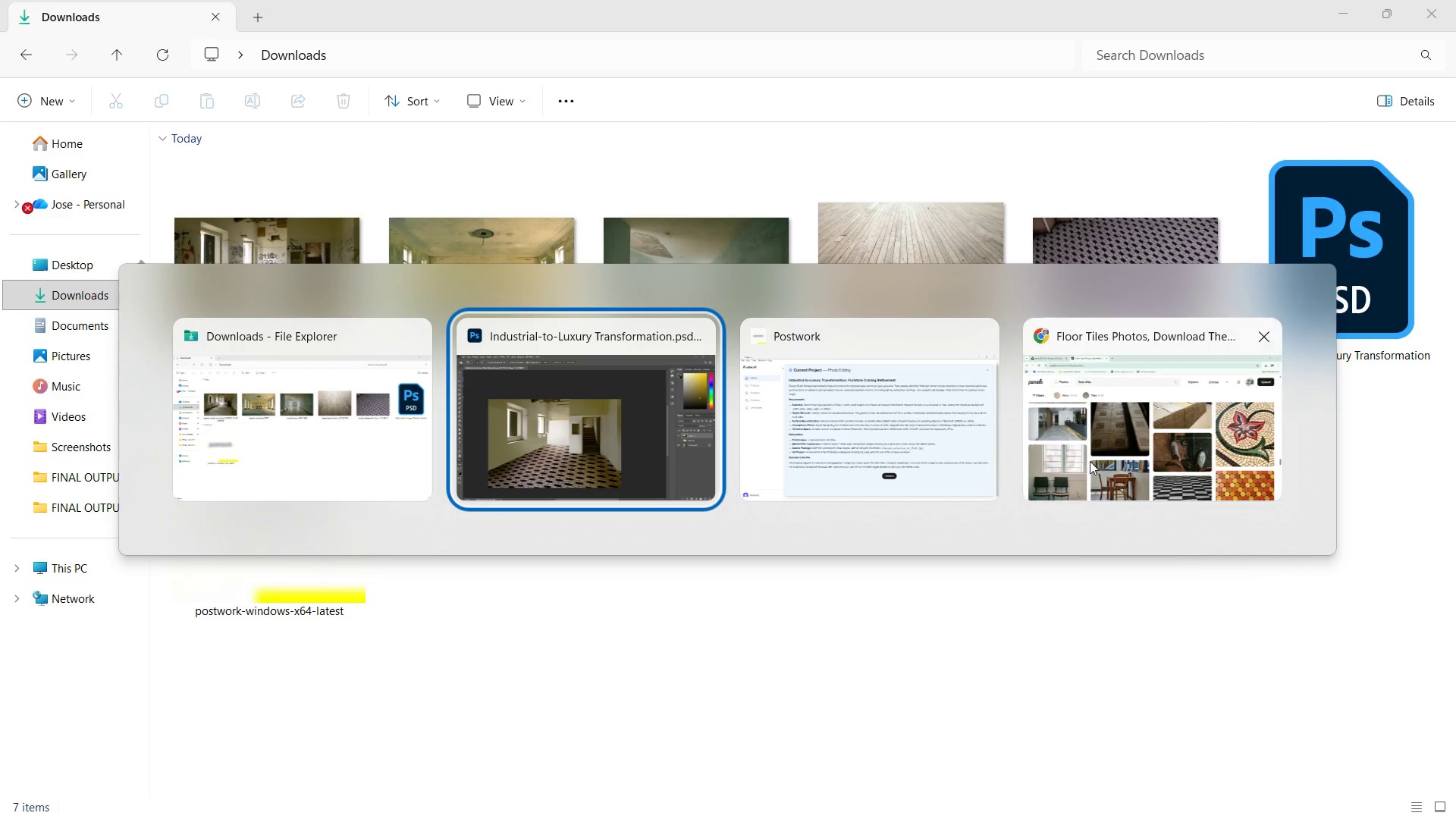 
left_click([1121, 448])
 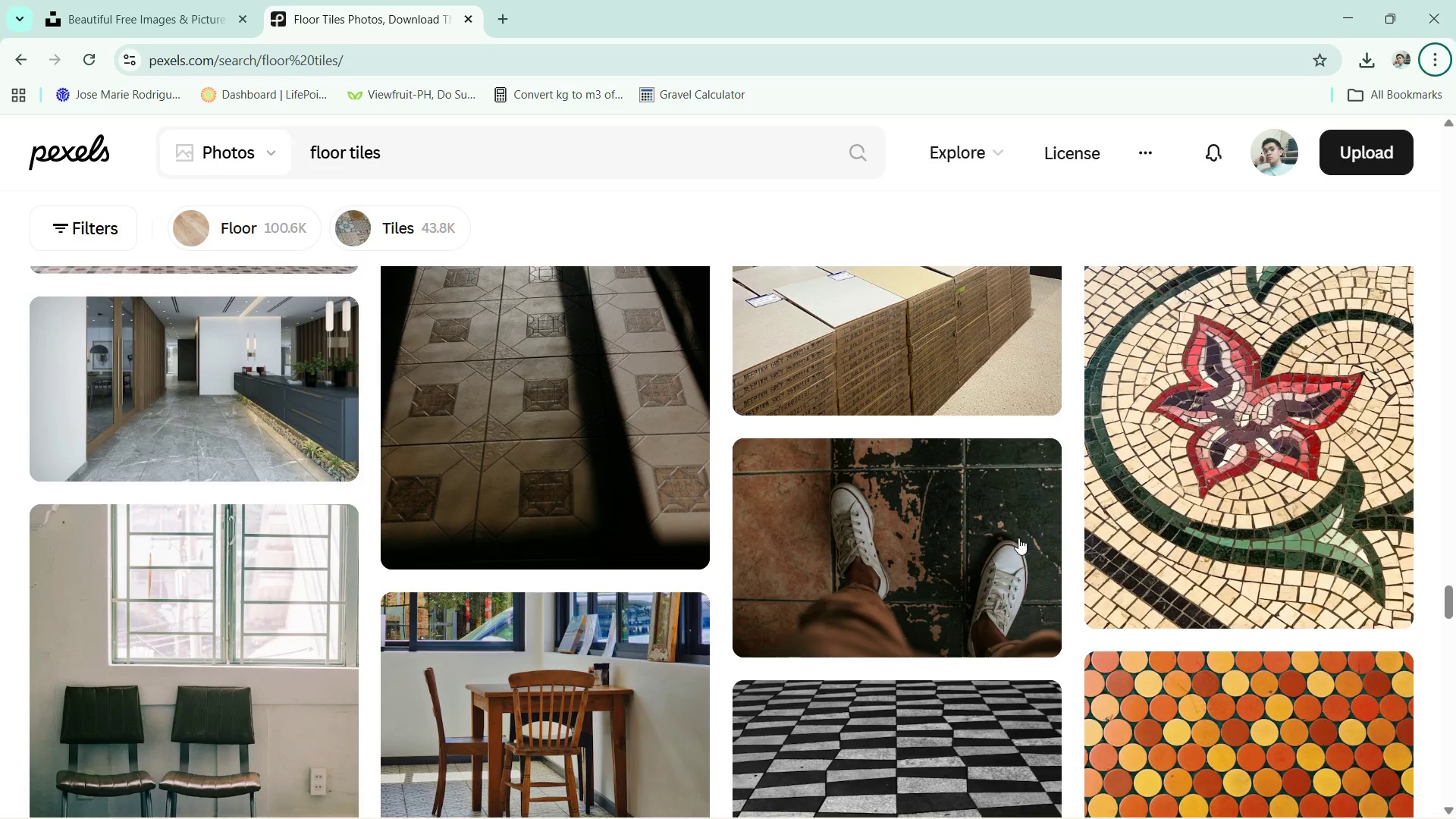 
scroll: coordinate [1020, 533], scroll_direction: down, amount: 34.0
 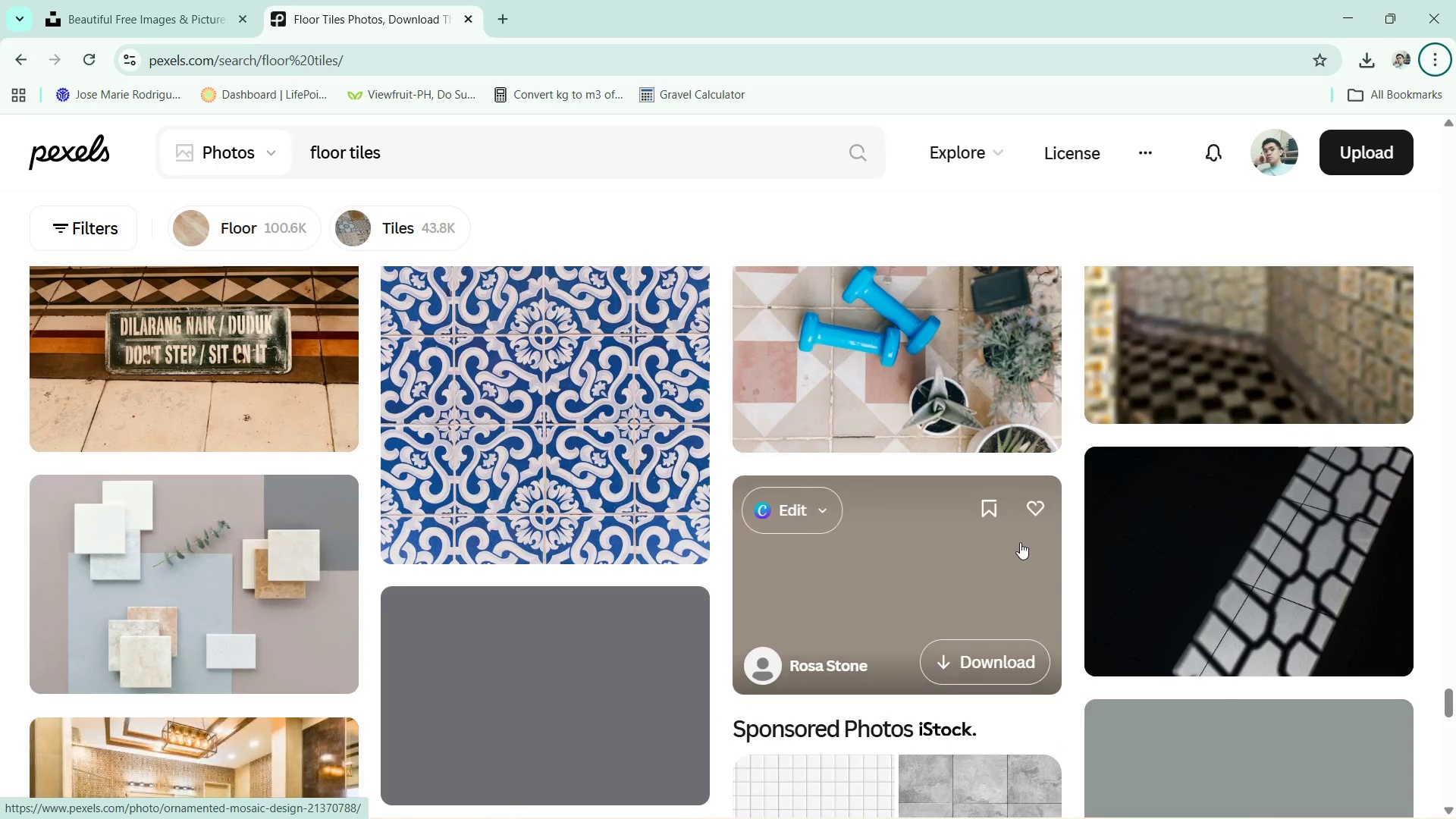 
scroll: coordinate [1020, 541], scroll_direction: up, amount: 5.0
 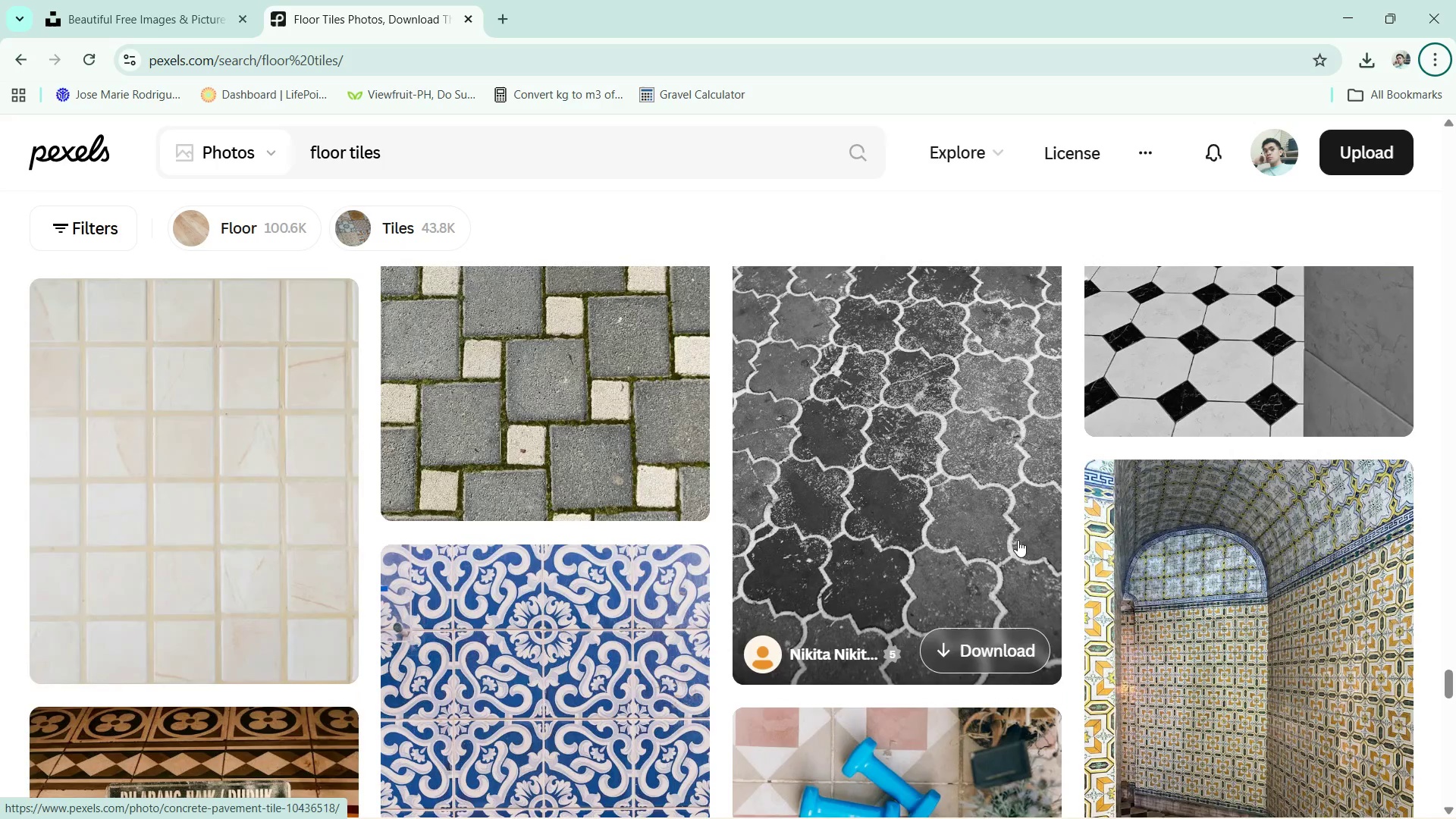 
scroll: coordinate [1012, 539], scroll_direction: down, amount: 20.0
 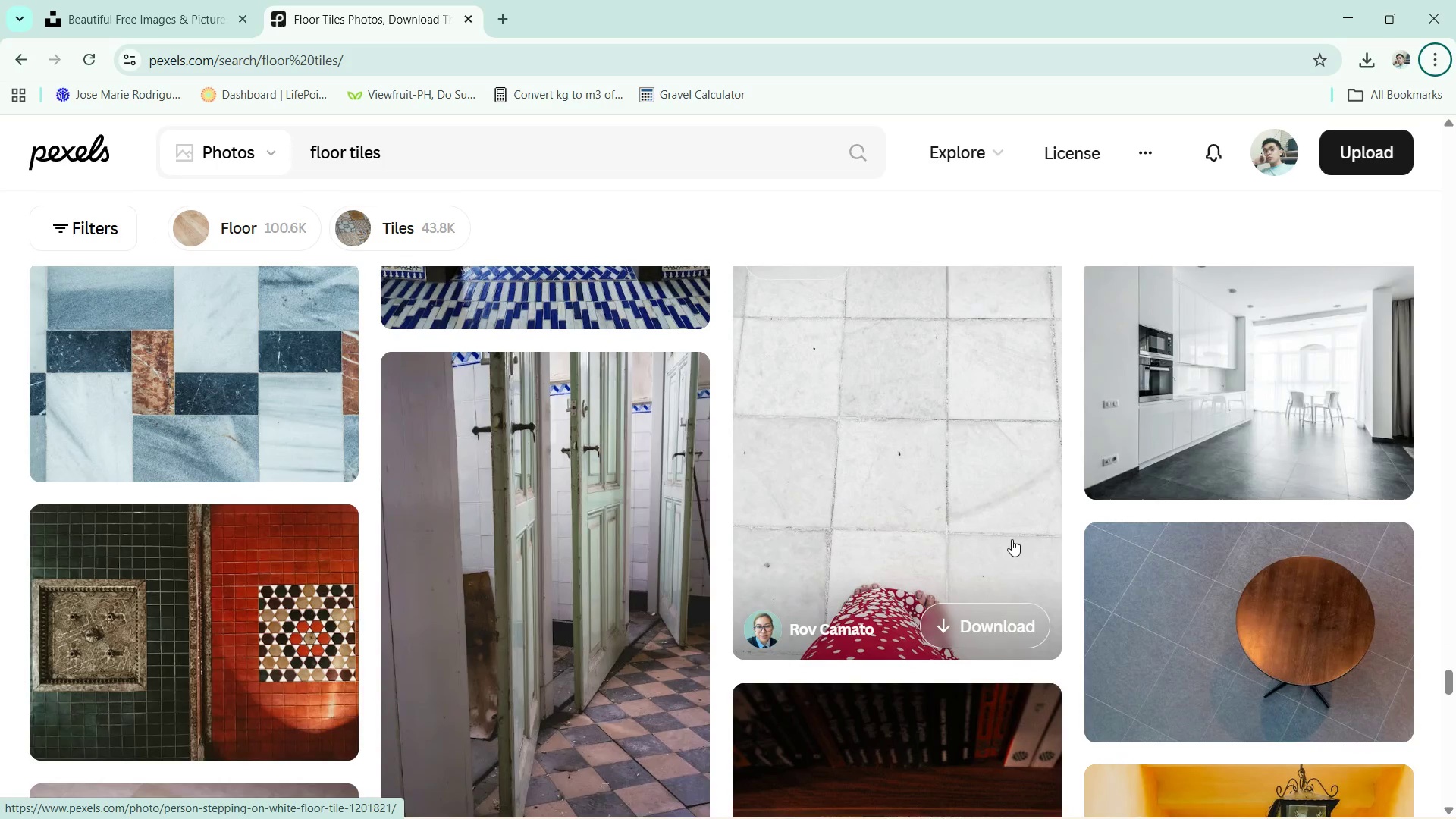 
scroll: coordinate [1012, 539], scroll_direction: up, amount: 1.0
 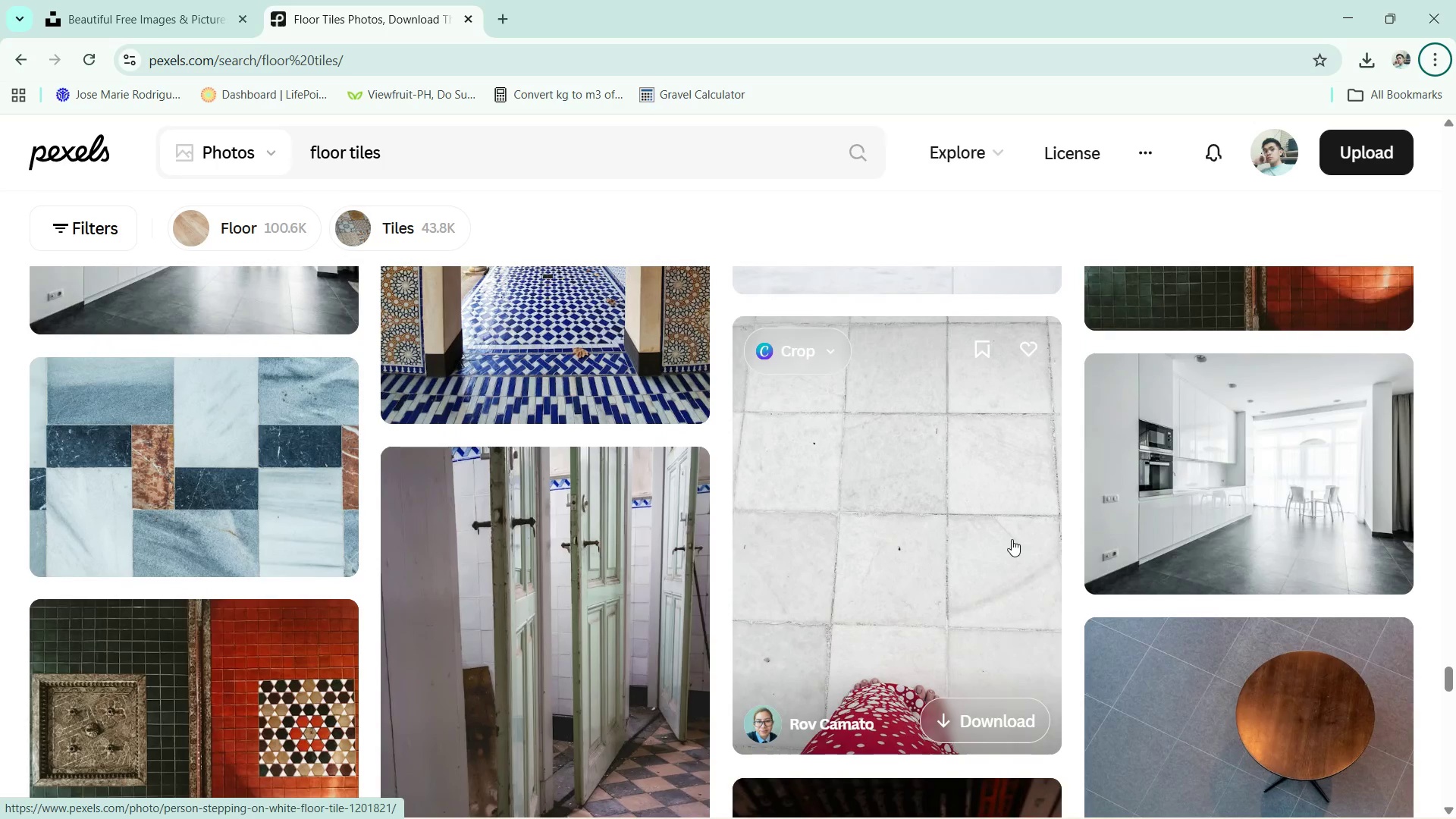 
scroll: coordinate [853, 536], scroll_direction: down, amount: 28.0
 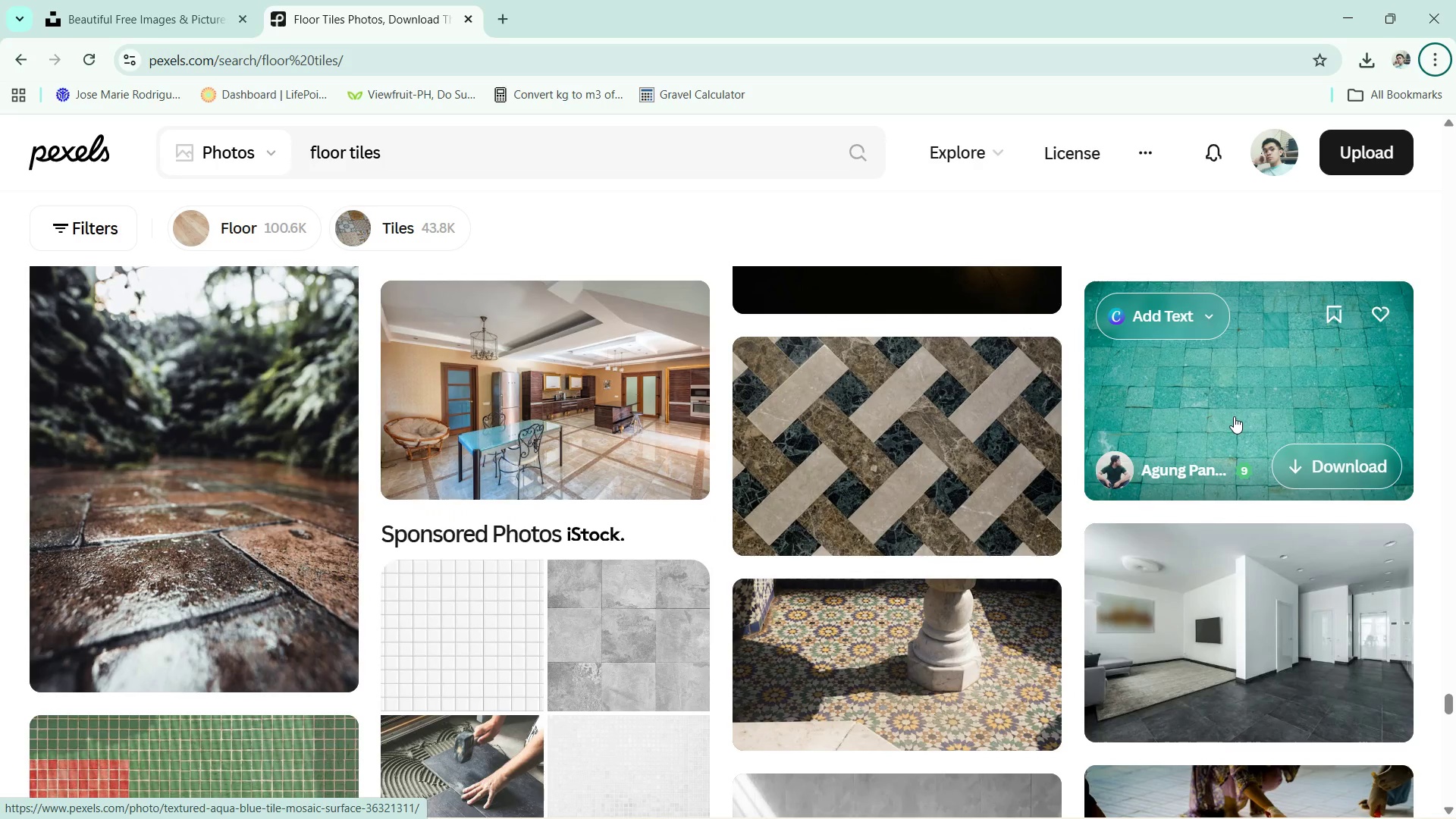 
left_click([1238, 412])
 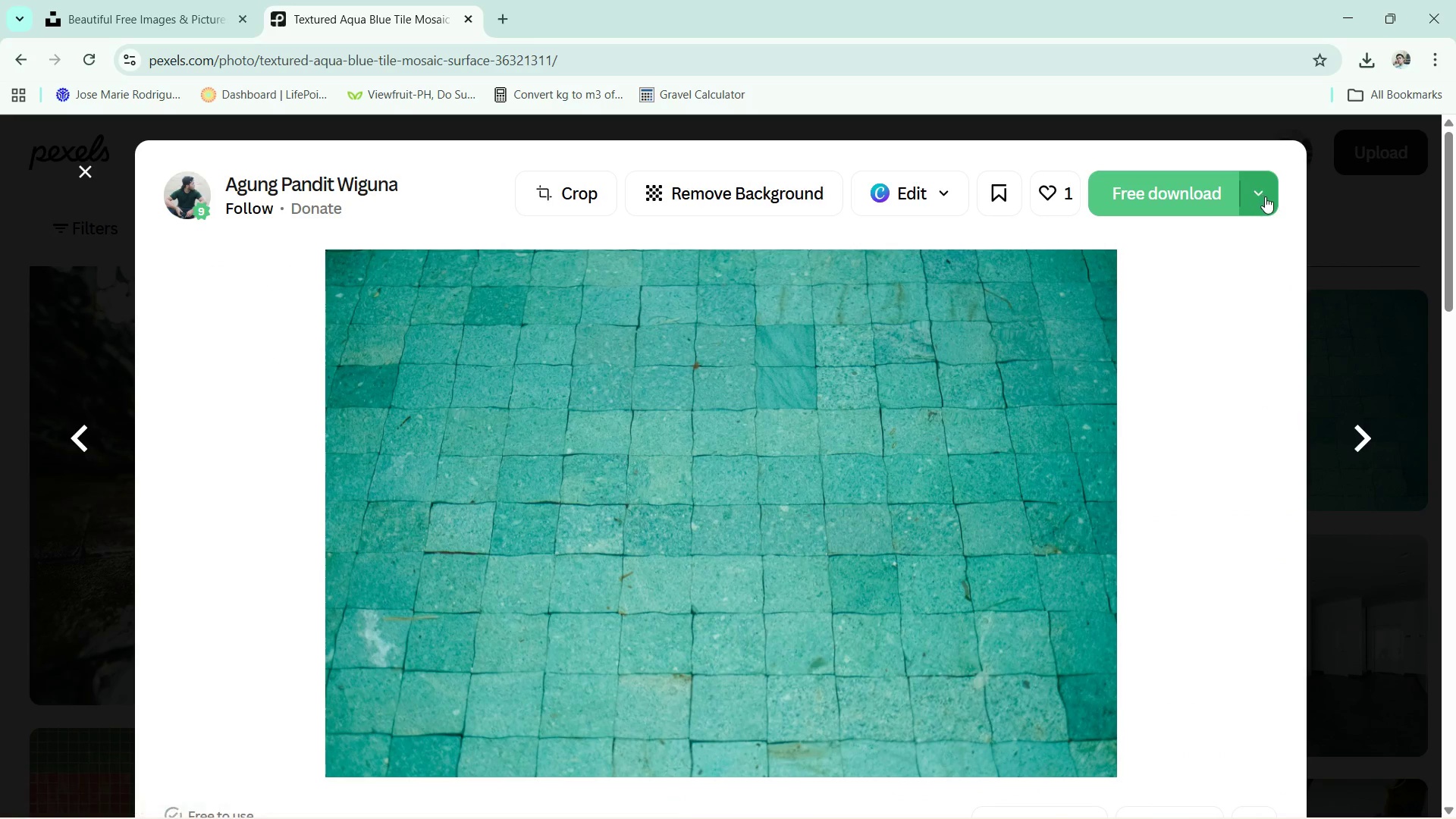 
wait(5.91)
 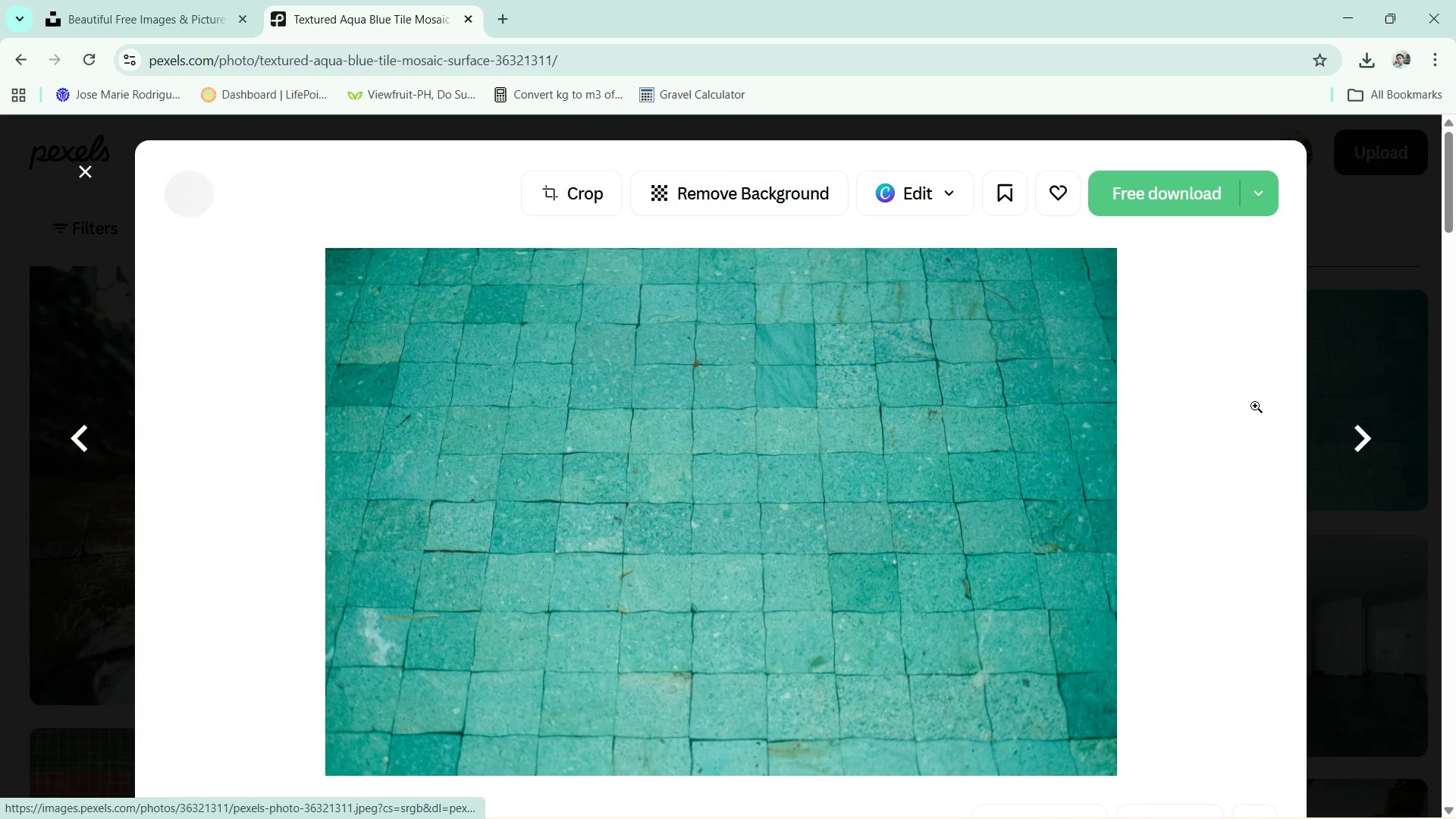 
left_click([1154, 629])
 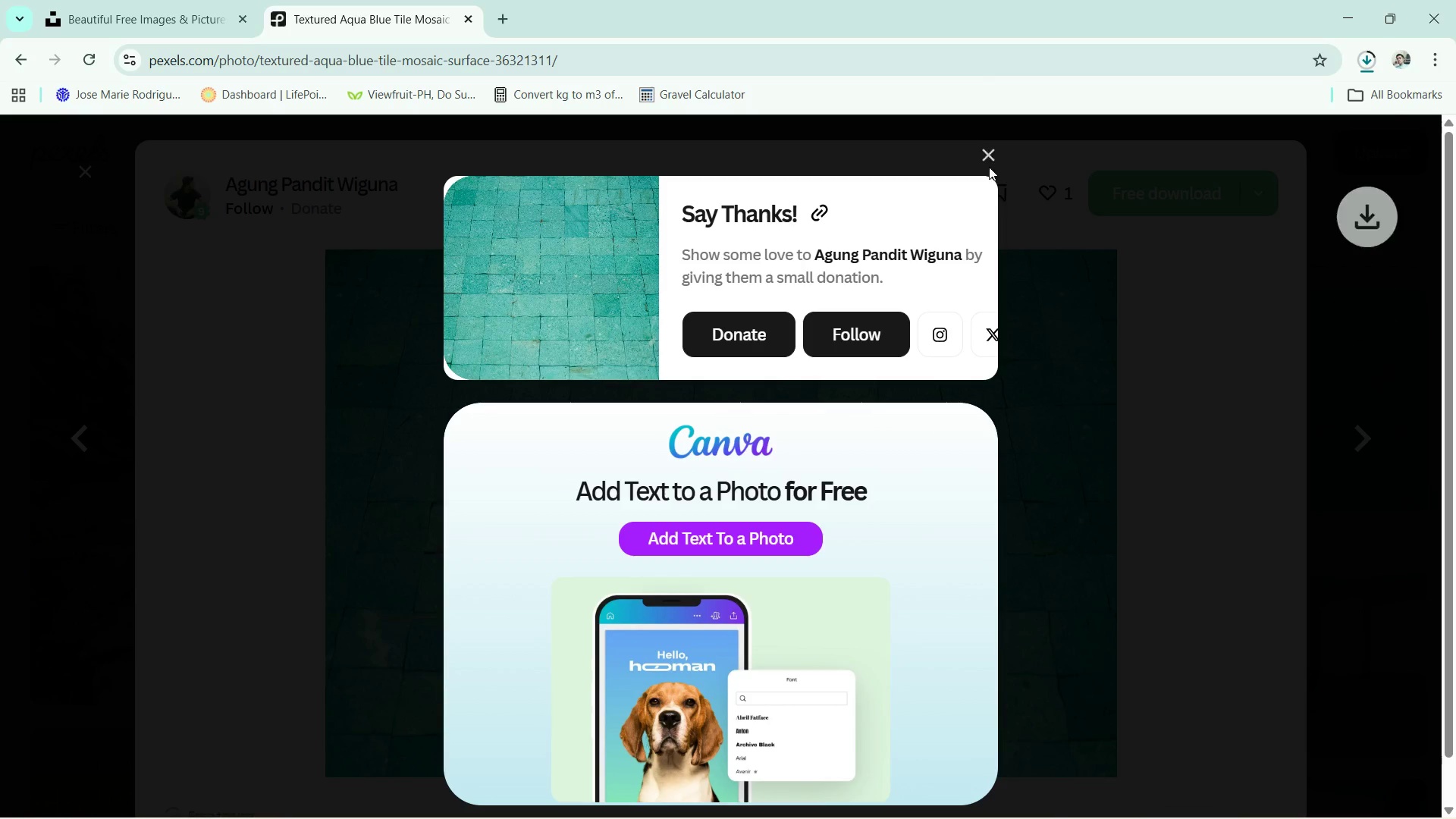 
key(Alt+Tab)
 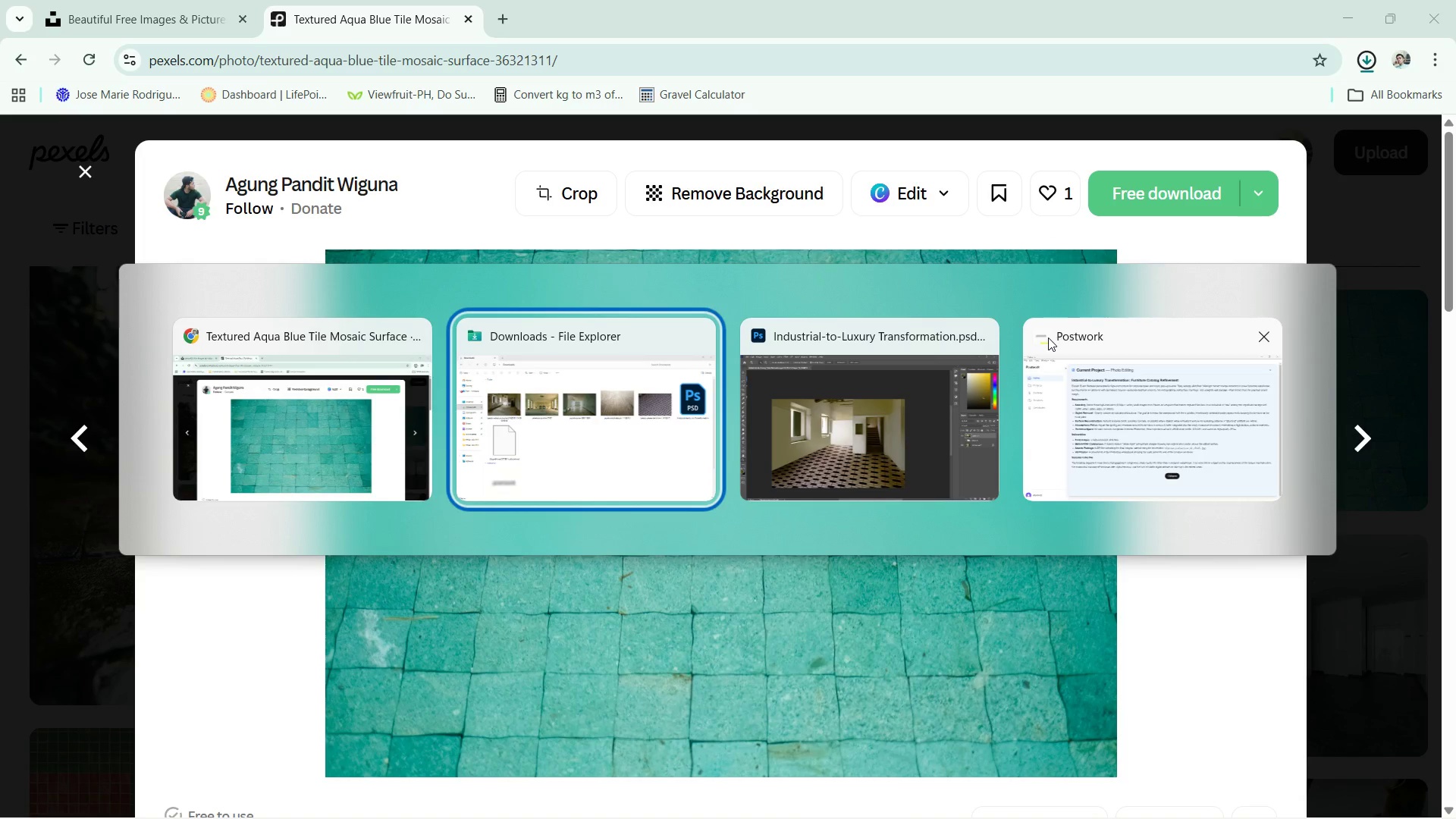 
key(Alt+Tab)
 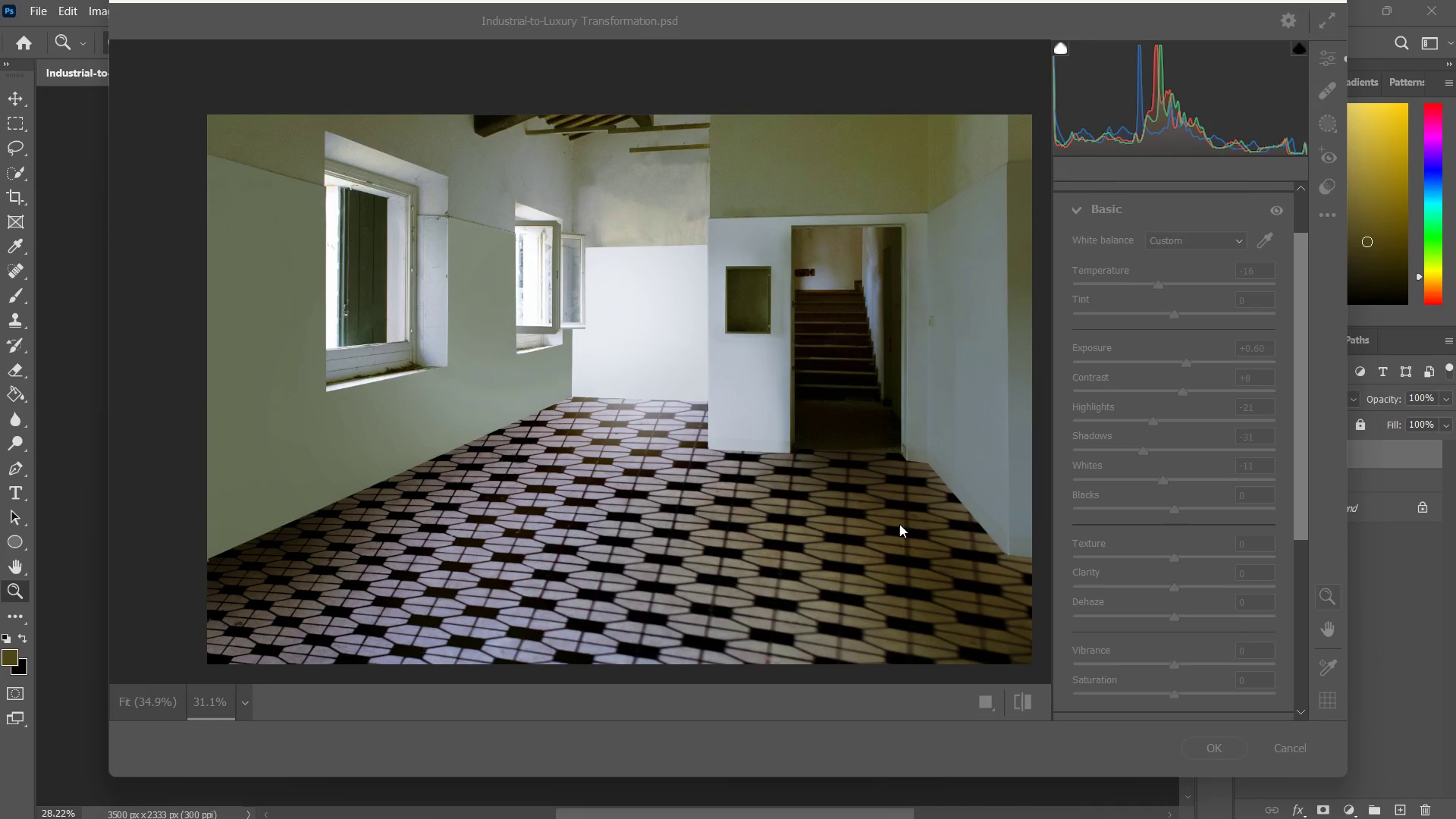 
key(Z)
 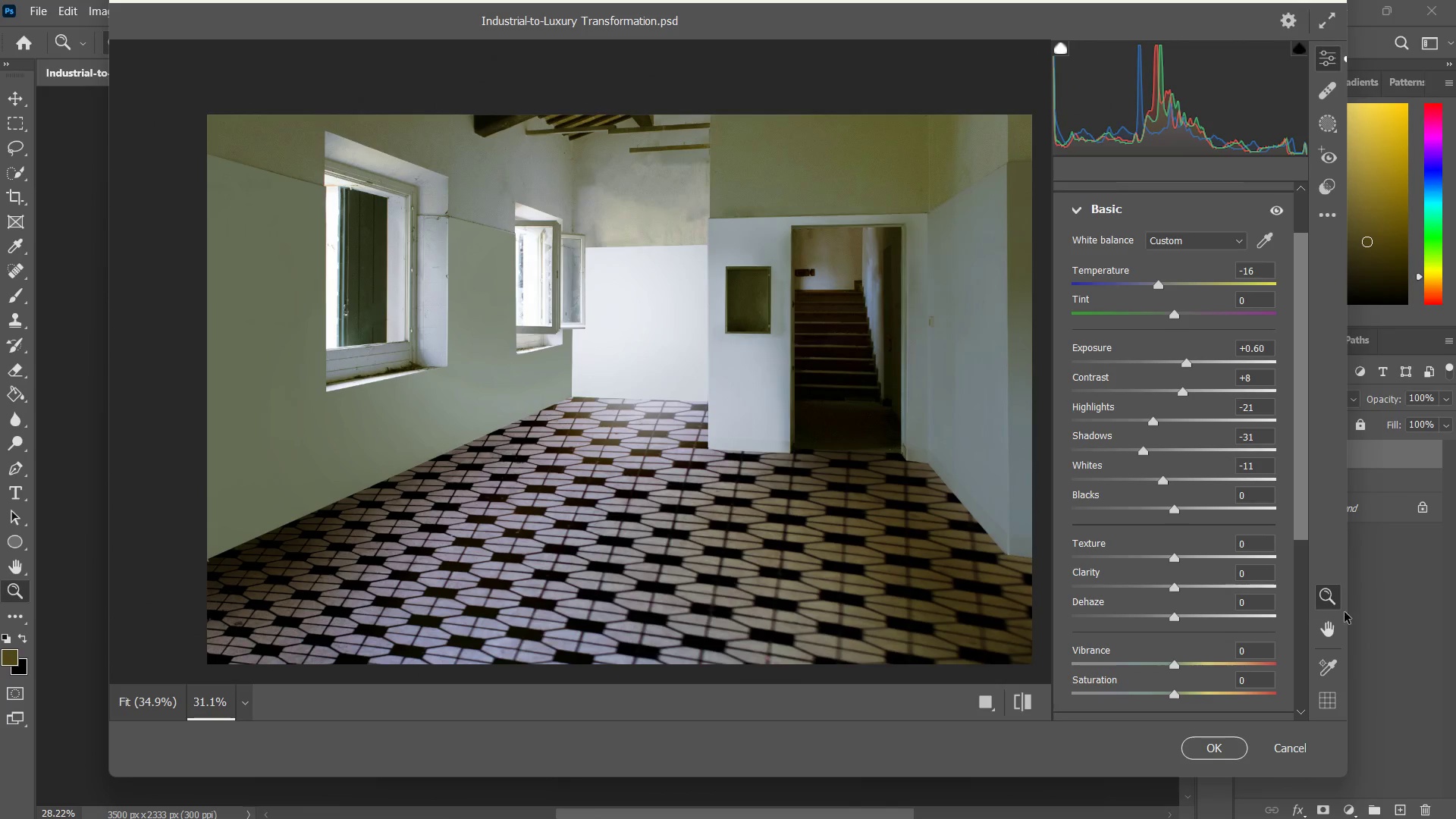 
left_click([1389, 592])
 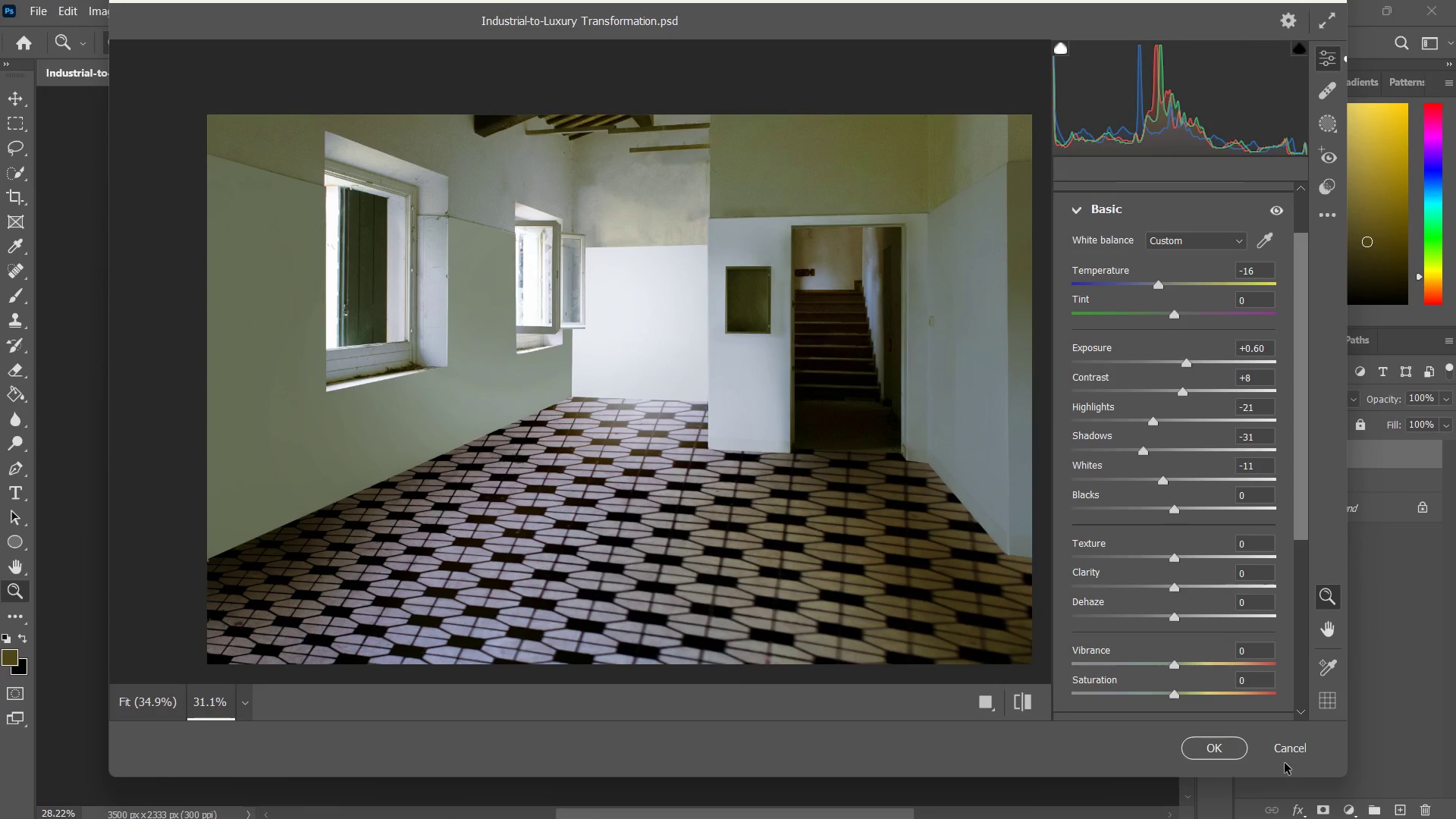 
double_click([1283, 756])
 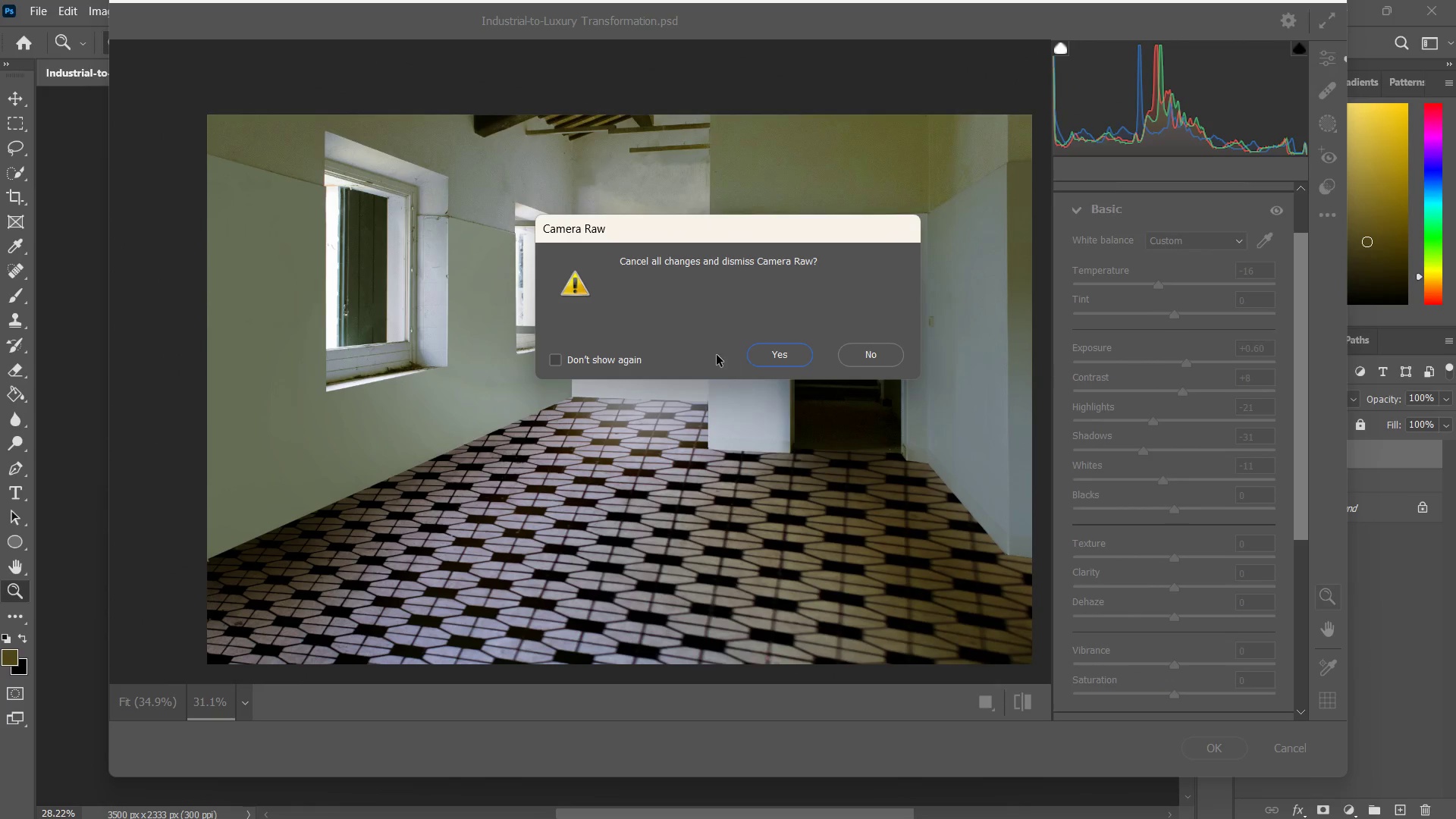 
left_click([786, 360])
 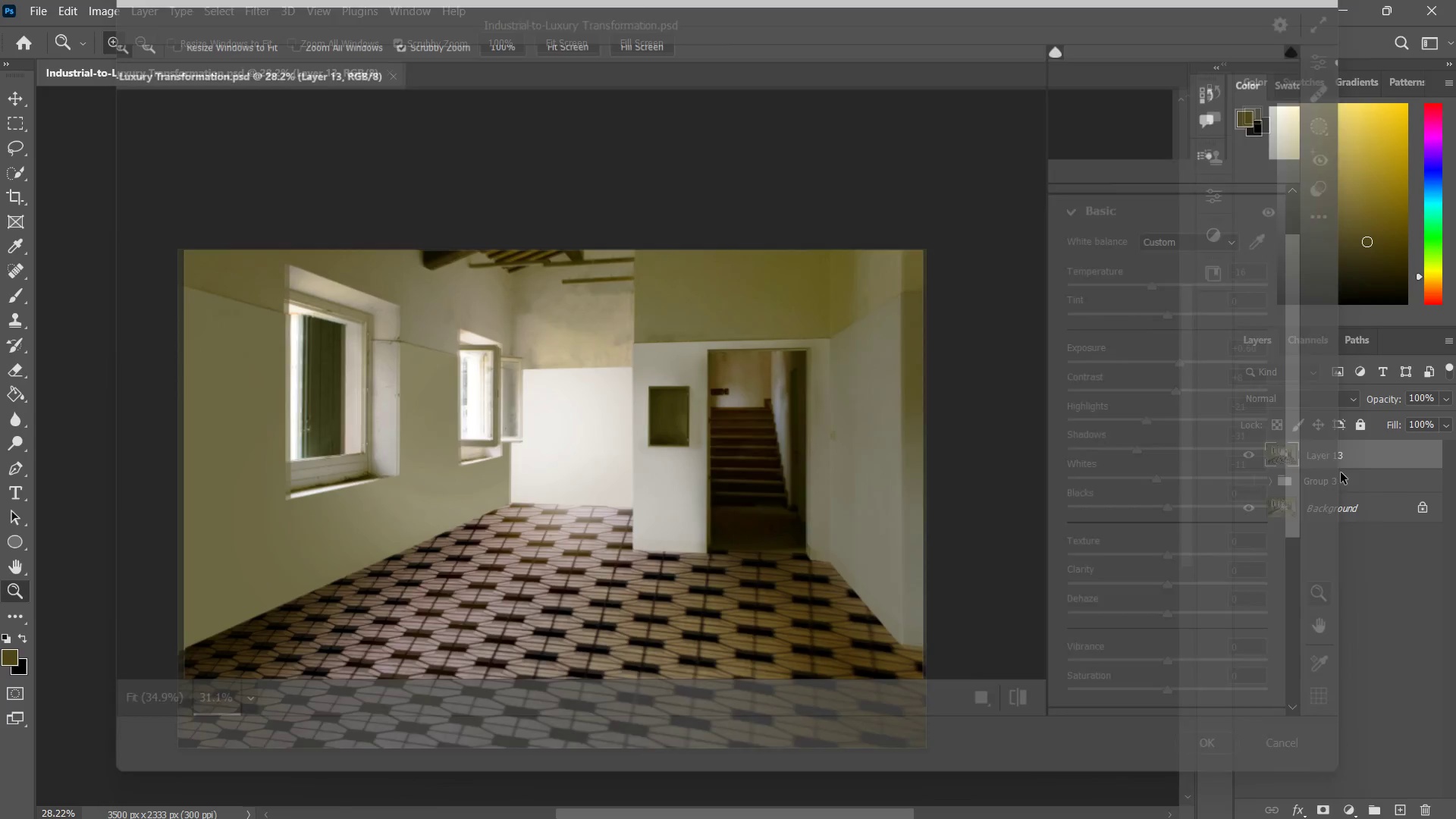 
left_click([1340, 453])
 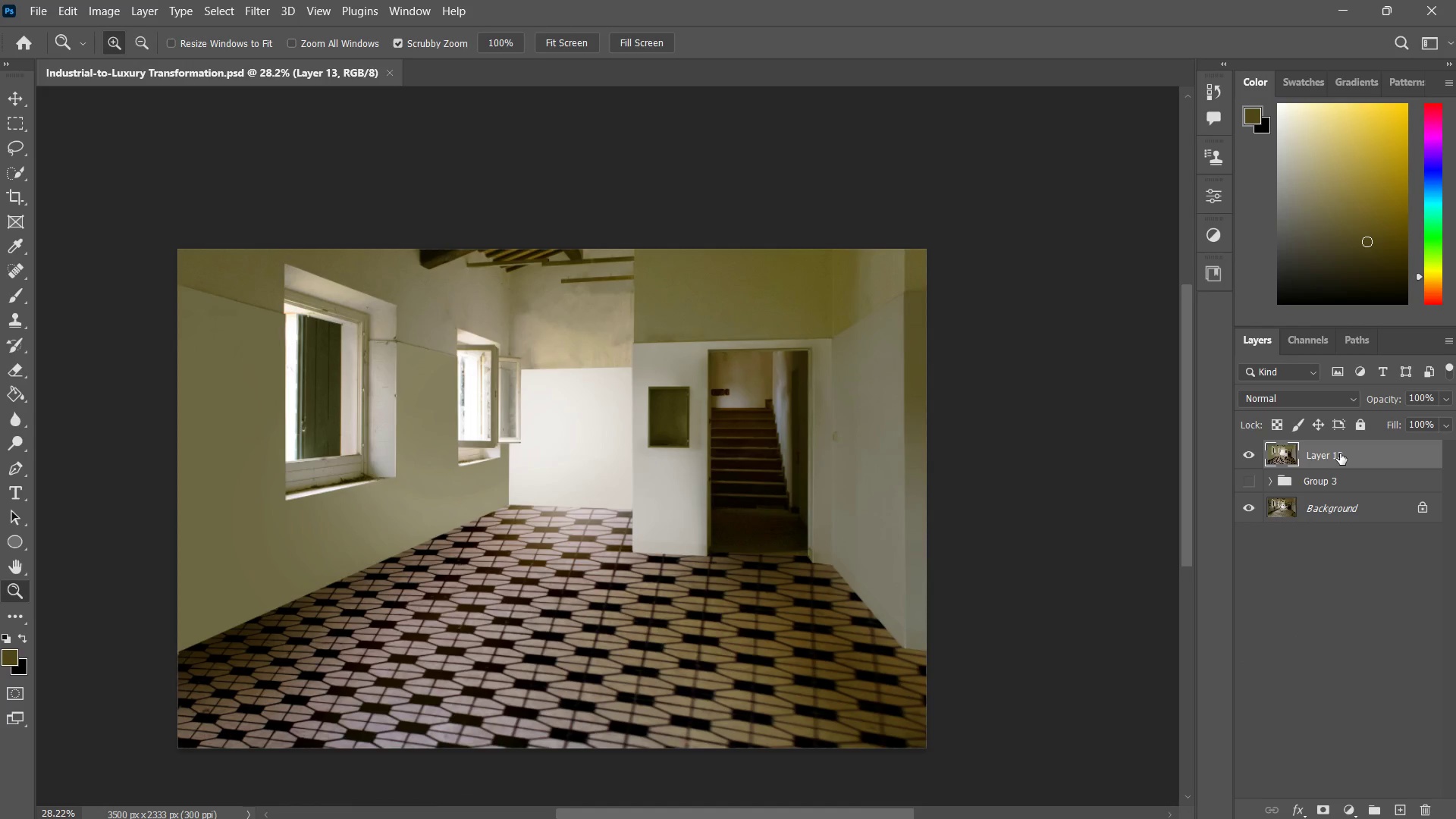 
key(Delete)
 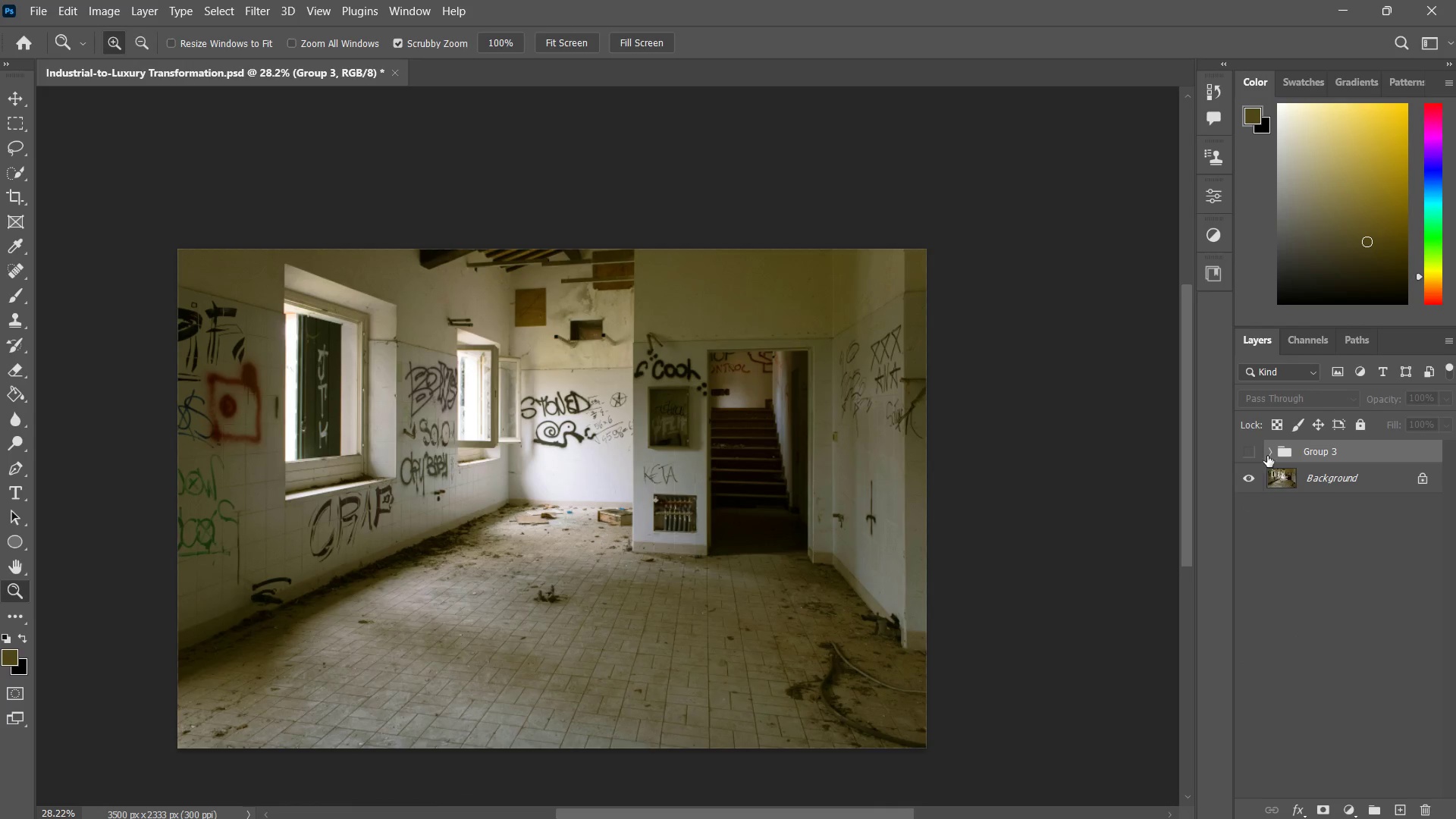 
left_click([1269, 455])
 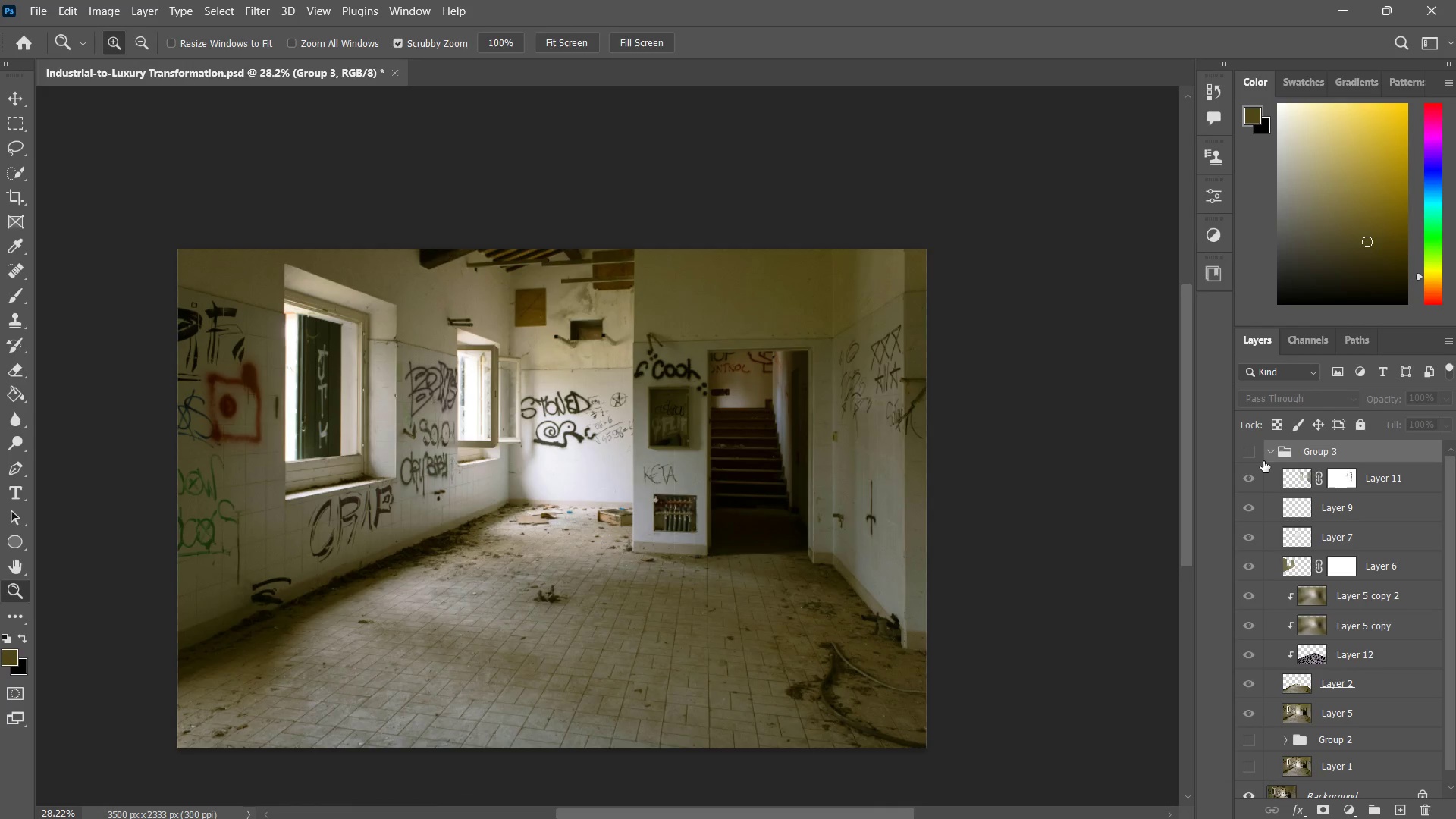 
left_click([1253, 453])
 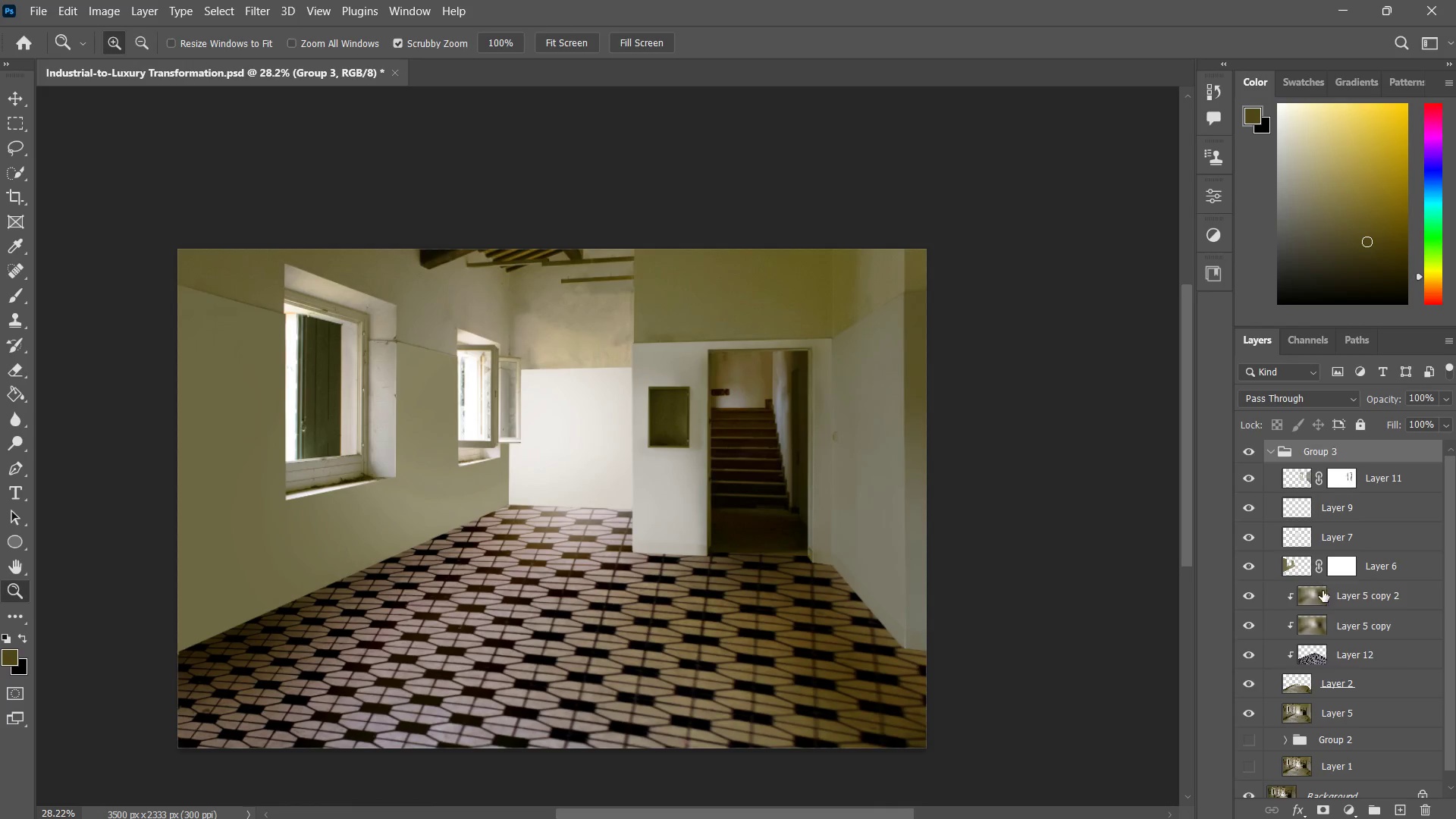 
left_click([1343, 649])
 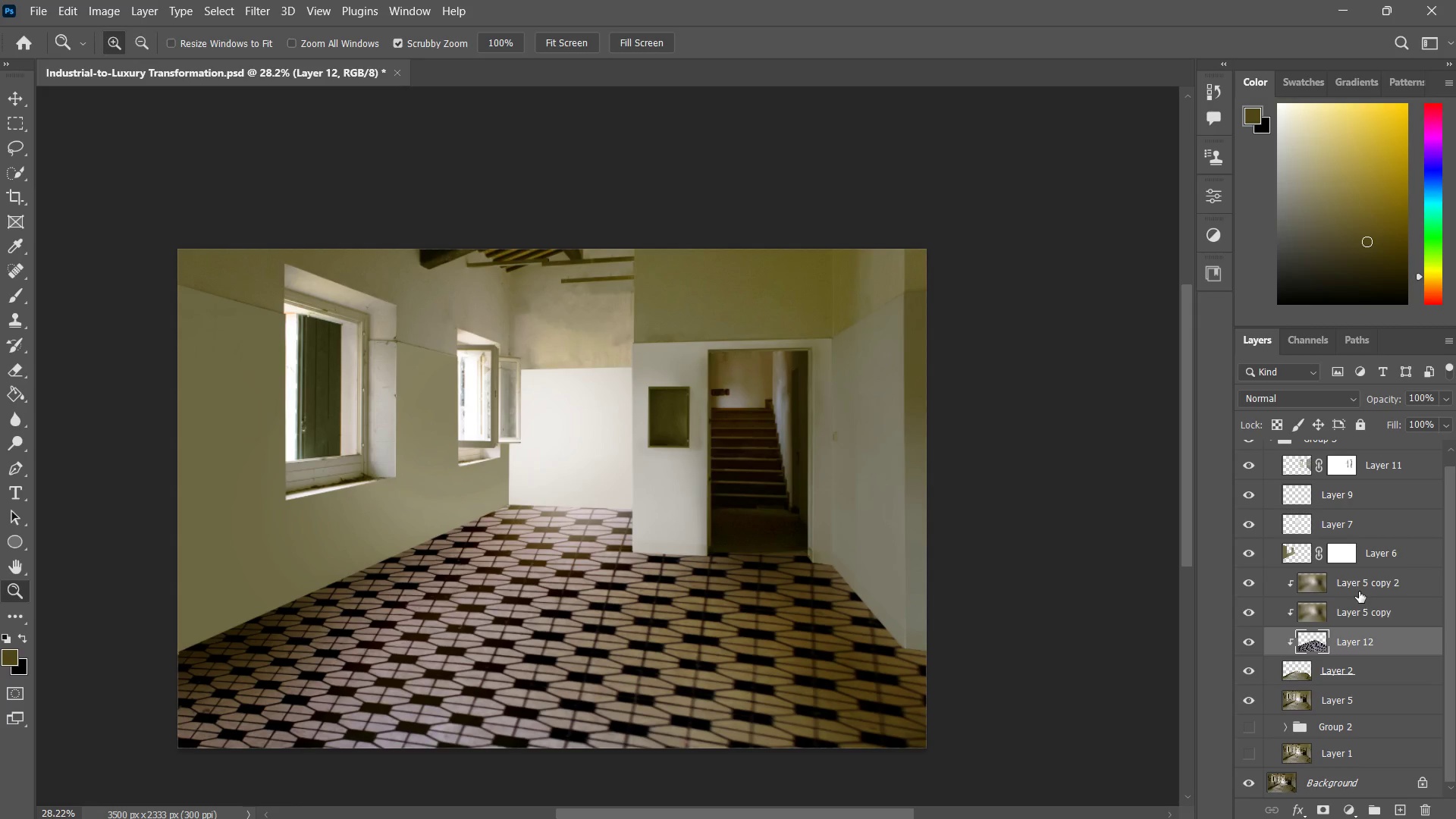 
scroll: coordinate [1352, 655], scroll_direction: down, amount: 3.0
 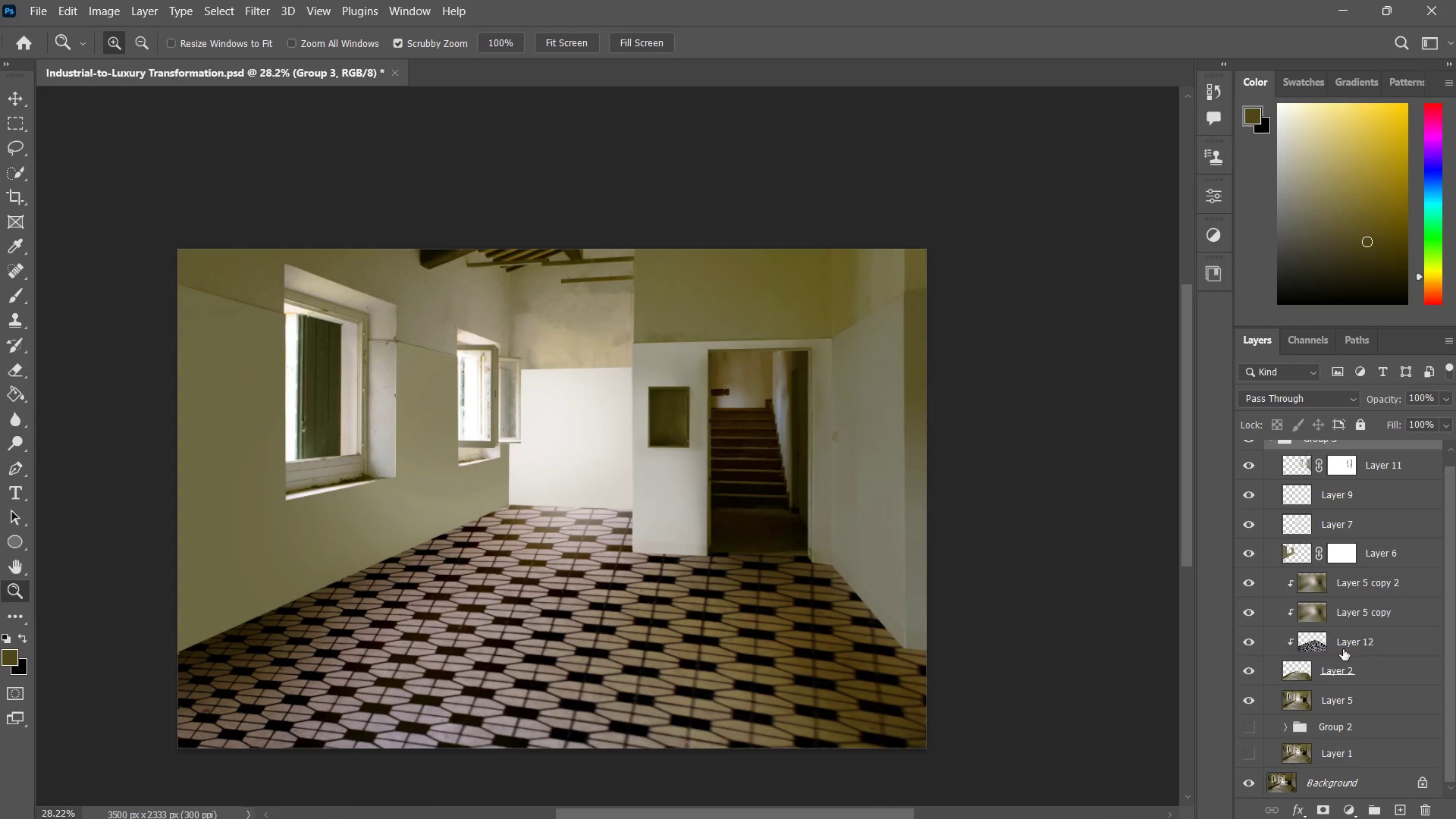 
key(Delete)
 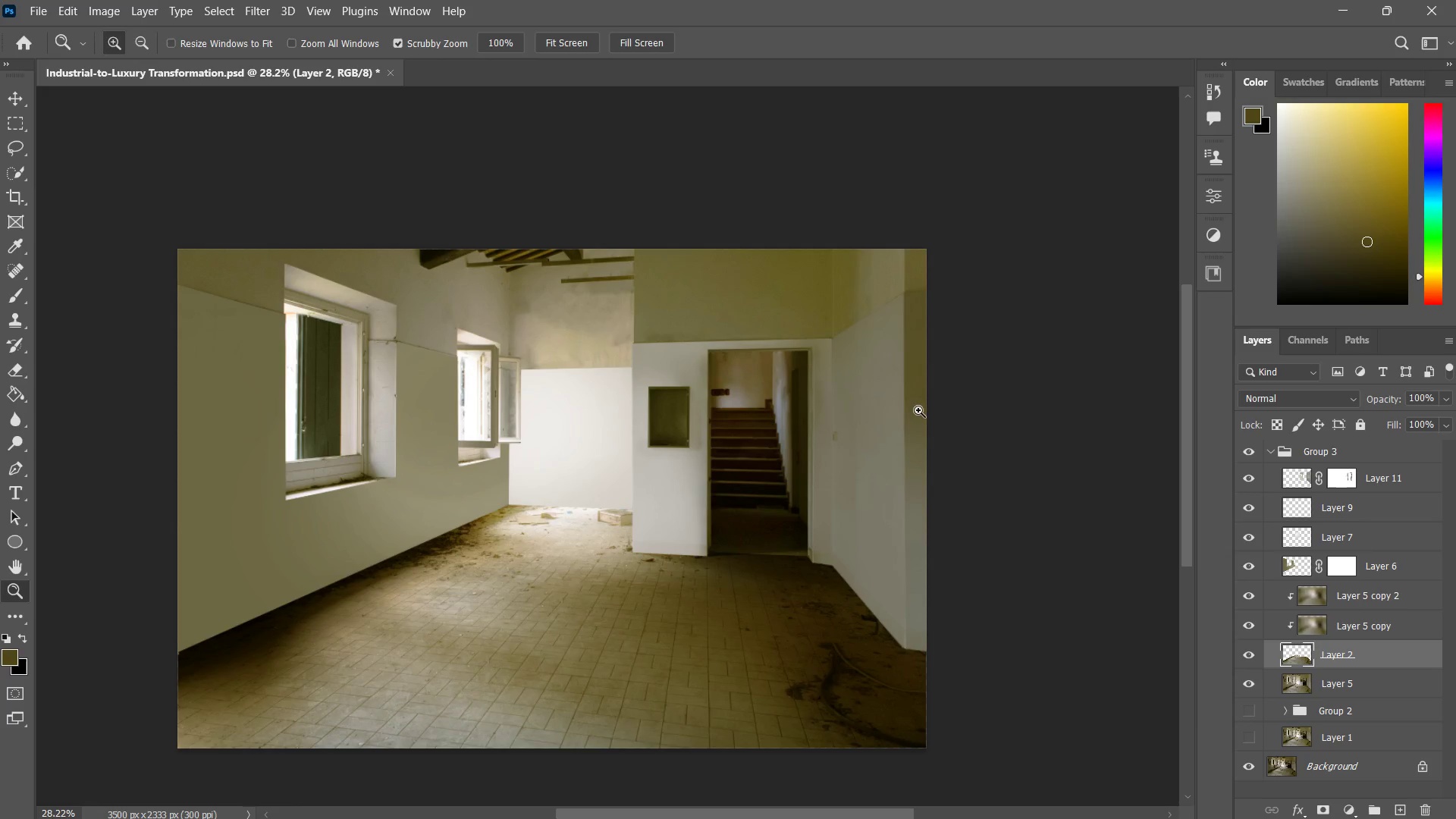 
key(Alt+Tab)
 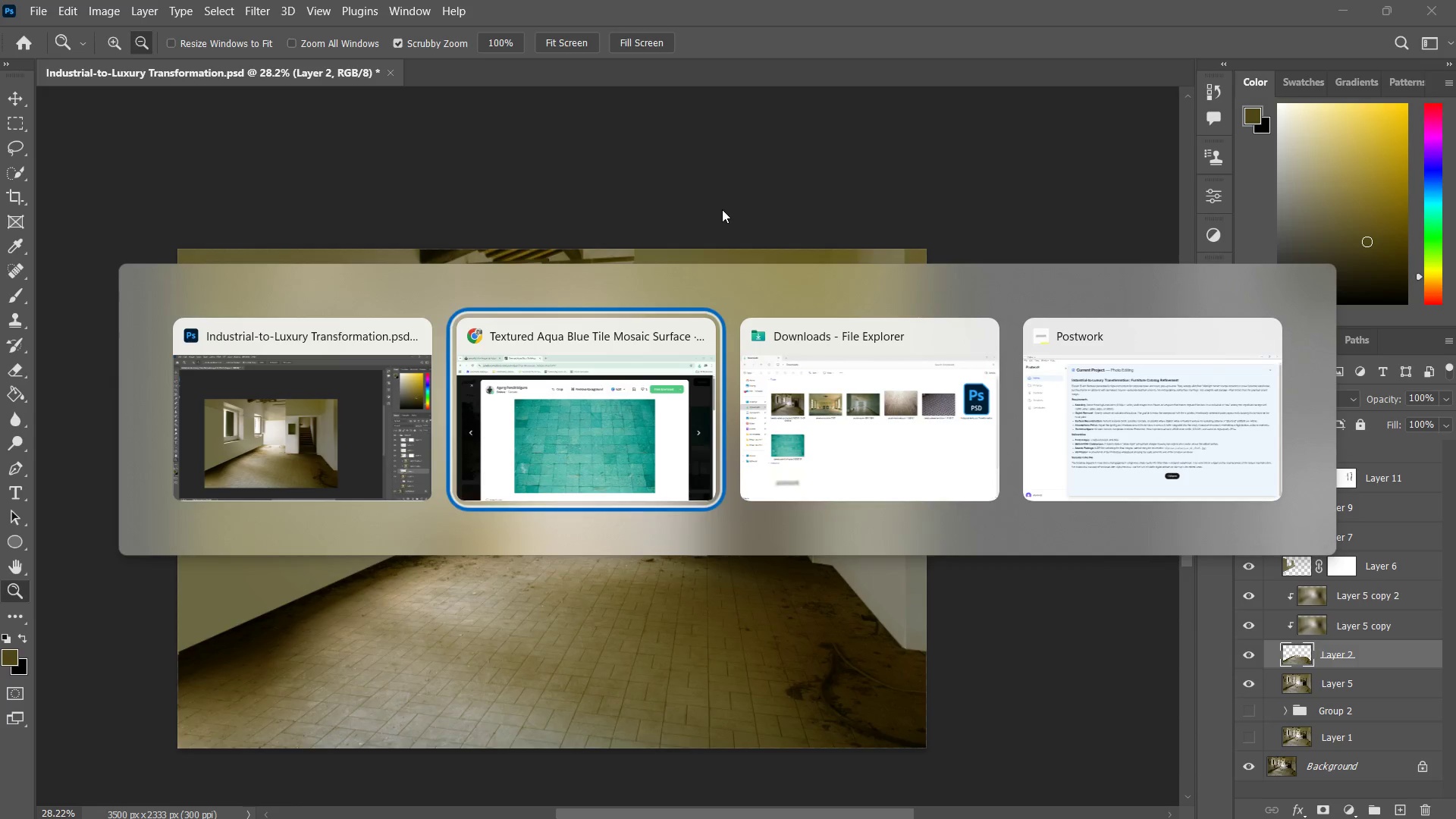 
key(Alt+Tab)
 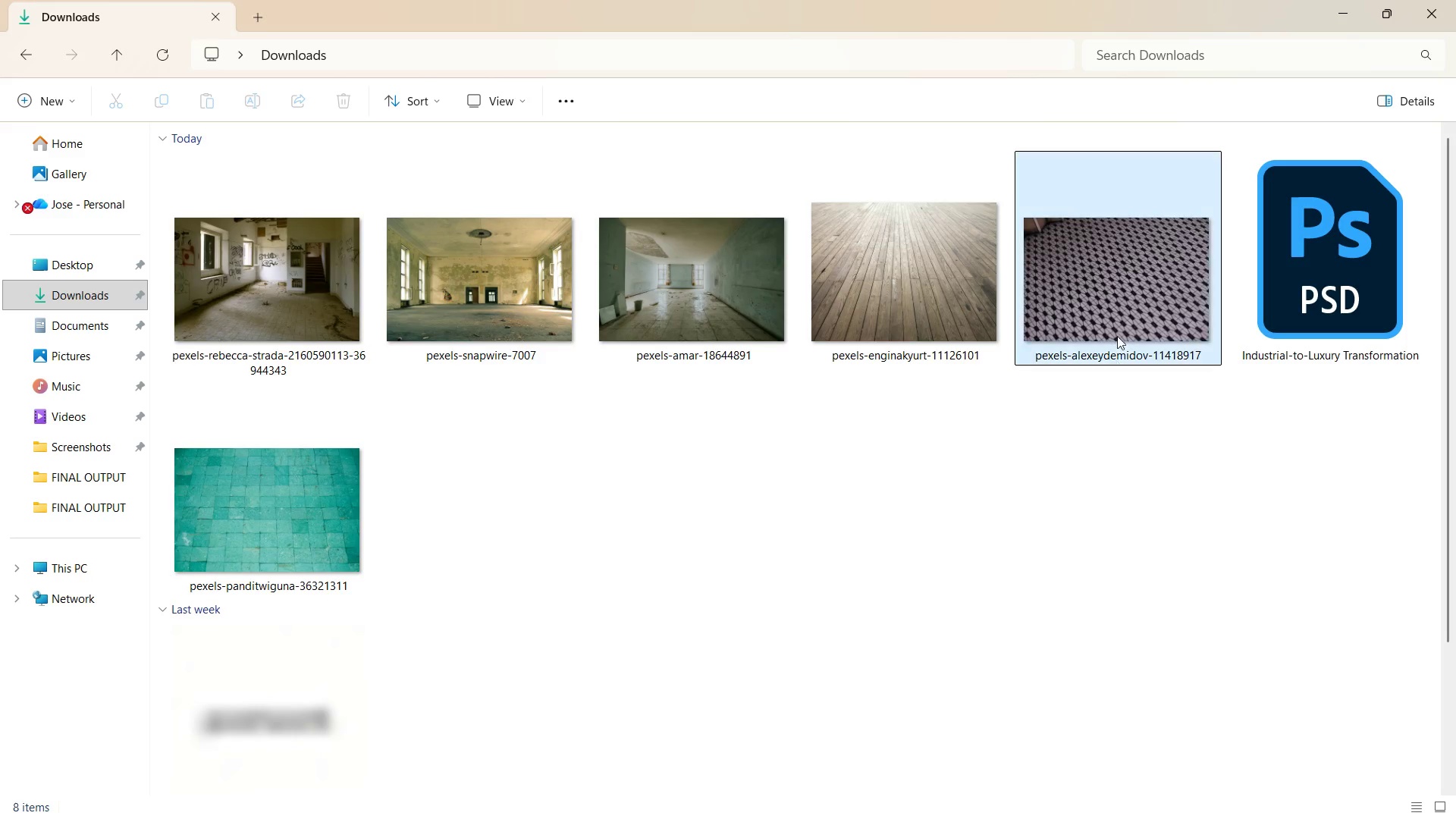 
right_click([1116, 331])
 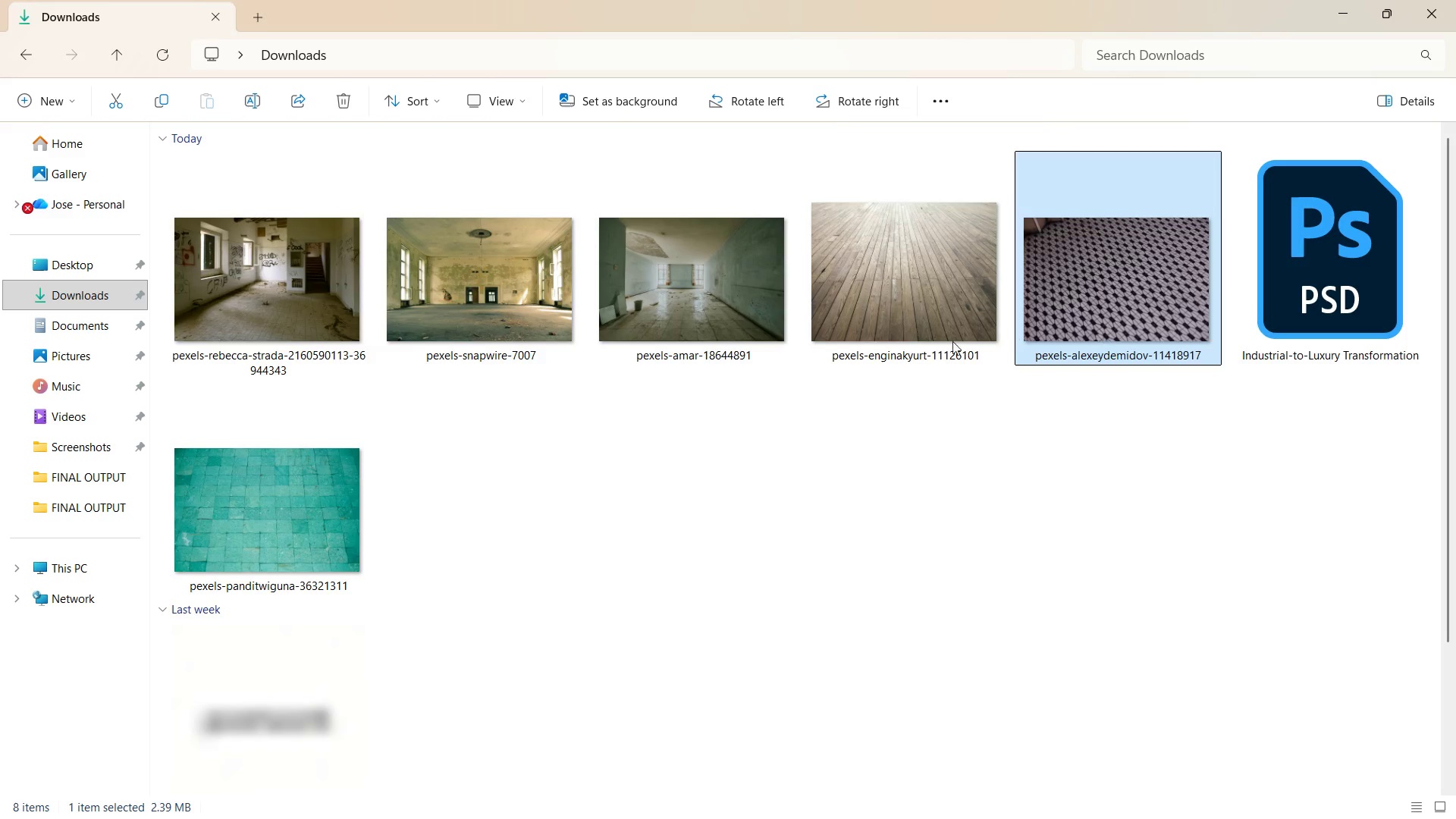 
left_click([1116, 331])
 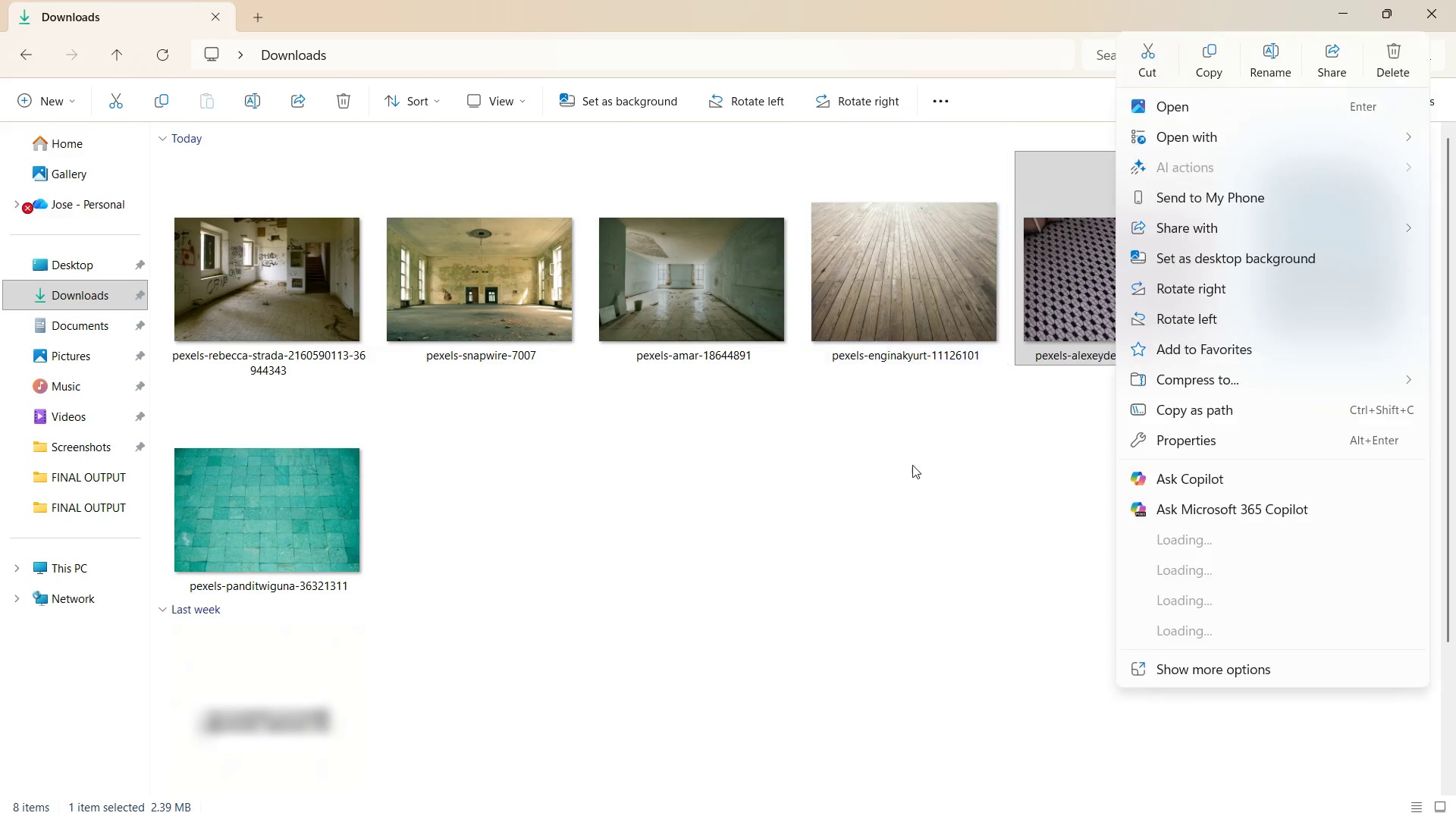 
left_click([893, 523])
 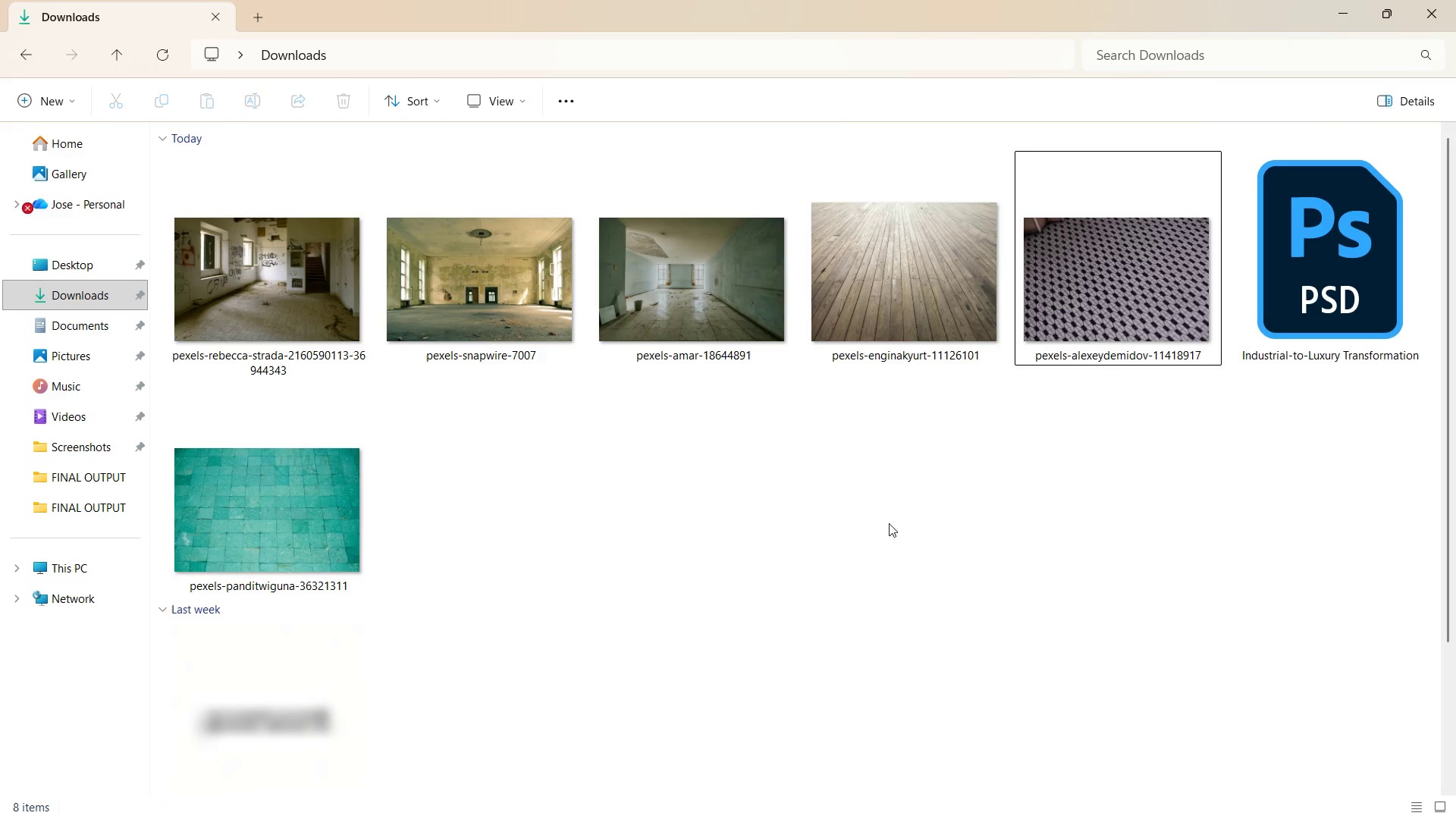 
key(F5)
 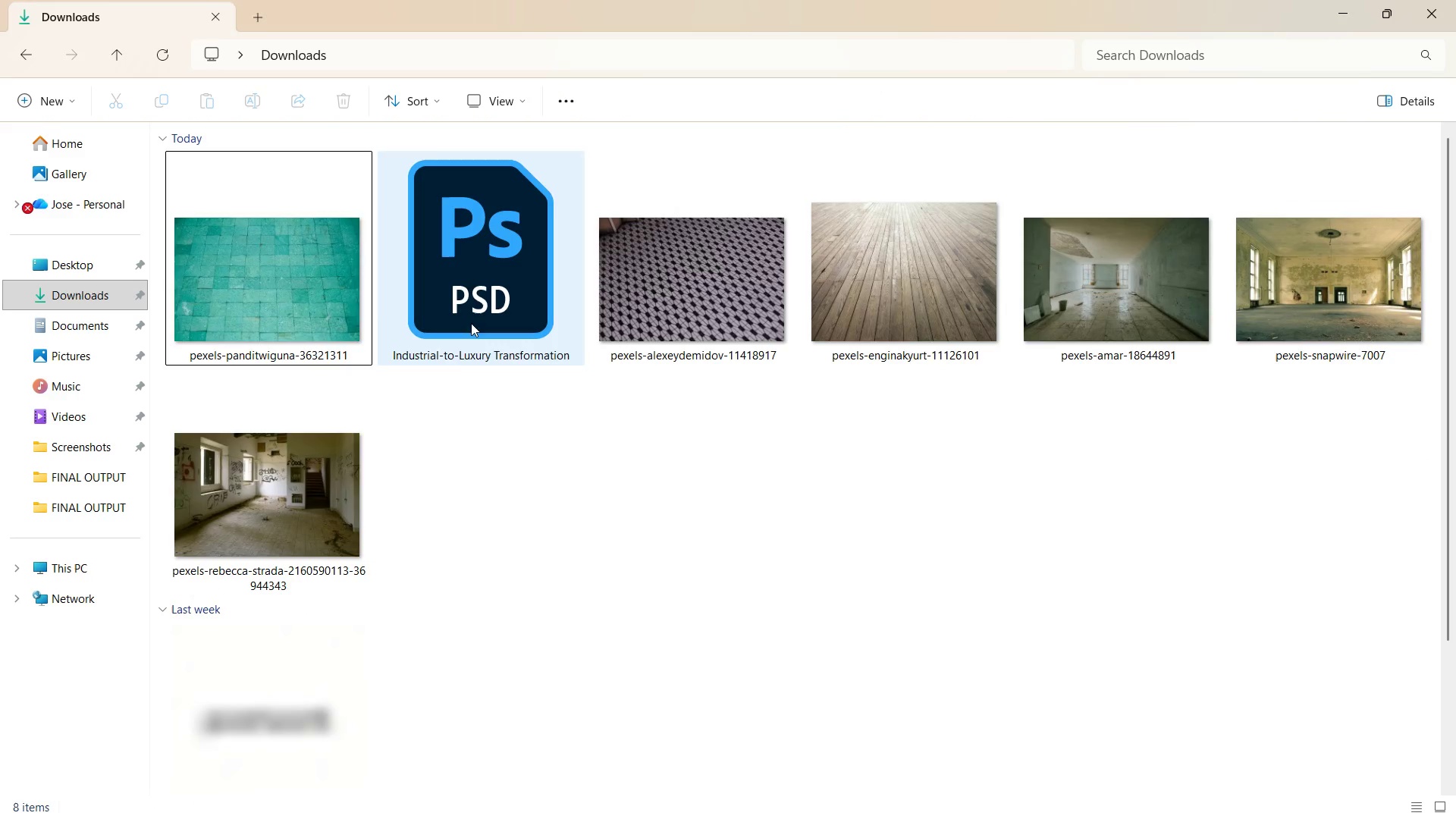 
right_click([293, 278])
 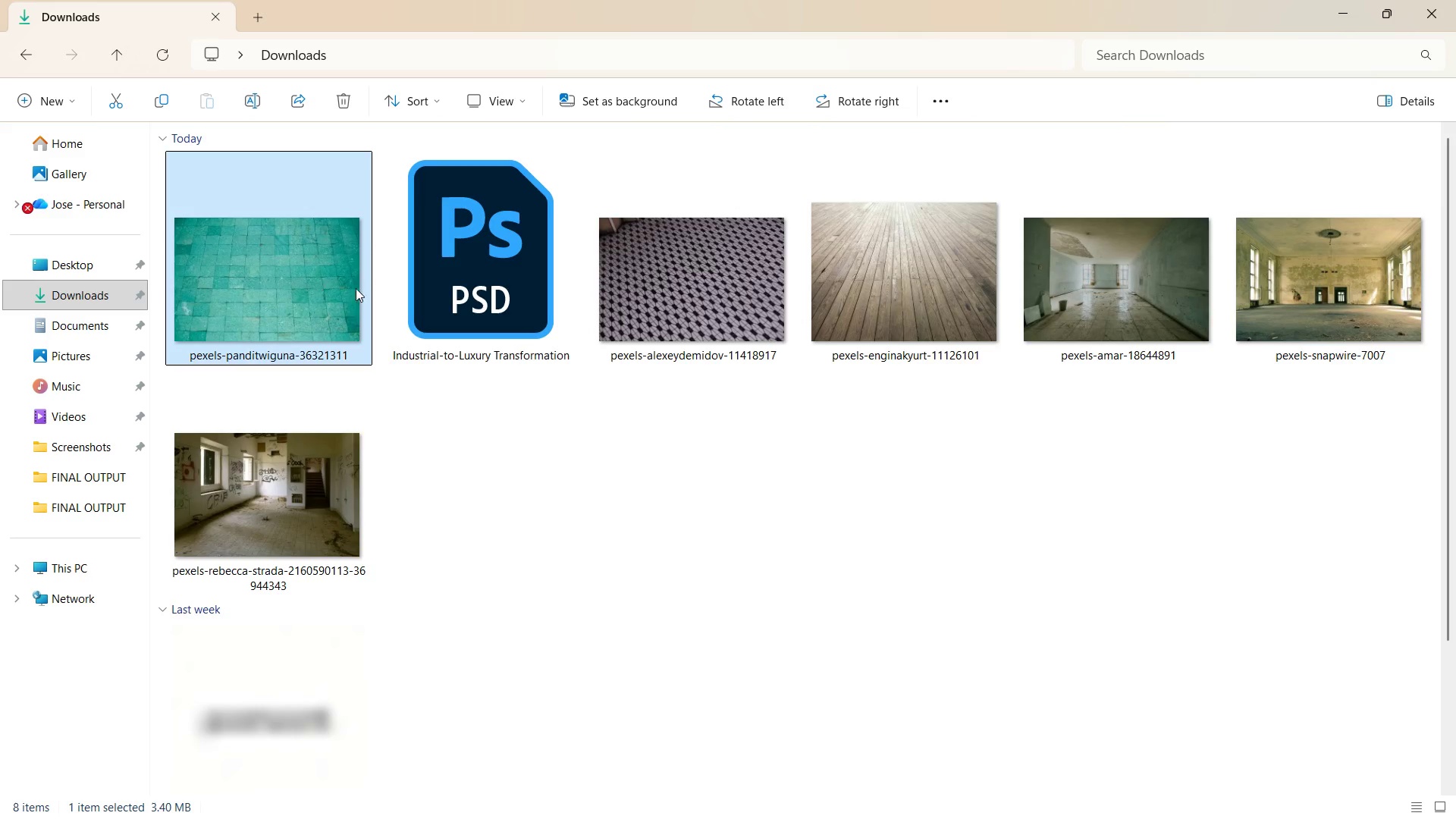 
left_click([293, 278])
 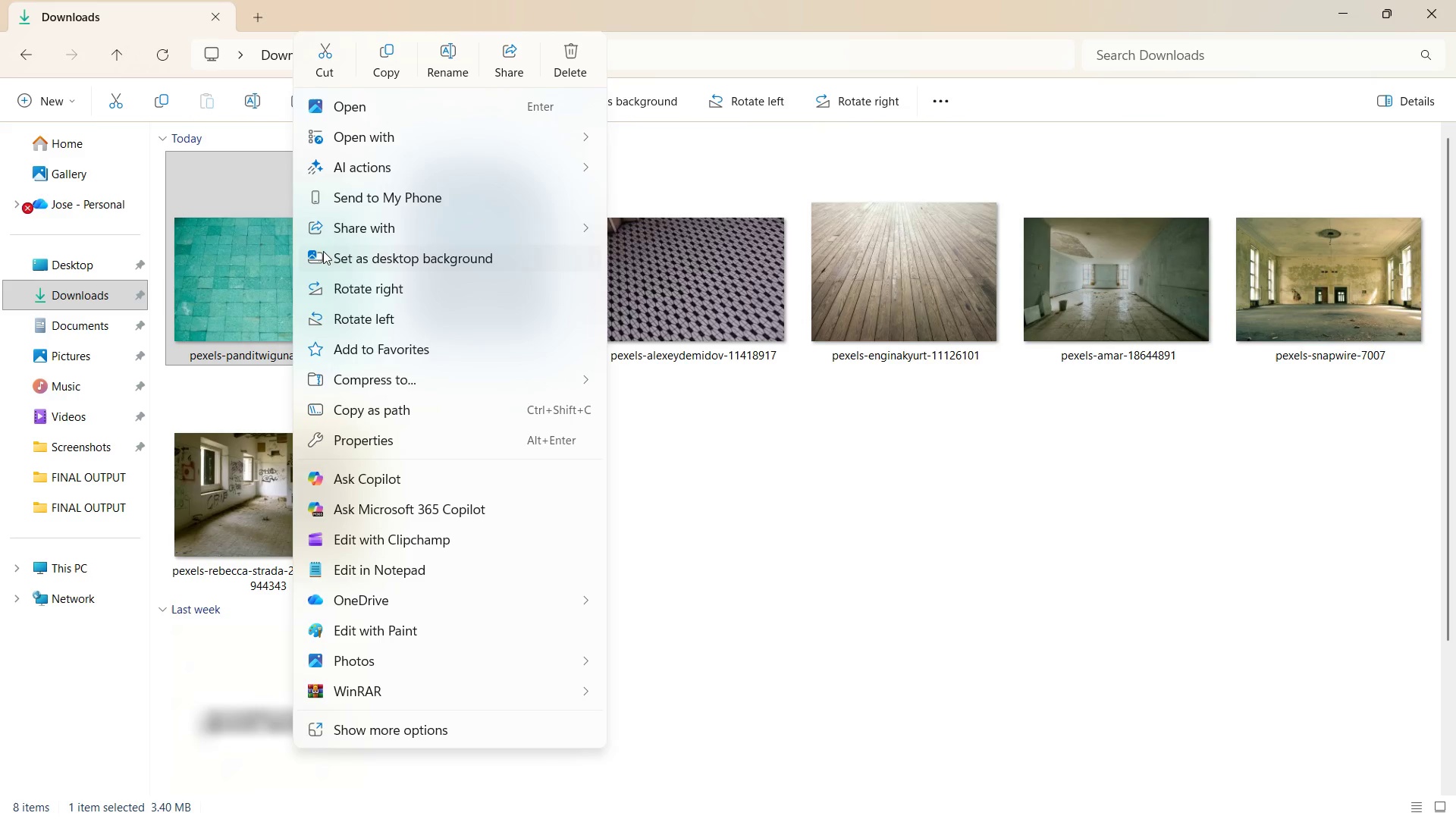 
left_click([357, 138])
 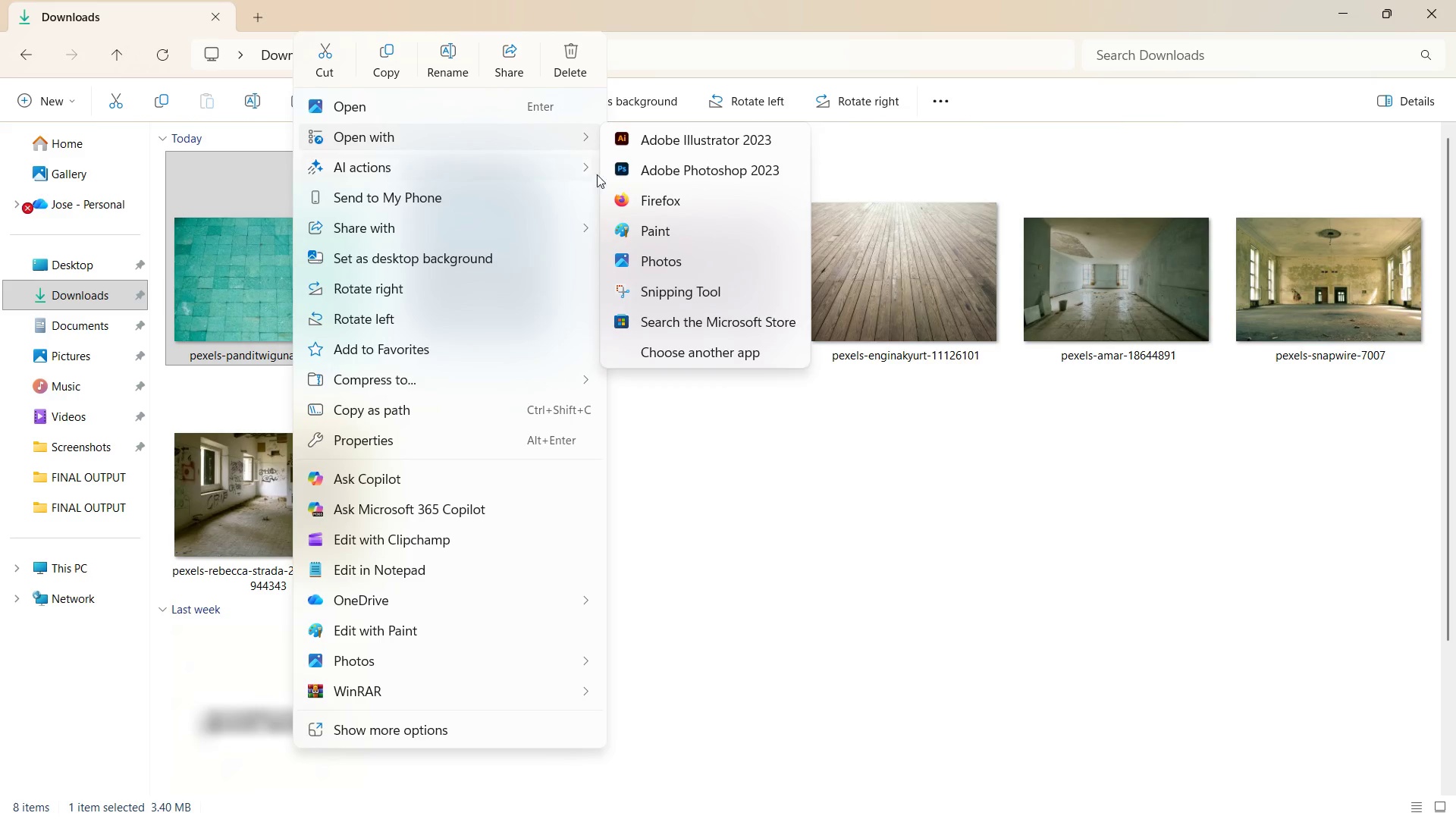 
left_click([647, 175])
 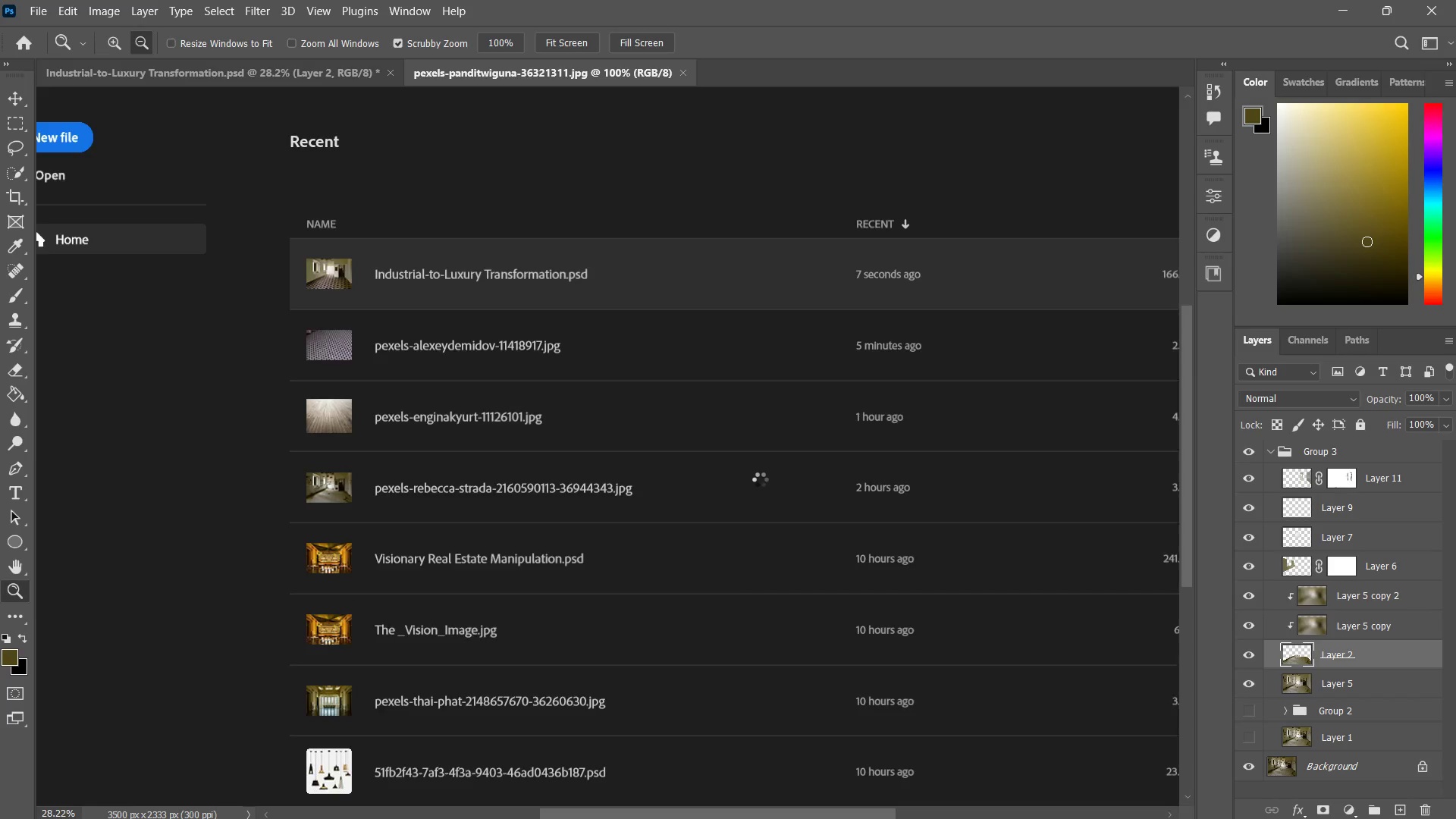 
key(V)
 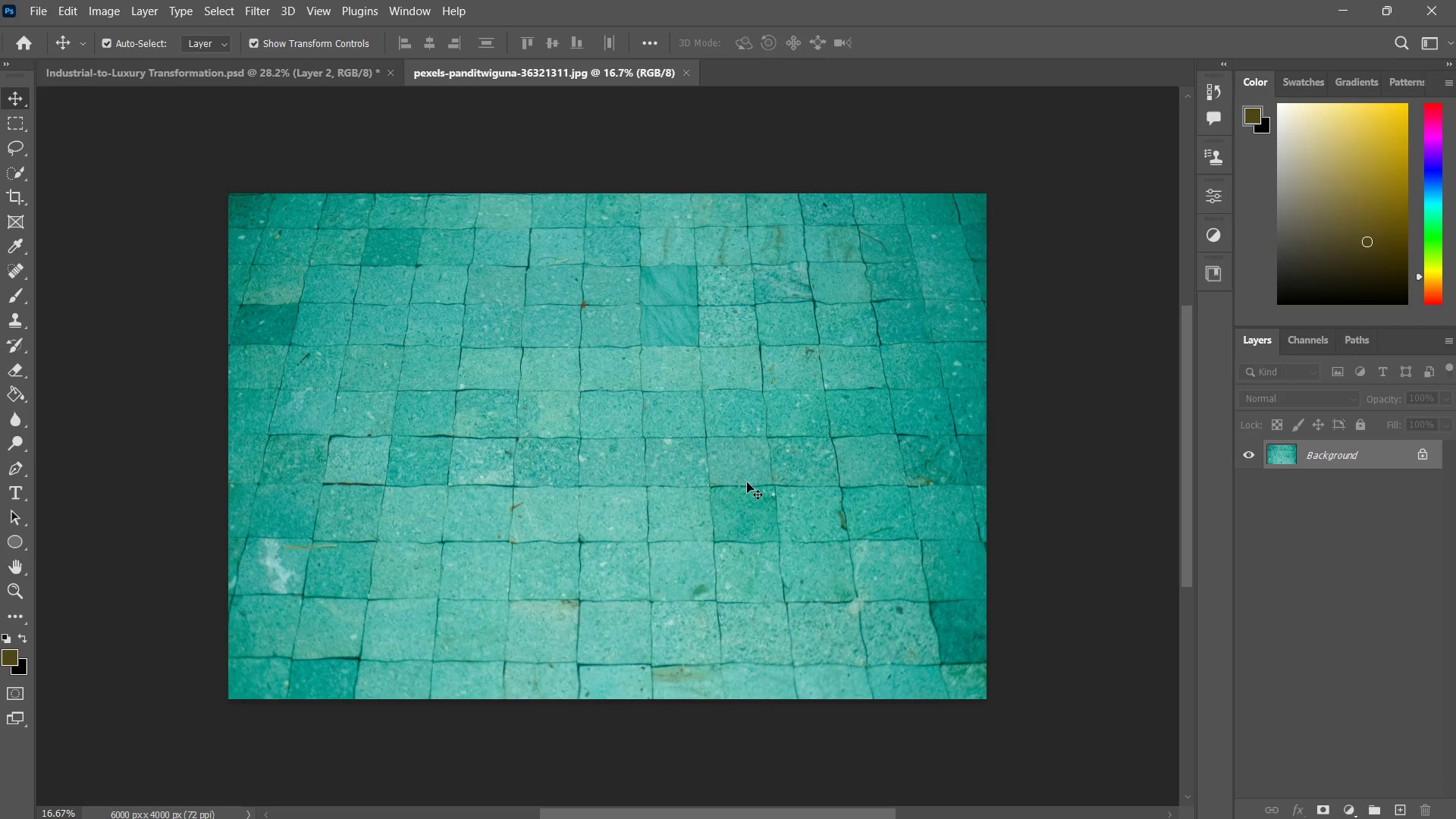 
left_click([747, 482])
 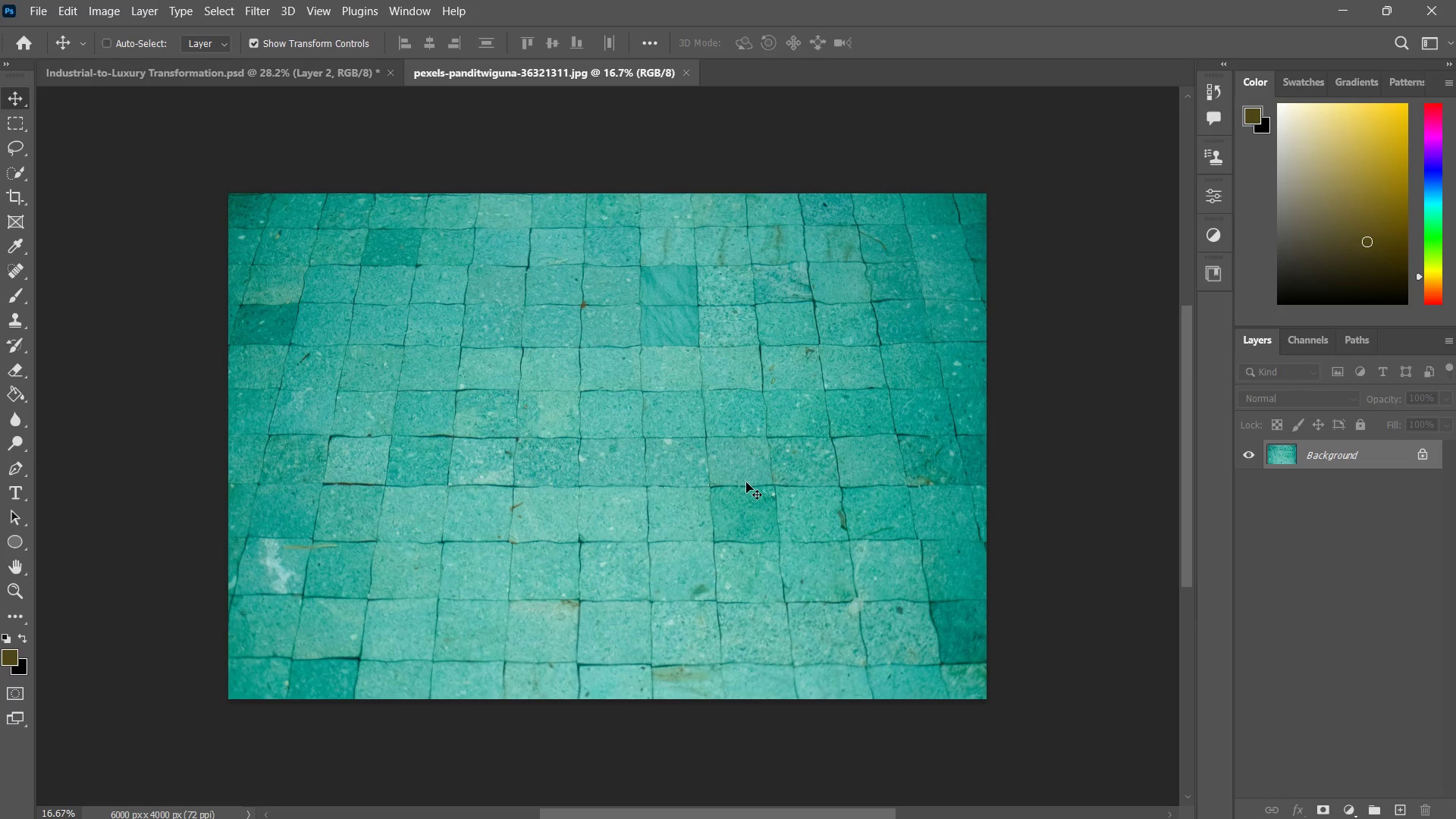 
key(Control+C)
 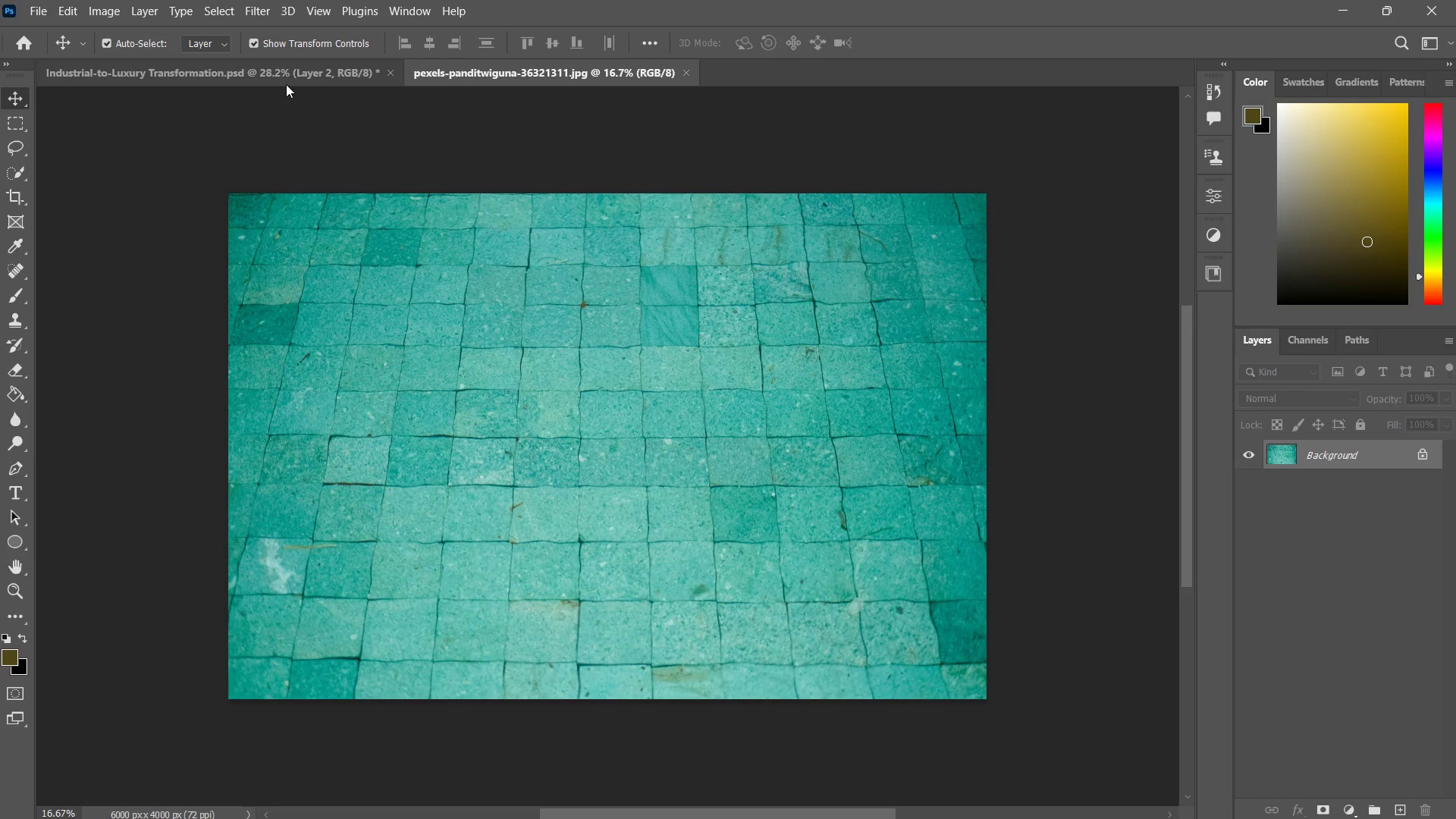 
left_click([286, 78])
 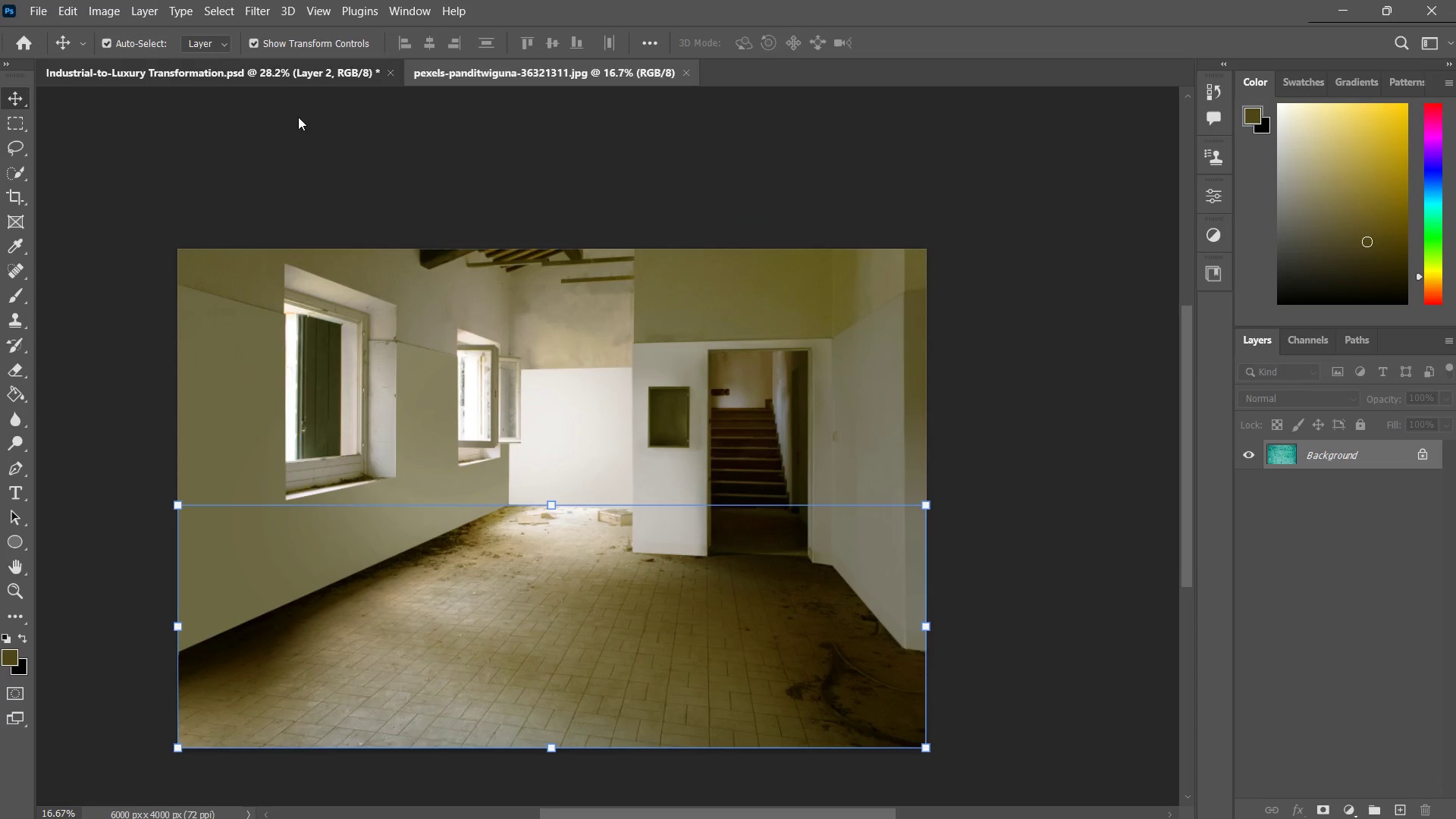 
key(Control+ControlLeft)
 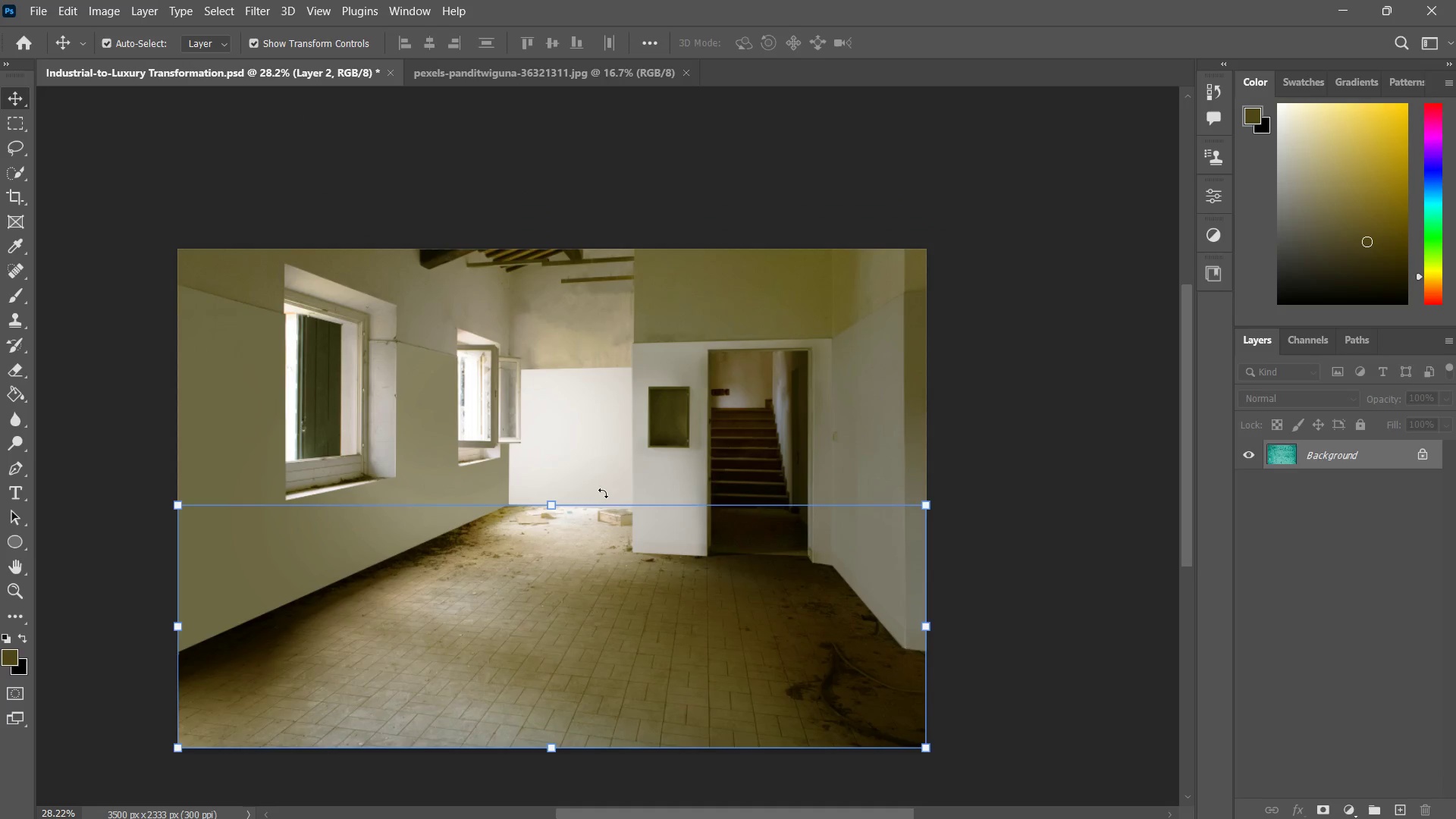 
key(Control+V)
 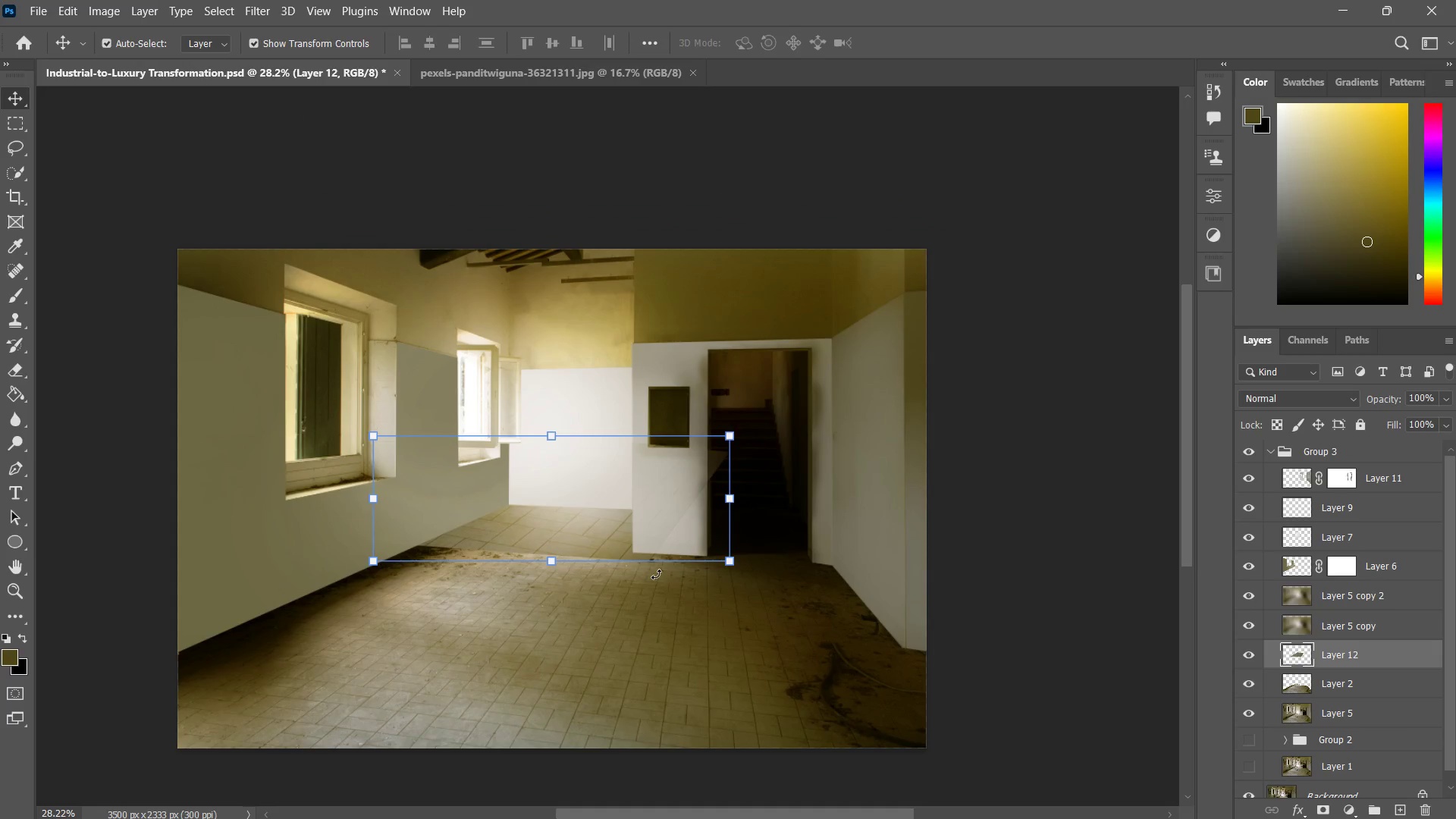 
key(Control+Z)
 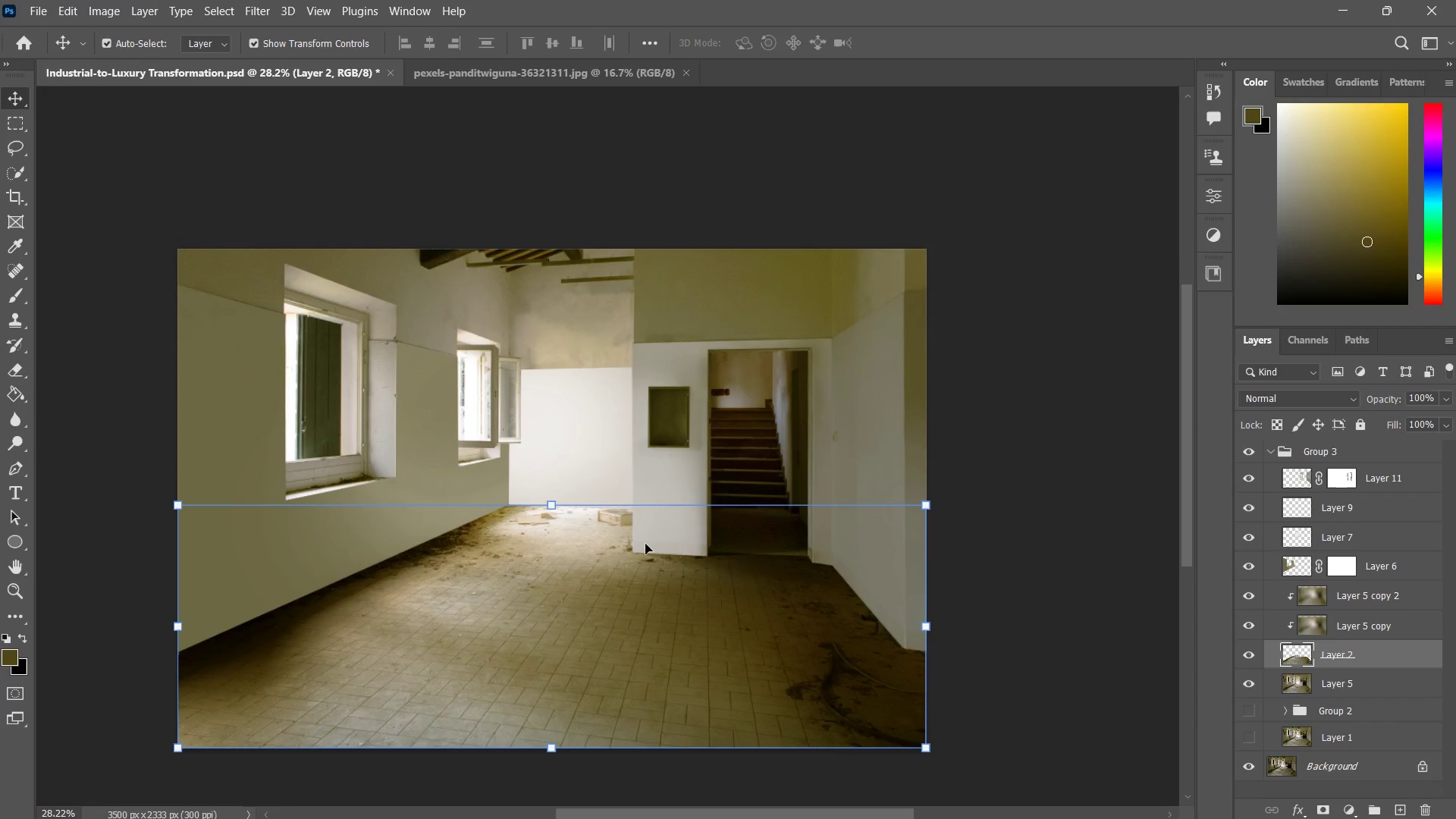 
key(Alt+AltLeft)
 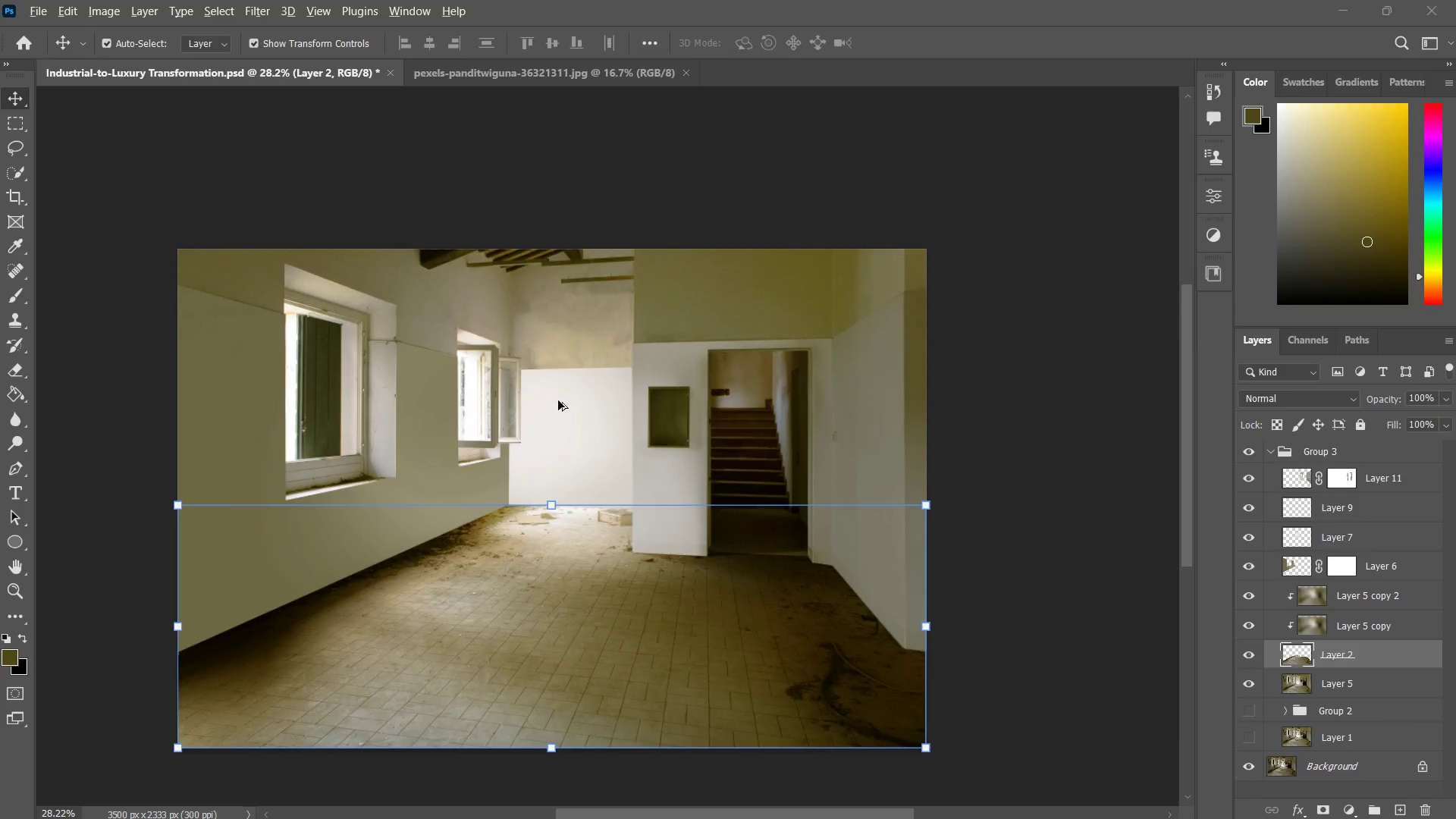 
key(Alt+Tab)
 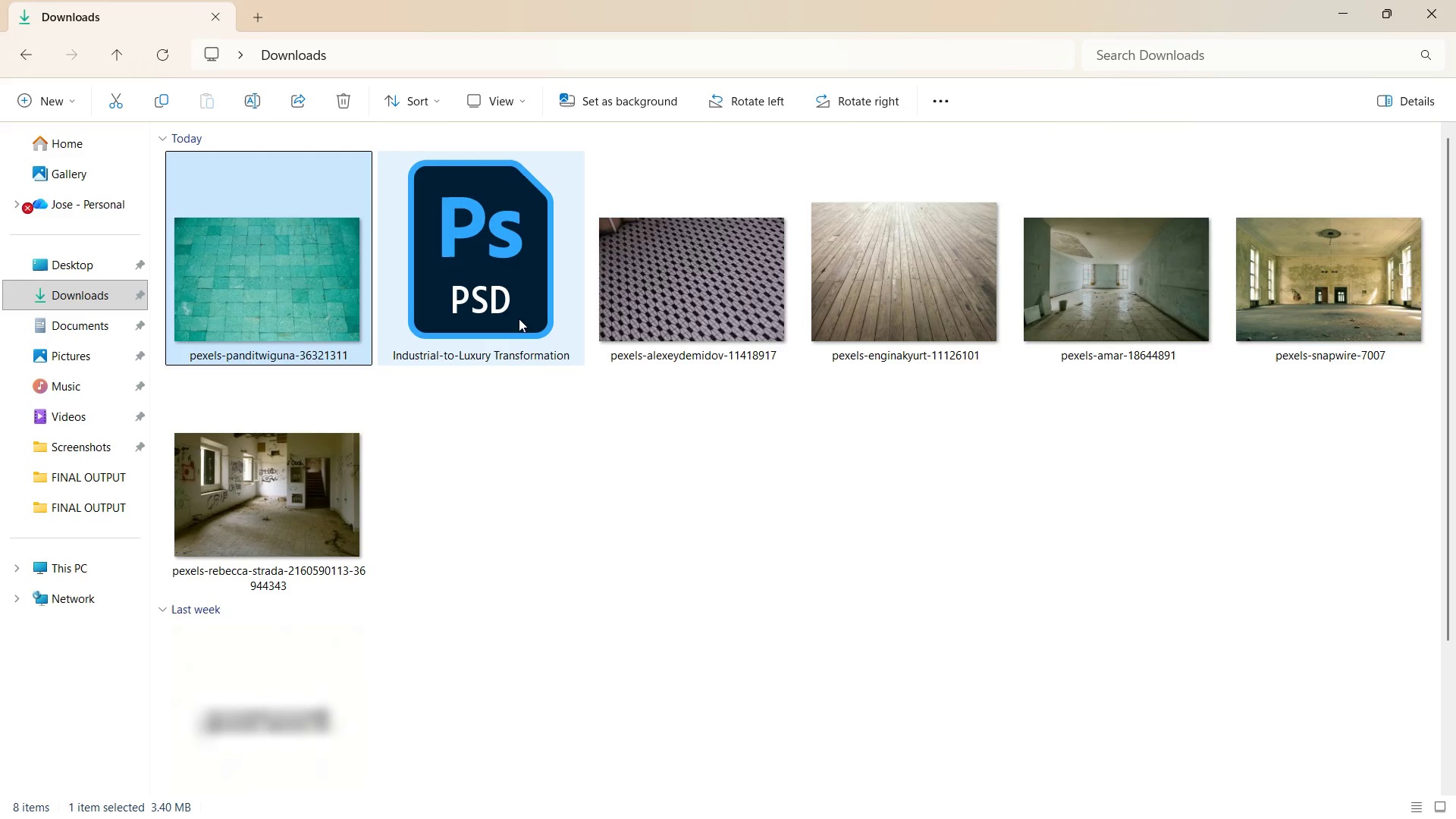 
key(Alt+AltLeft)
 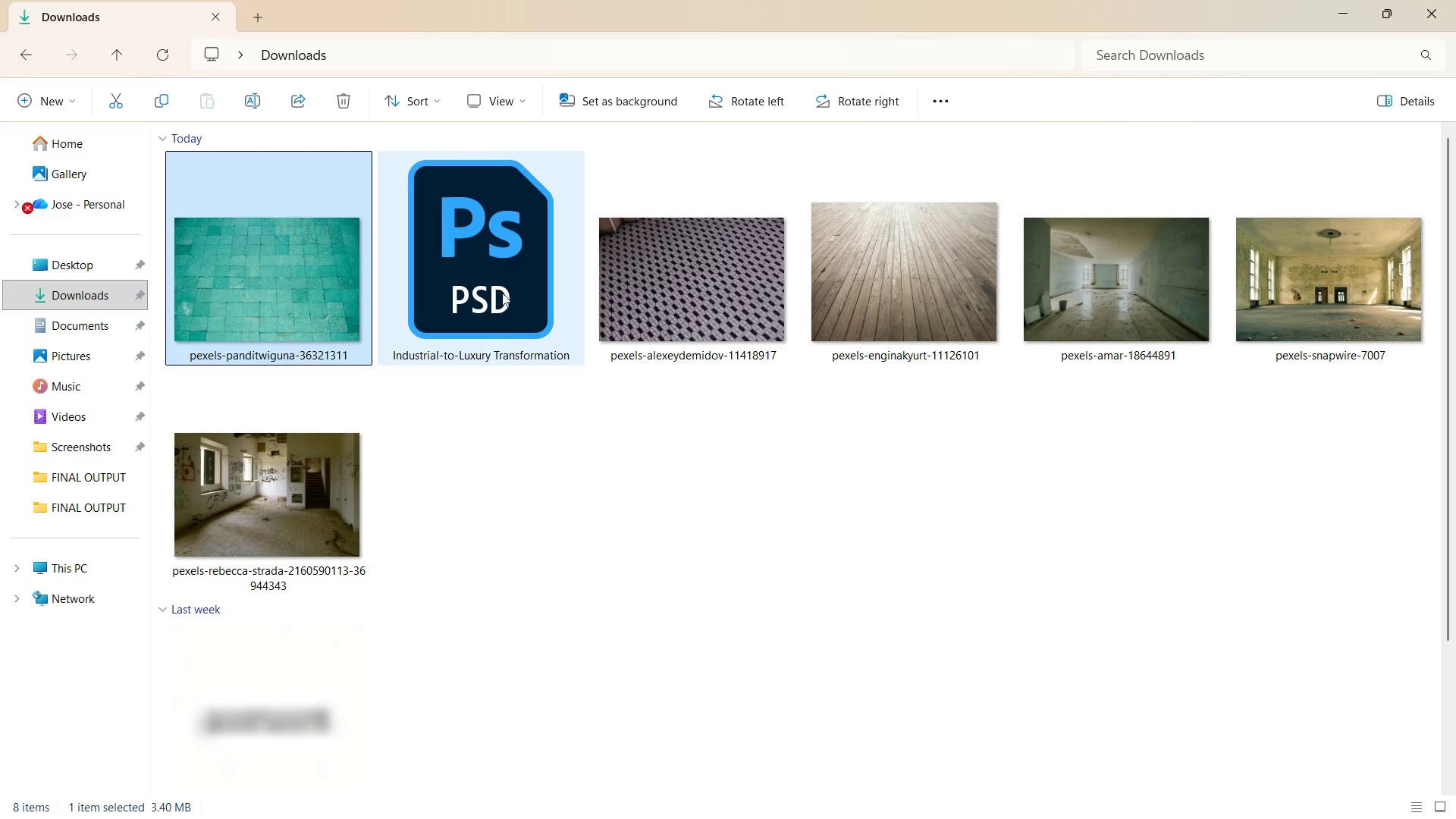 
key(Alt+Tab)
 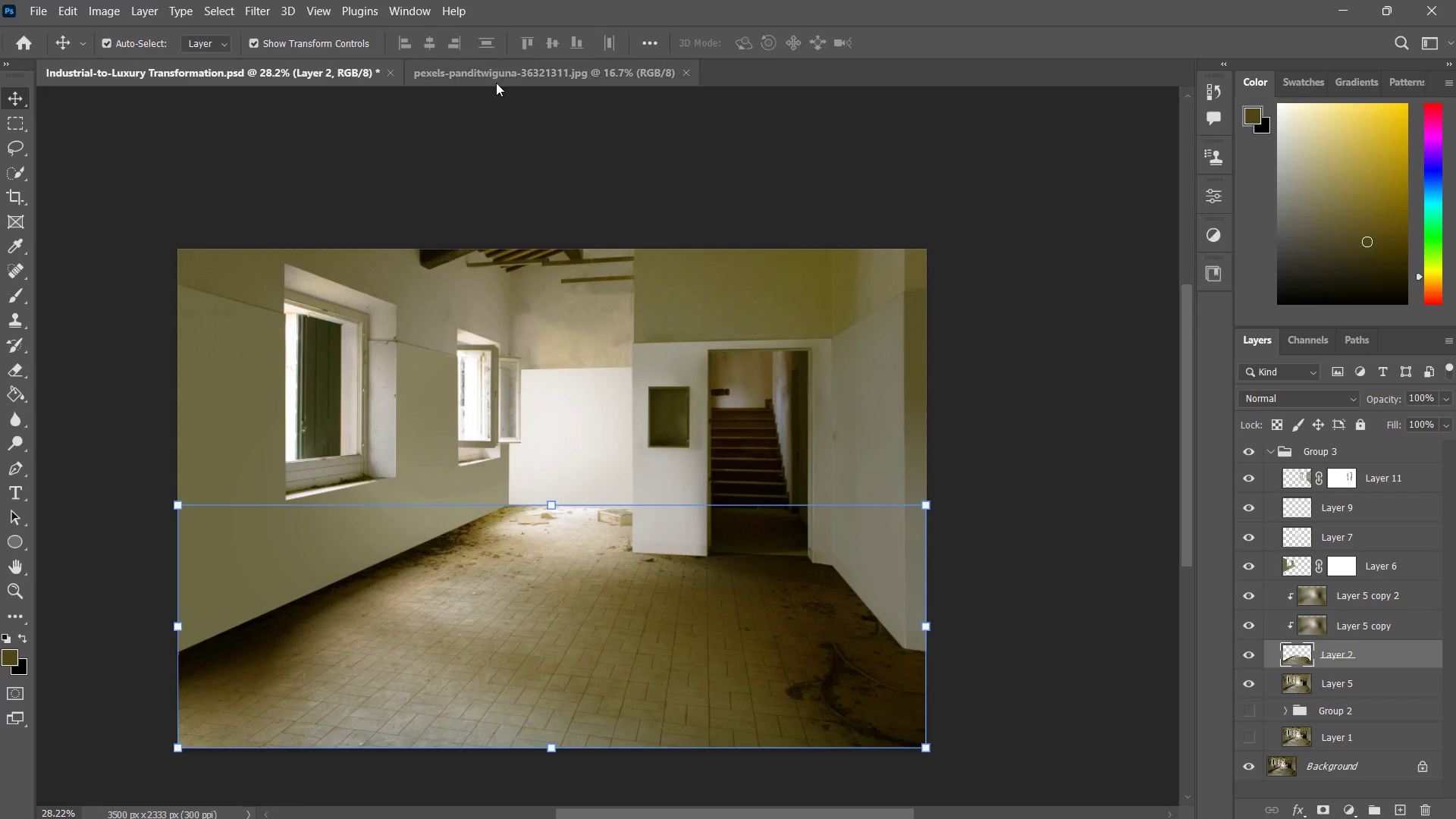 
left_click([503, 74])
 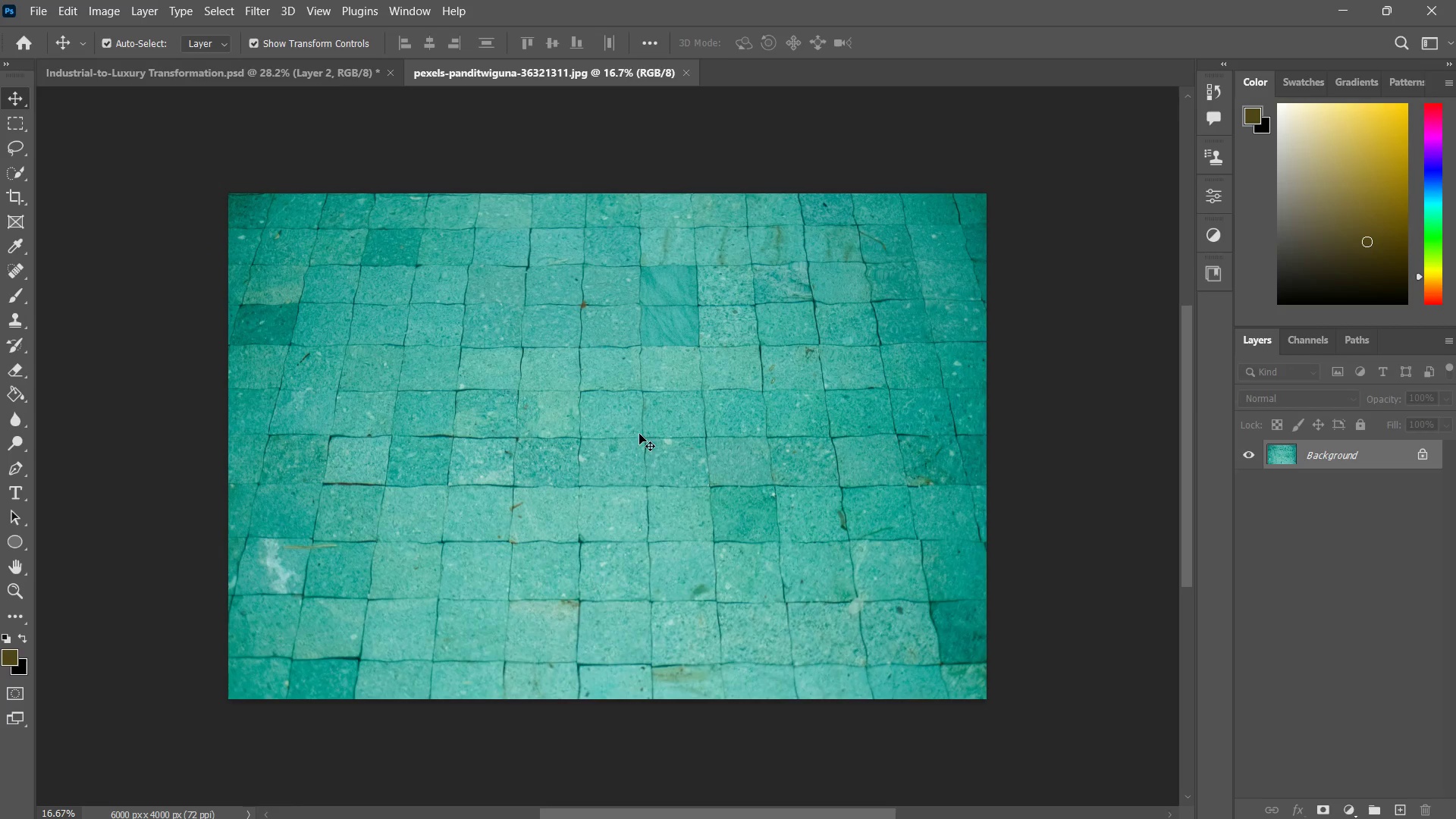 
key(V)
 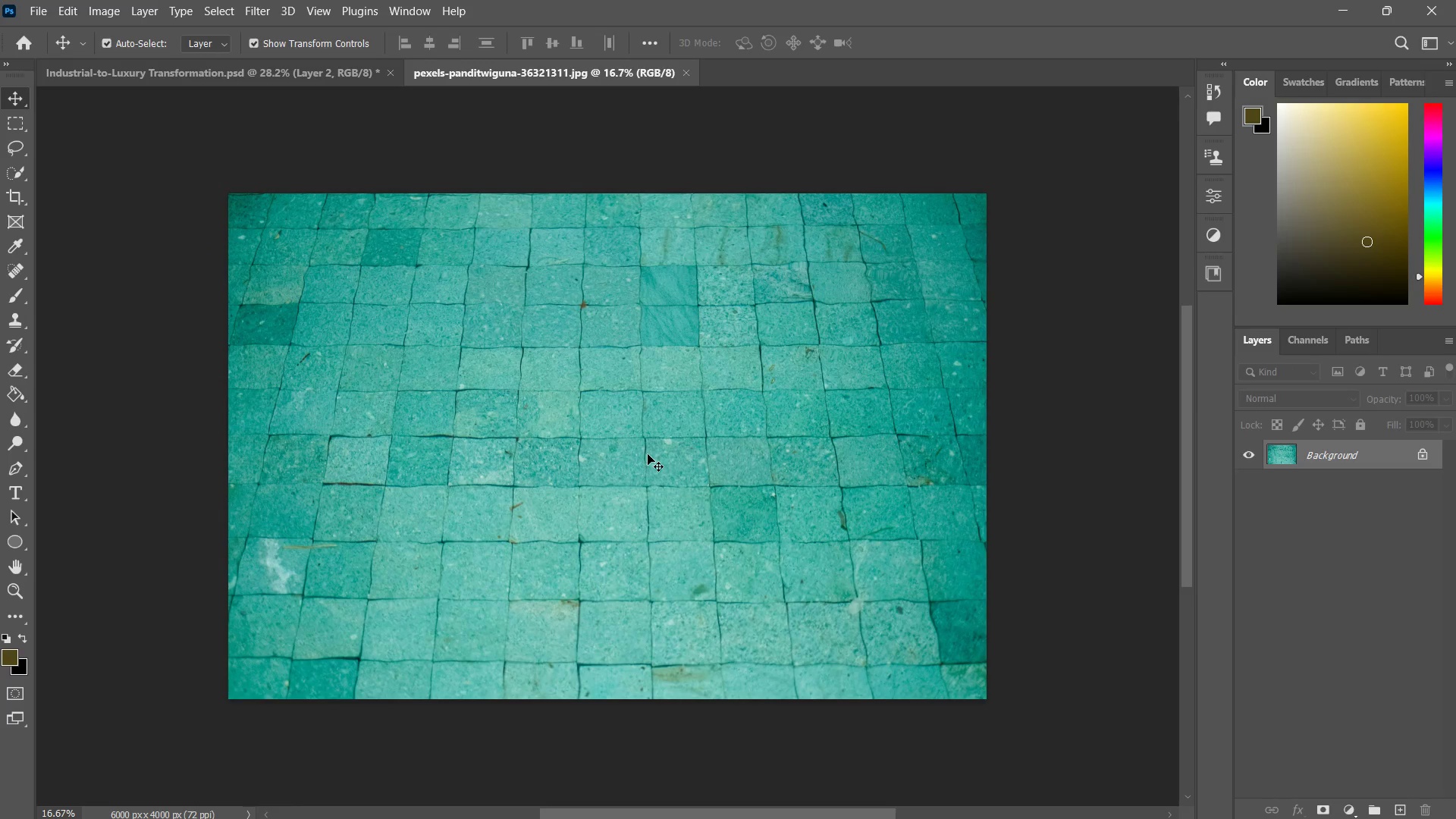 
left_click_drag(start_coordinate=[648, 454], to_coordinate=[613, 571])
 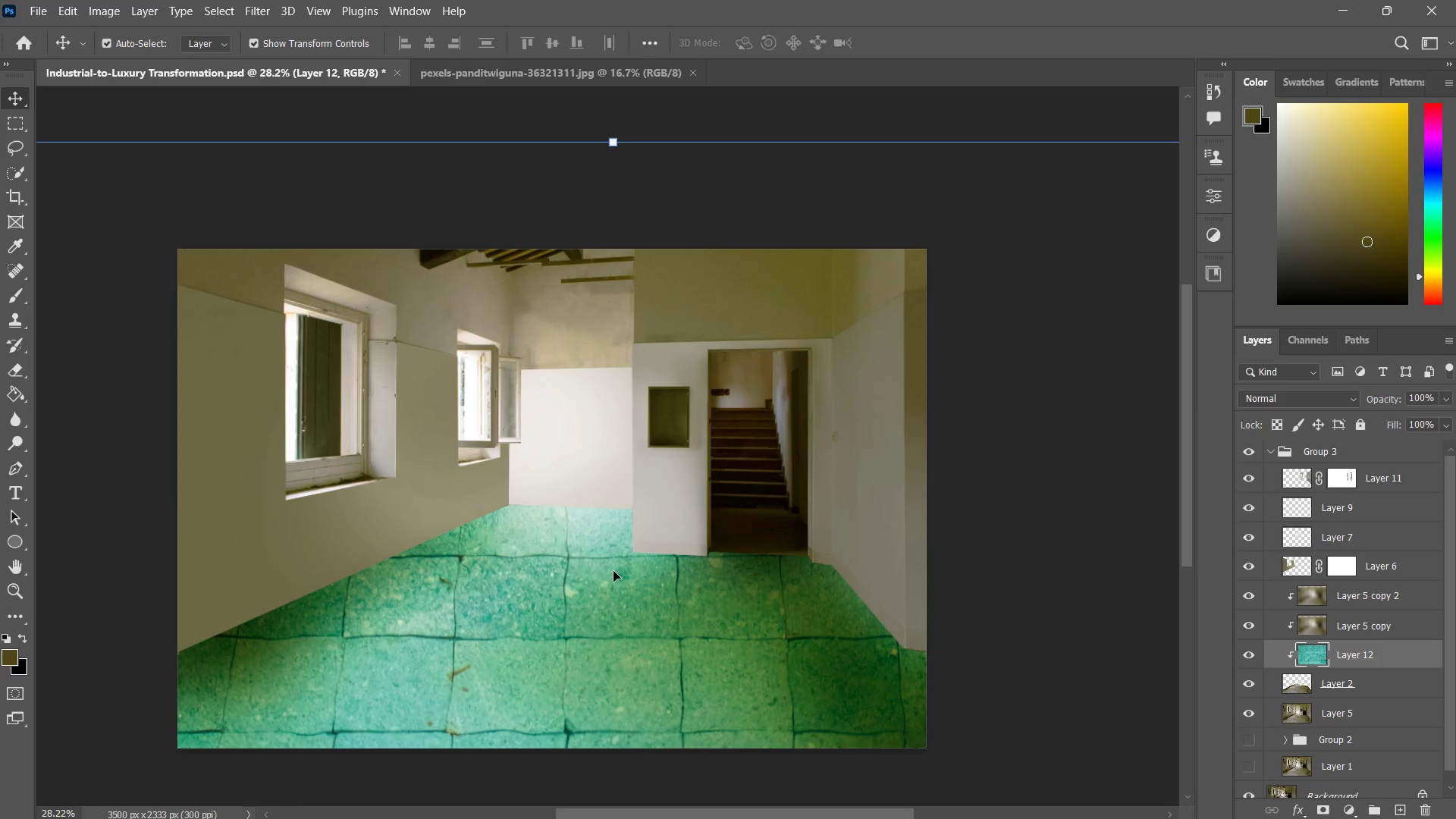 
hold_key(key=AltLeft, duration=1.69)
scroll: coordinate [636, 585], scroll_direction: down, amount: 5.0
 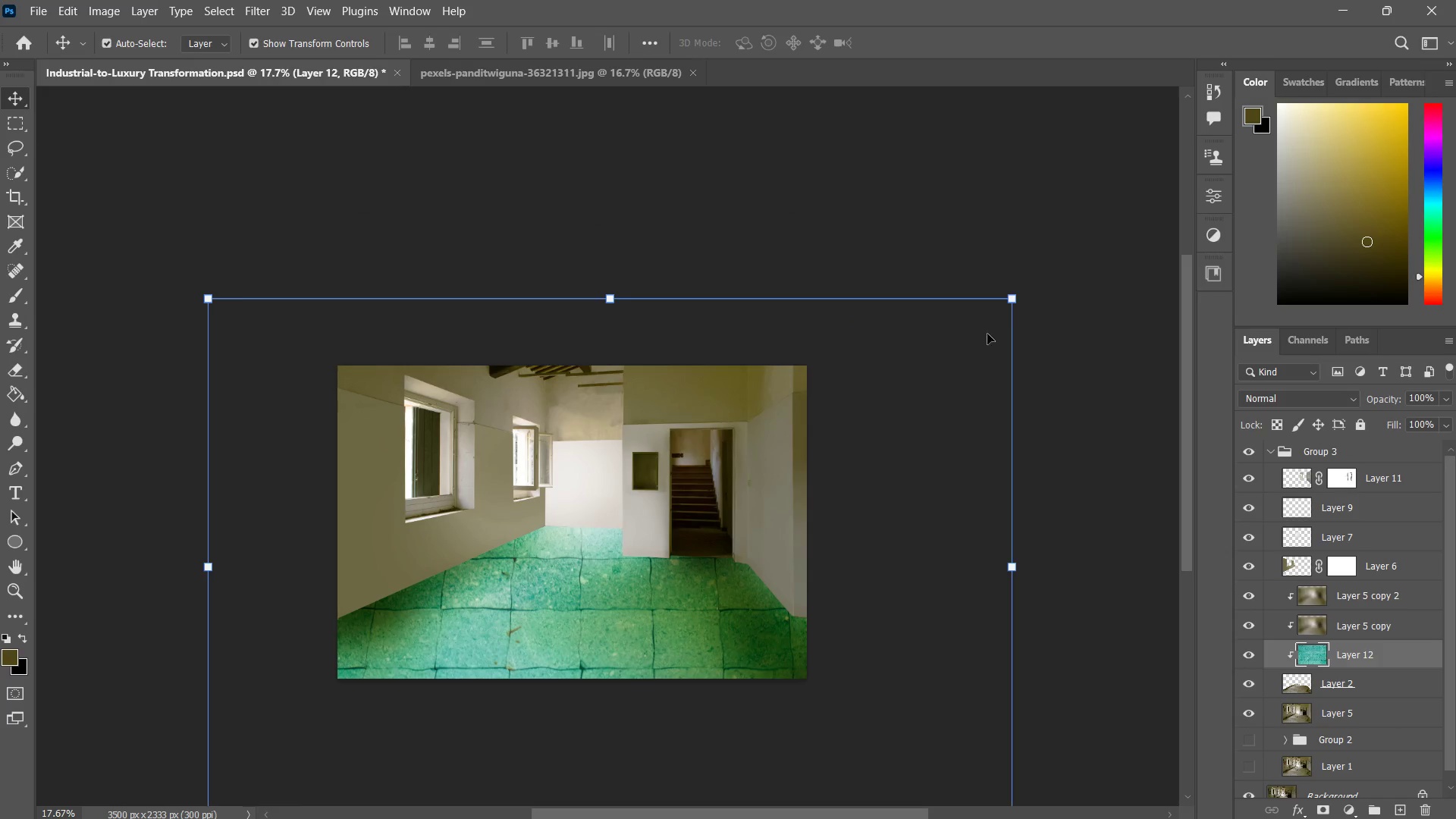 
hold_key(key=ControlLeft, duration=6.22)
left_click_drag(start_coordinate=[1013, 297], to_coordinate=[748, 558])
 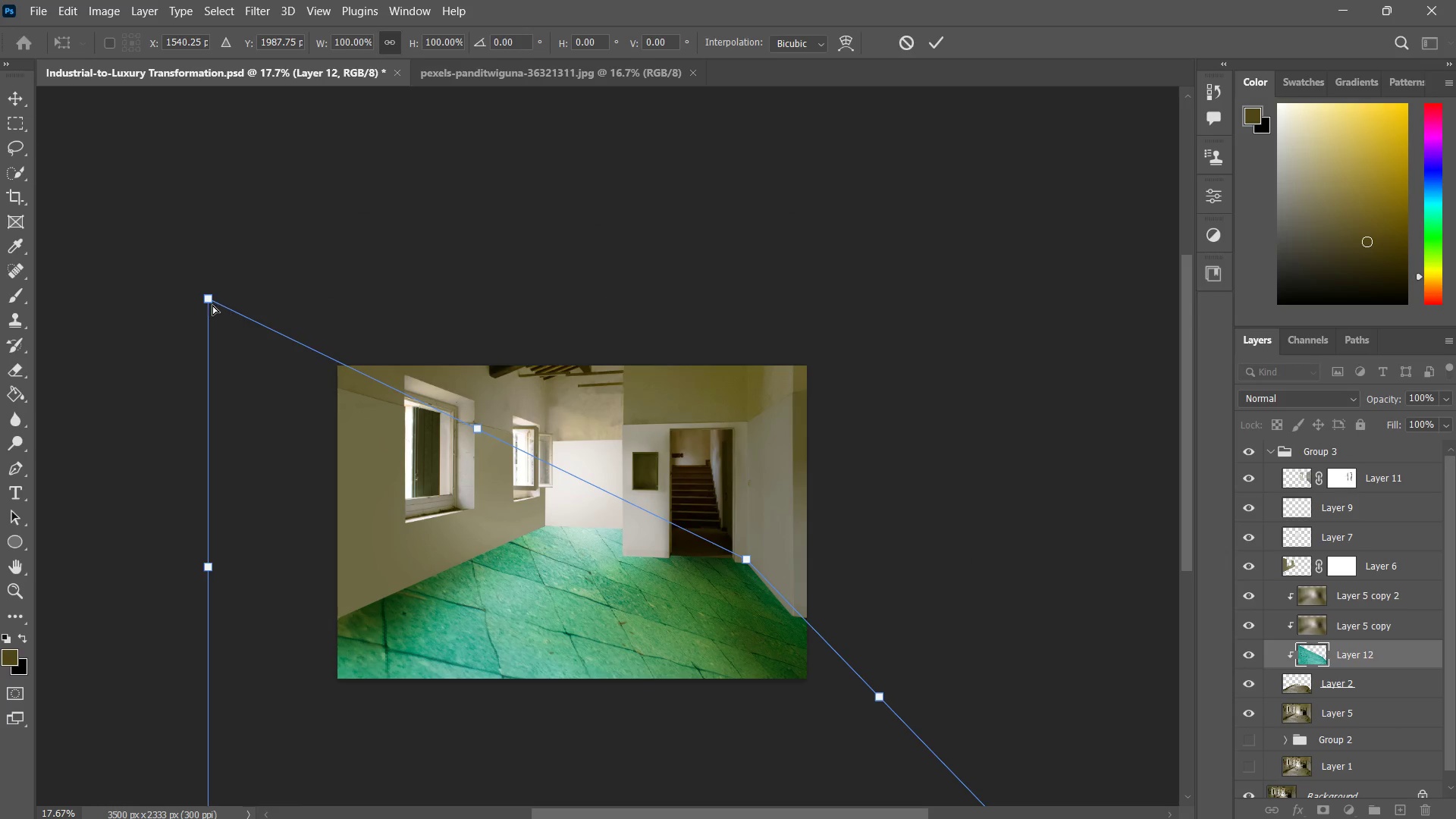 
left_click_drag(start_coordinate=[206, 297], to_coordinate=[519, 512])
 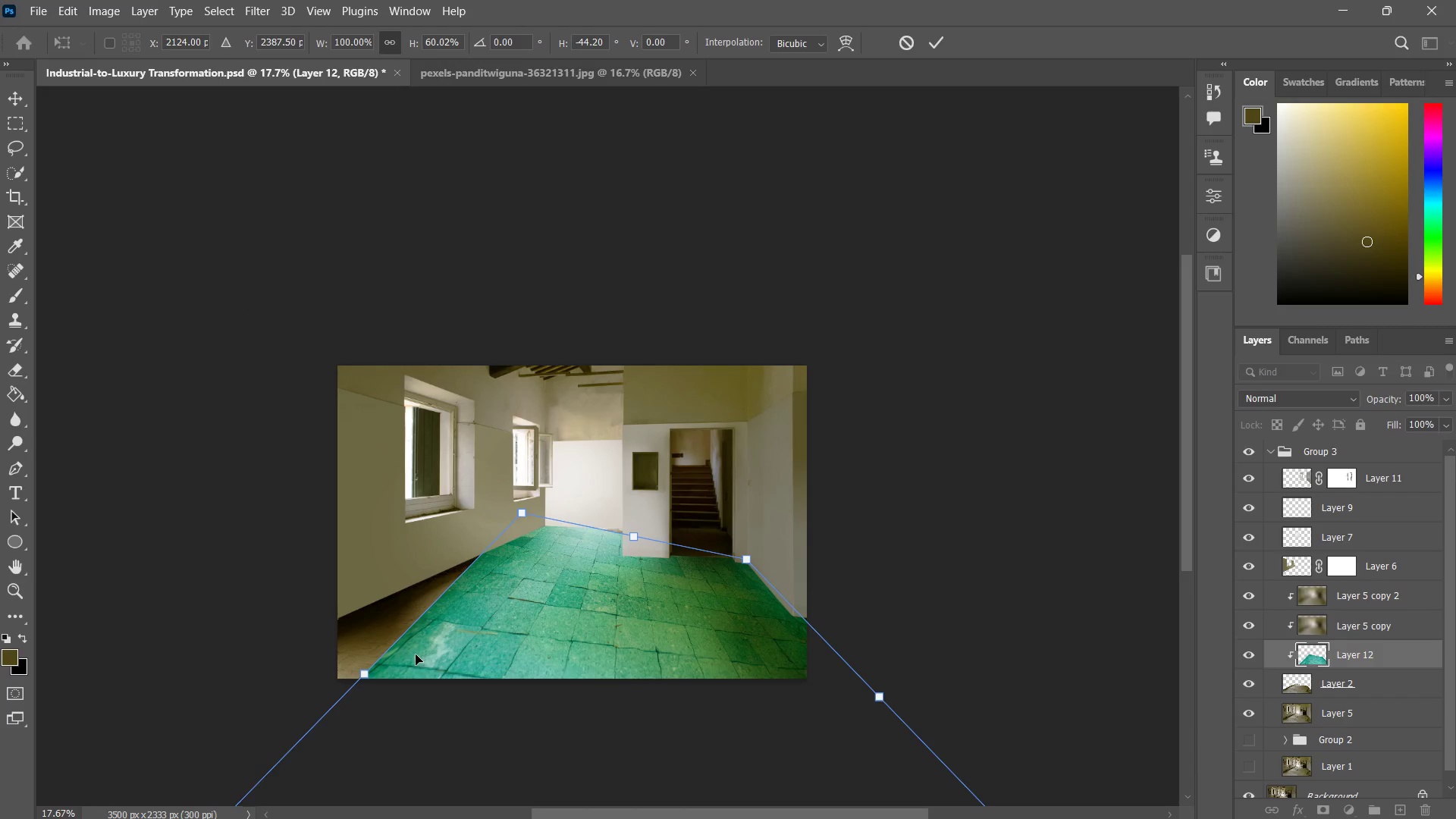 
hold_key(key=Space, duration=0.67)
 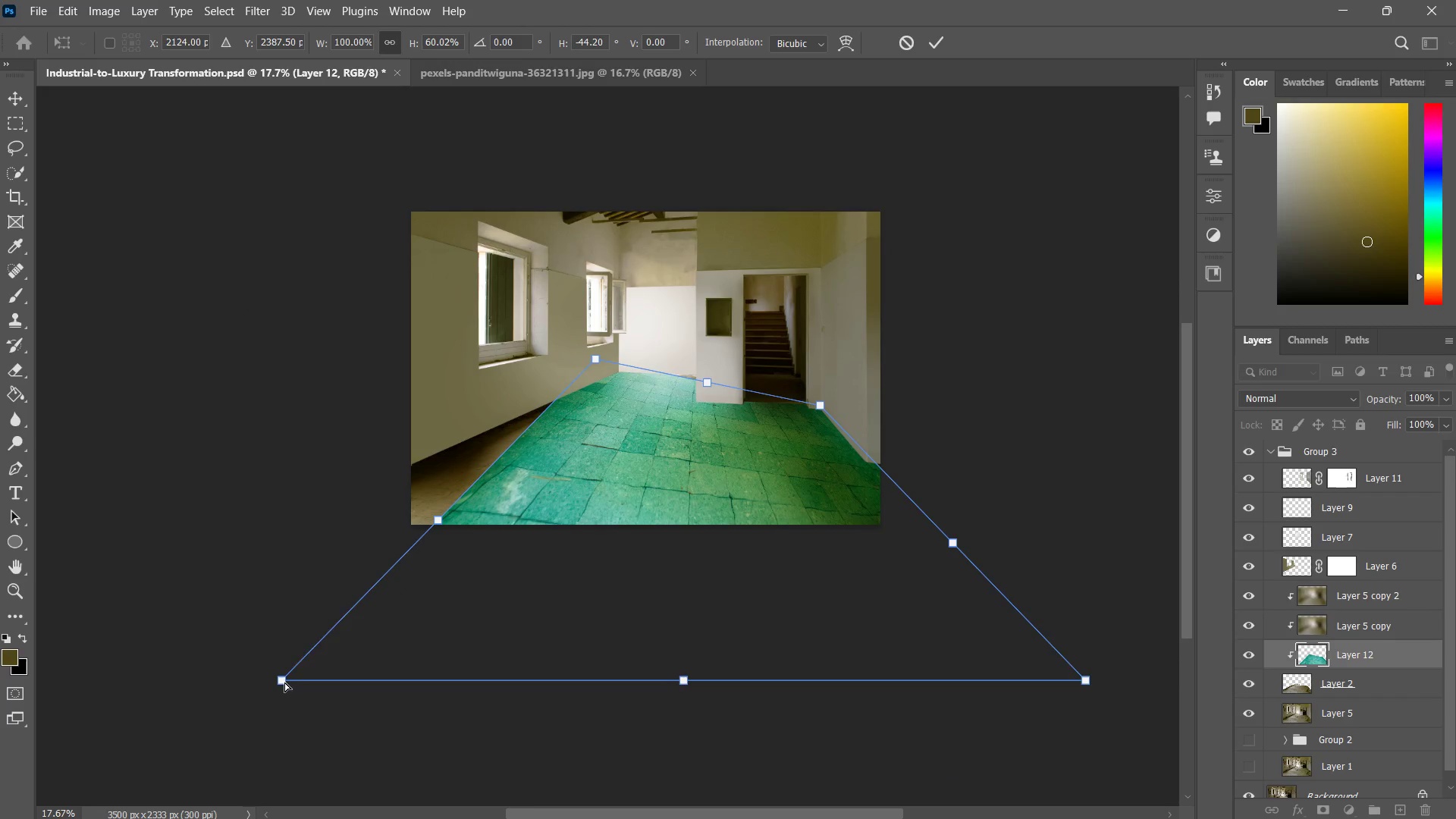 
left_click_drag(start_coordinate=[416, 661], to_coordinate=[489, 507])
 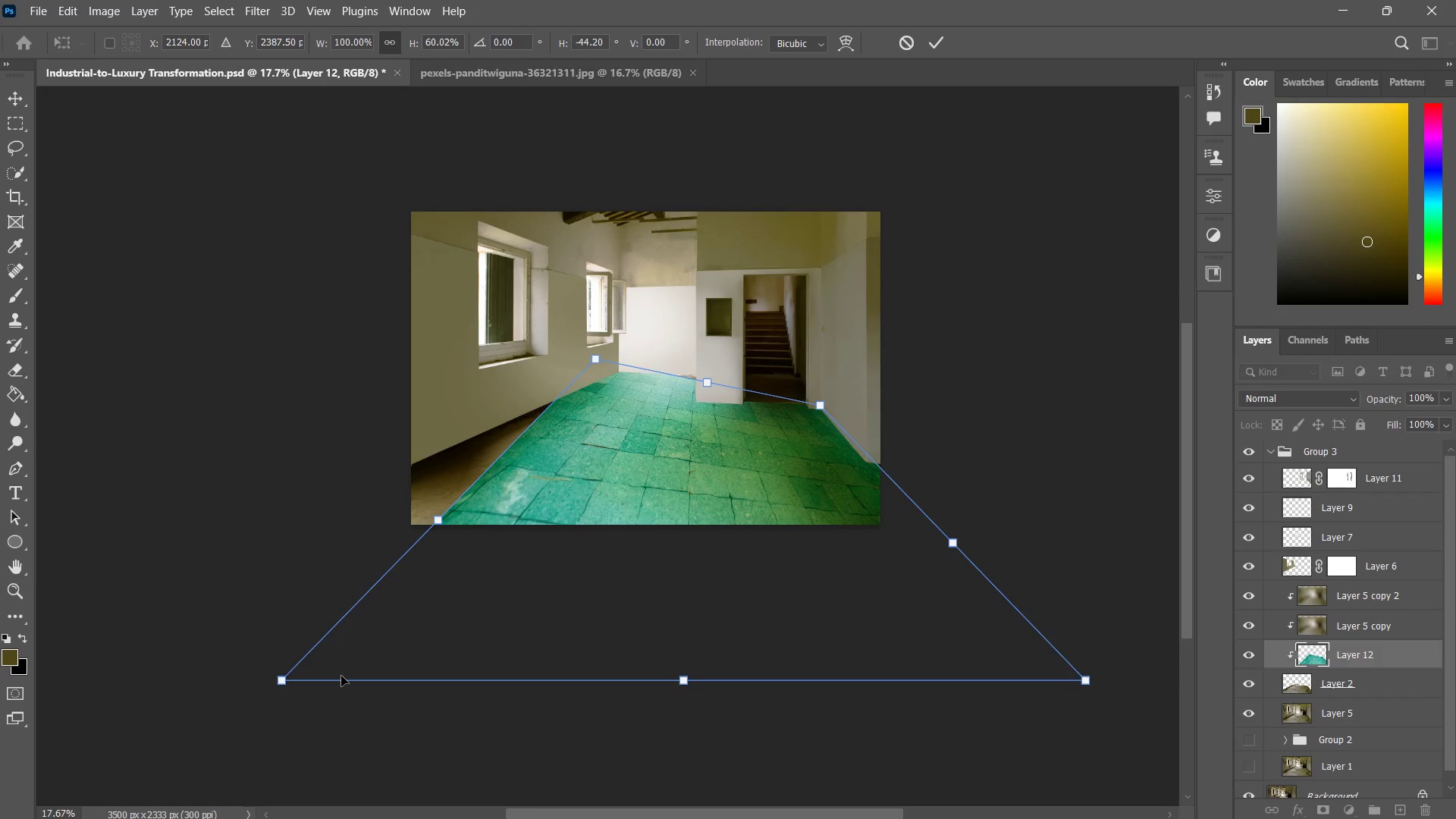 
left_click_drag(start_coordinate=[286, 682], to_coordinate=[241, 562])
 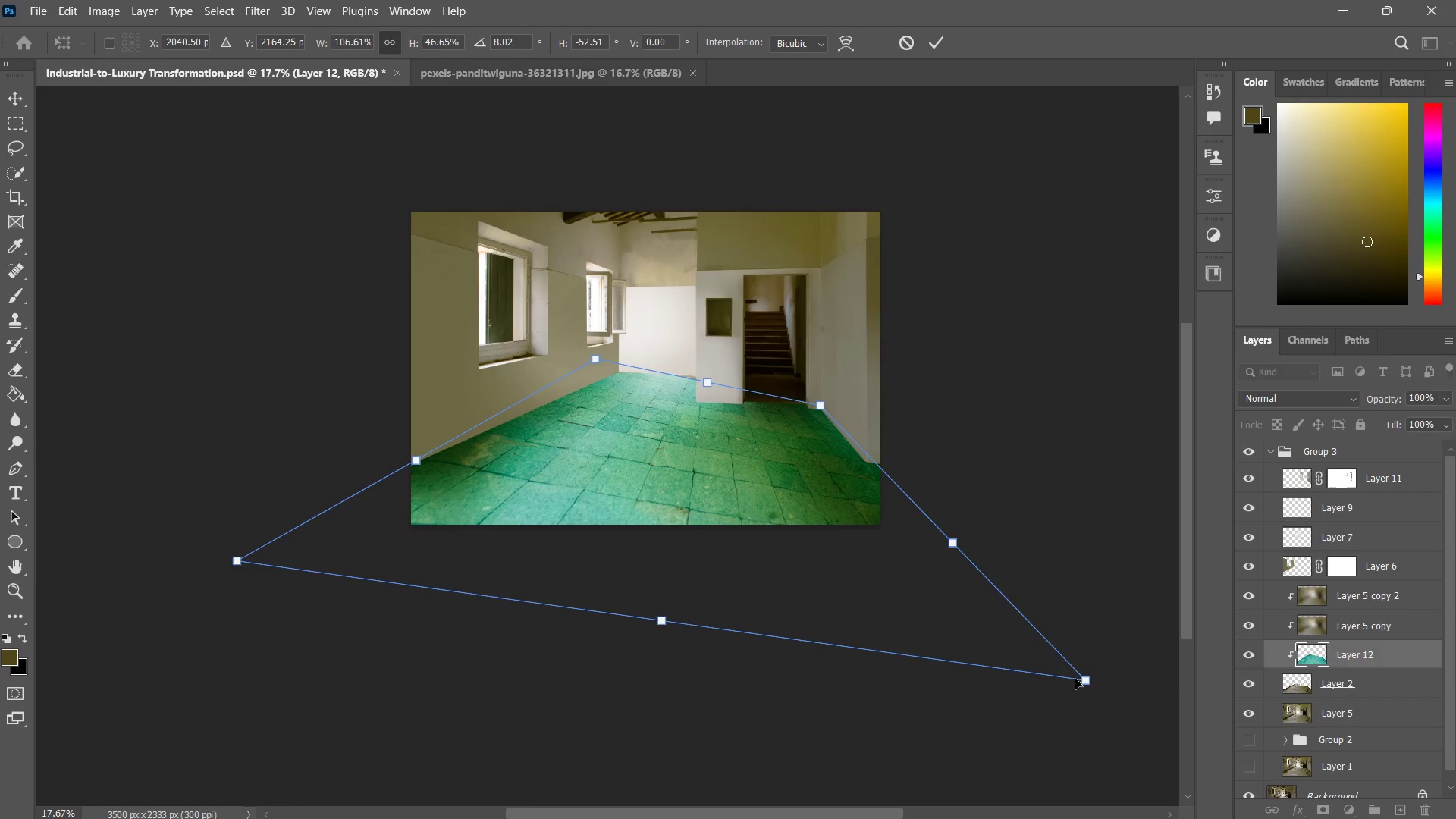 
left_click_drag(start_coordinate=[1083, 681], to_coordinate=[940, 527])
 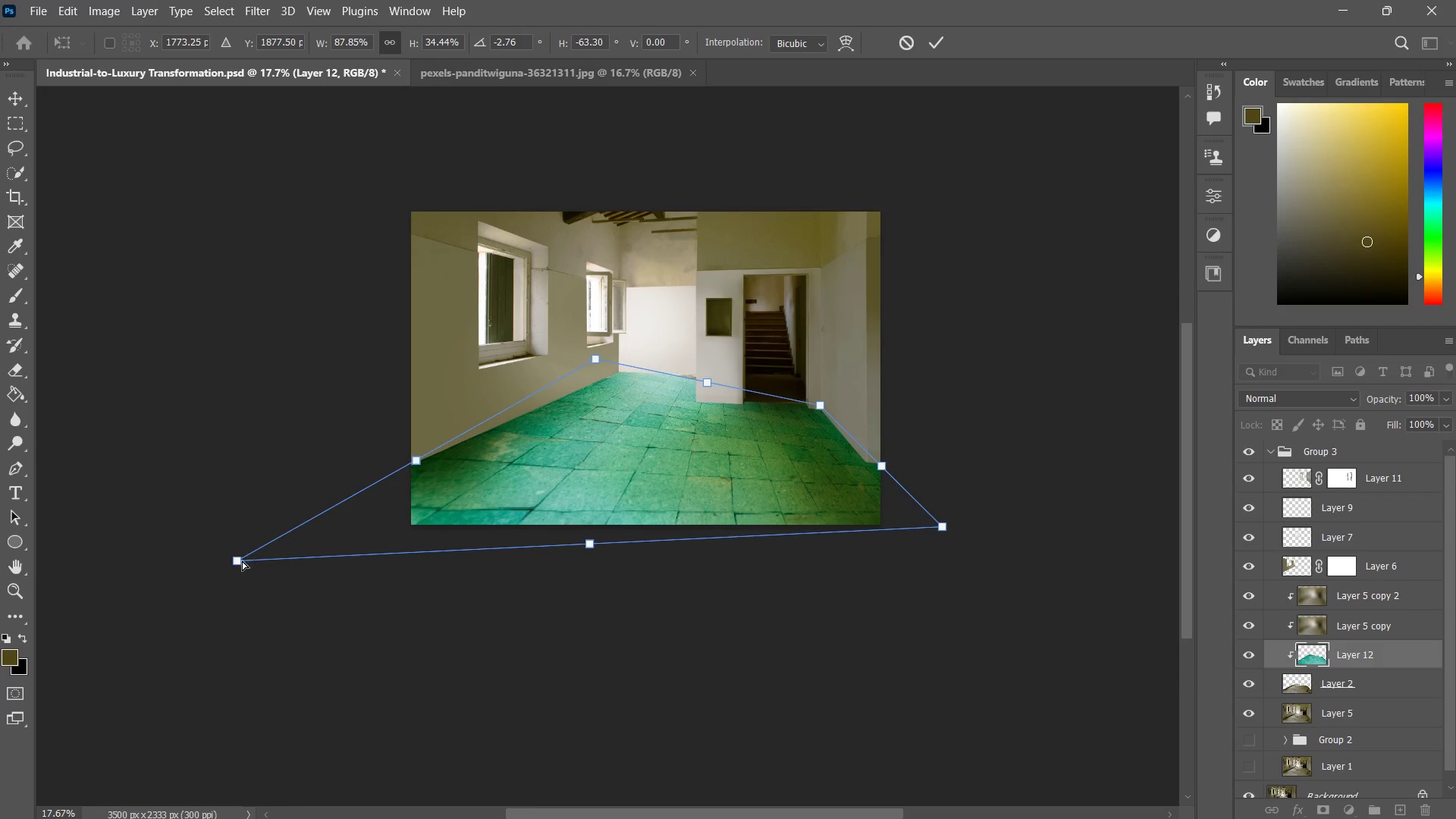 
left_click_drag(start_coordinate=[238, 563], to_coordinate=[246, 560])
 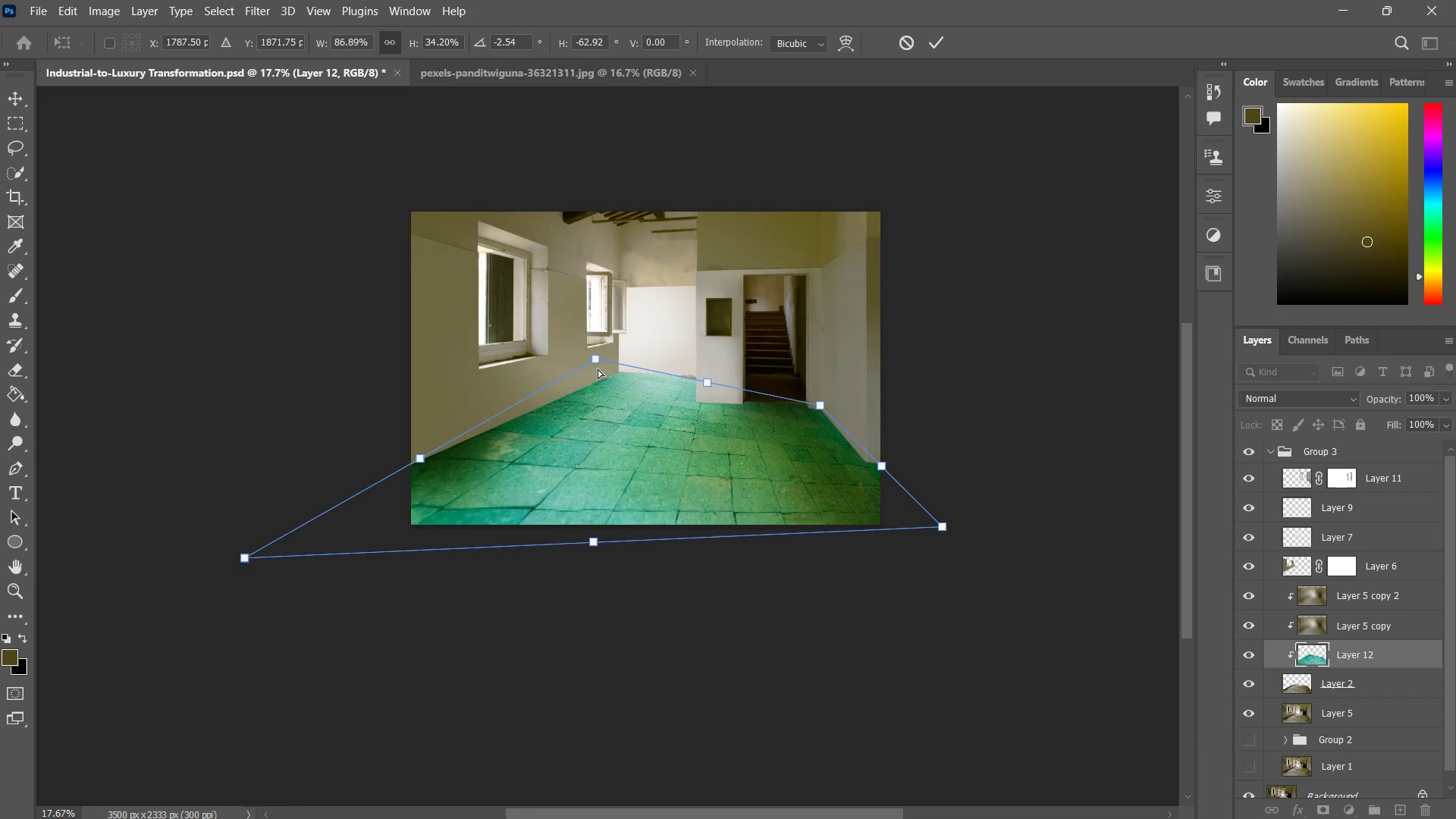 
left_click_drag(start_coordinate=[590, 364], to_coordinate=[613, 375])
 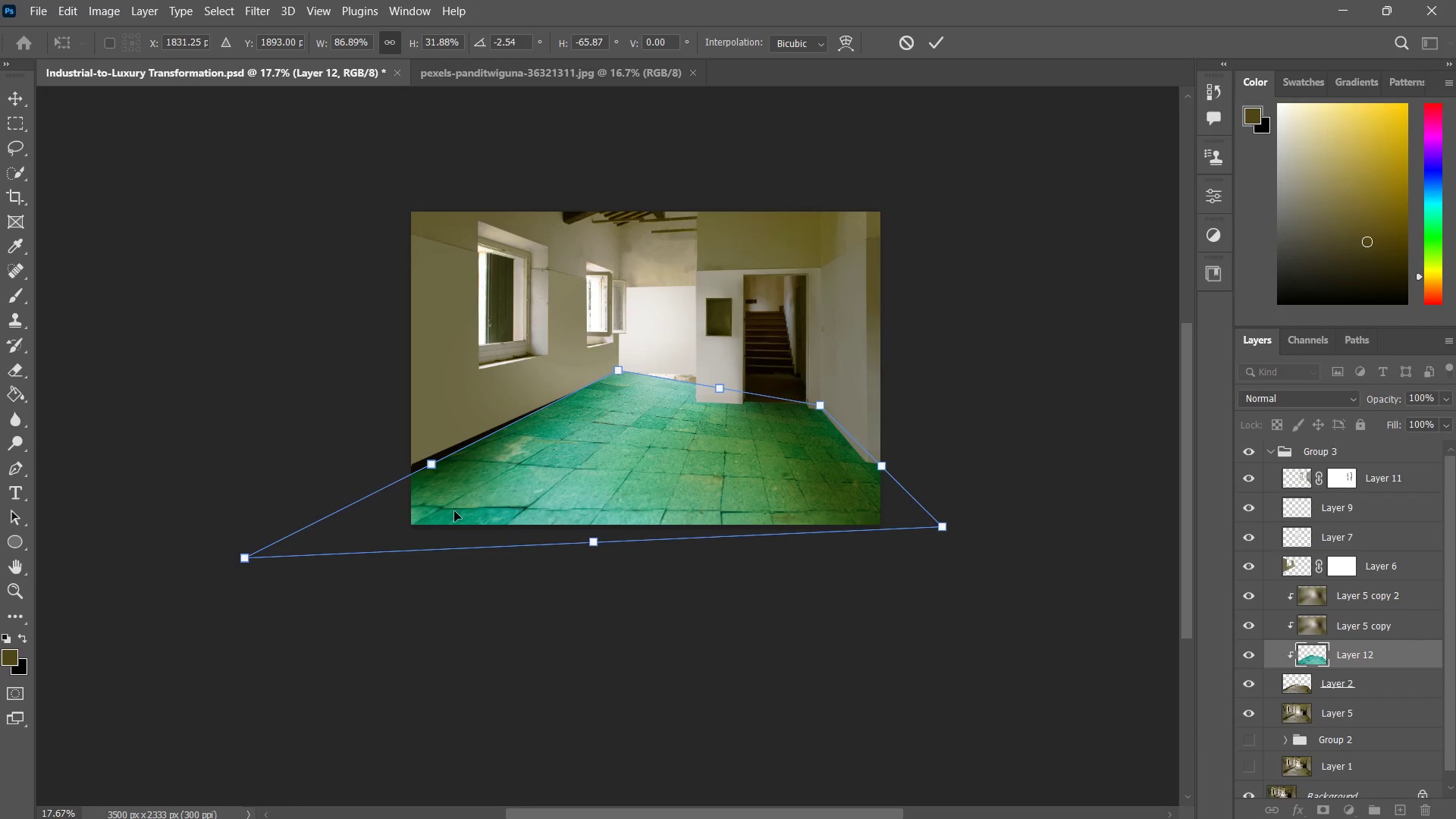 
left_click([613, 375])
 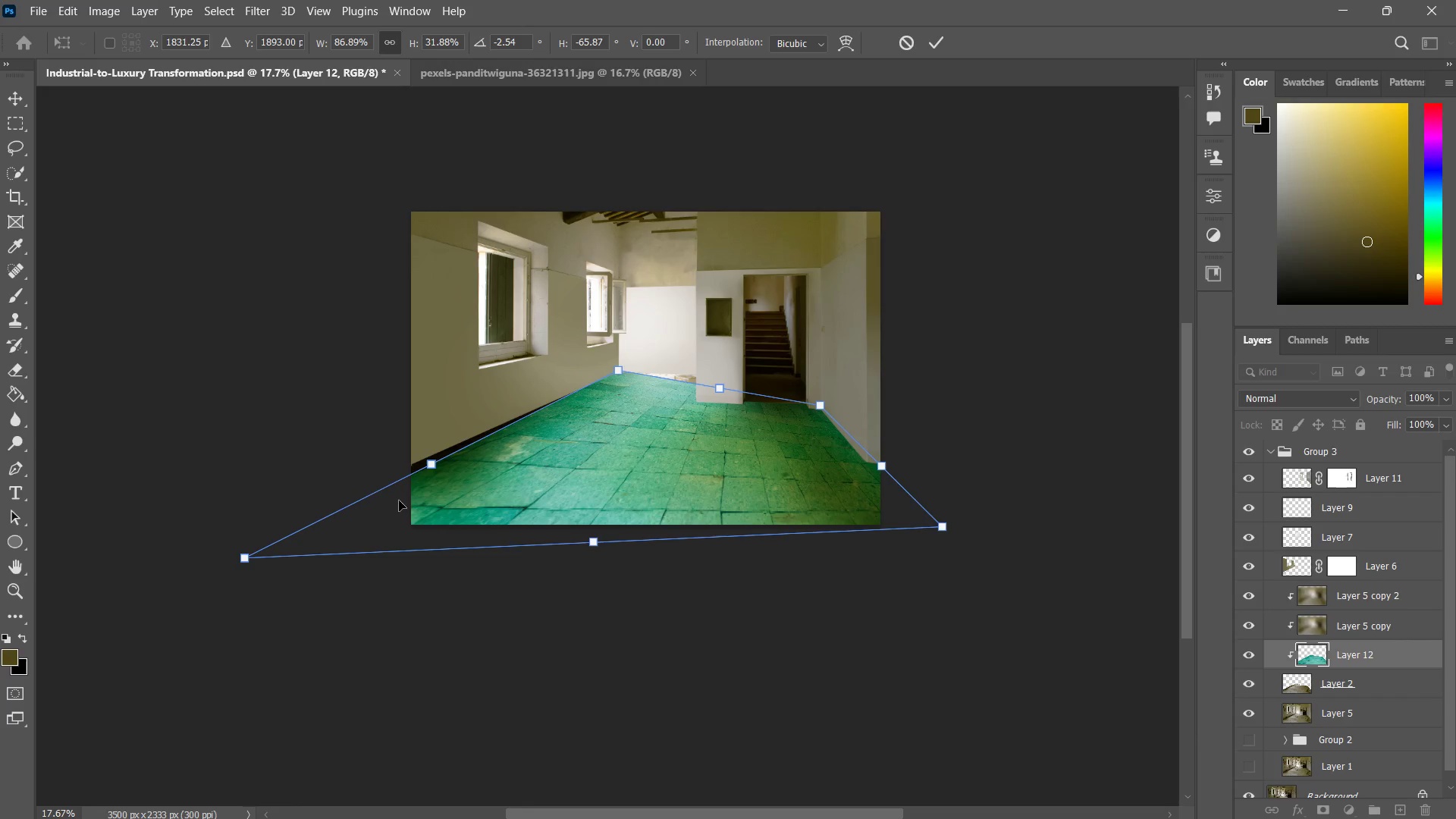 
left_click_drag(start_coordinate=[429, 463], to_coordinate=[422, 466])
 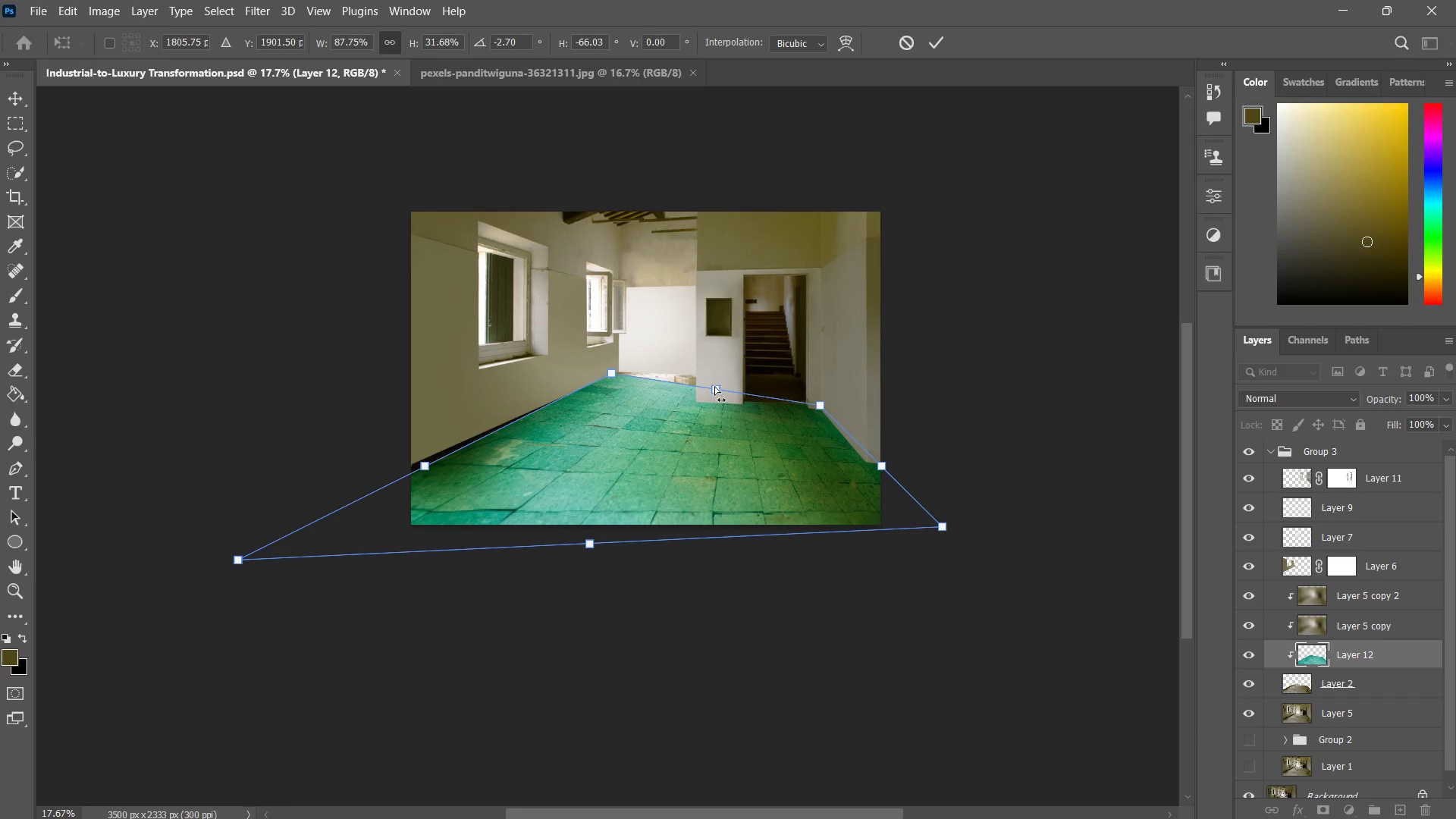 
left_click_drag(start_coordinate=[714, 385], to_coordinate=[730, 350])
 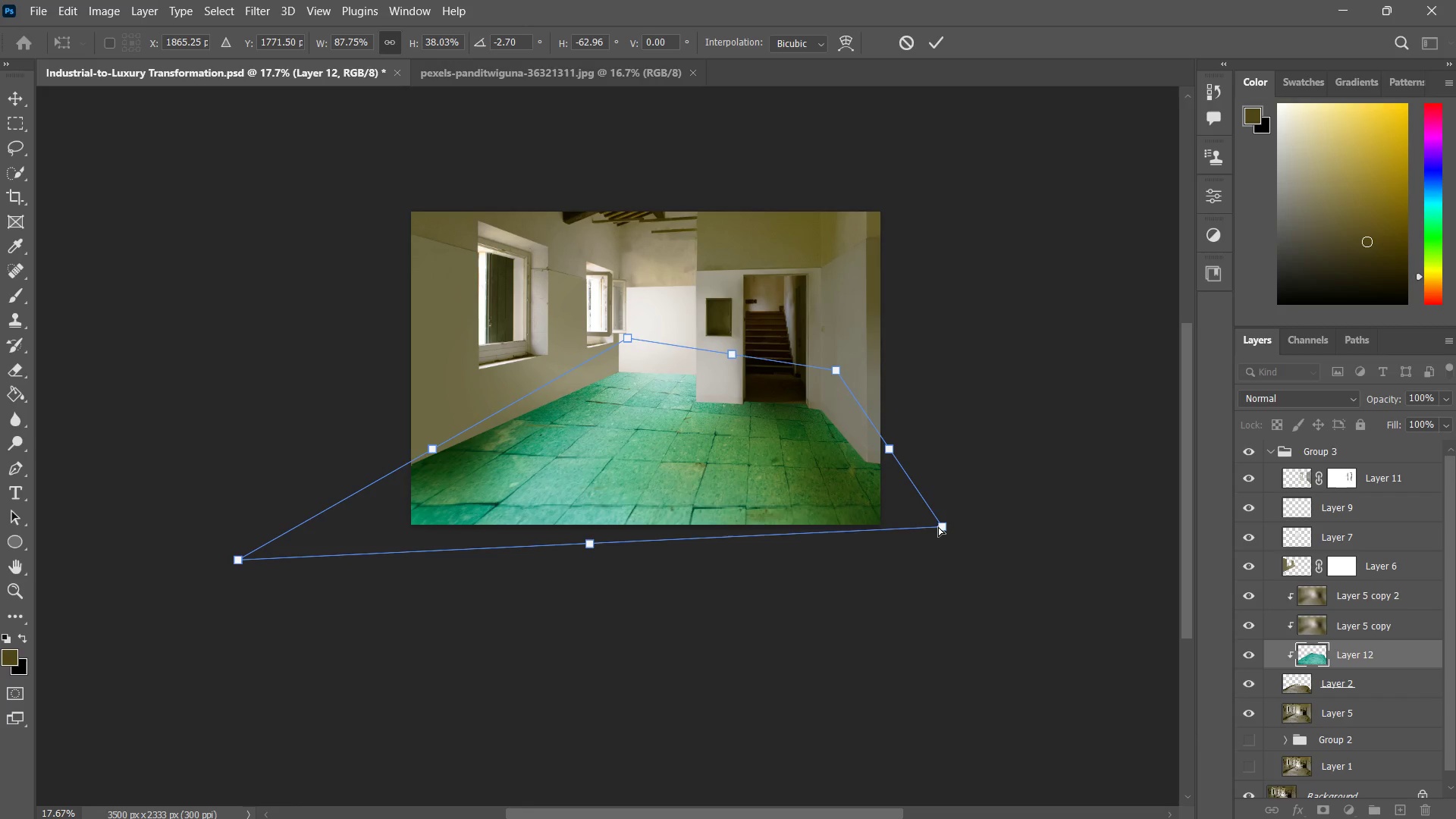 
left_click_drag(start_coordinate=[941, 527], to_coordinate=[971, 549])
 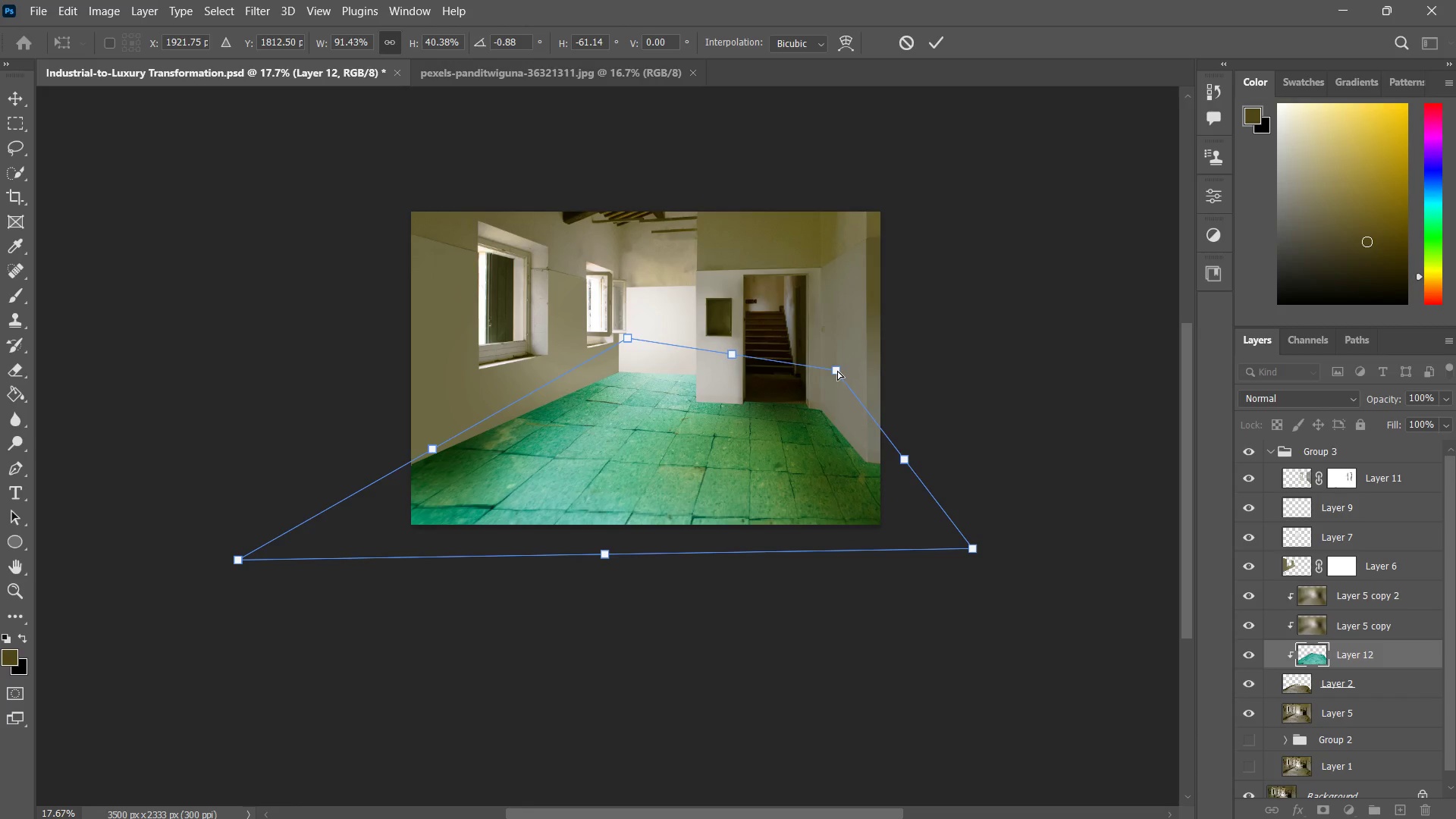 
left_click_drag(start_coordinate=[837, 370], to_coordinate=[831, 332])
 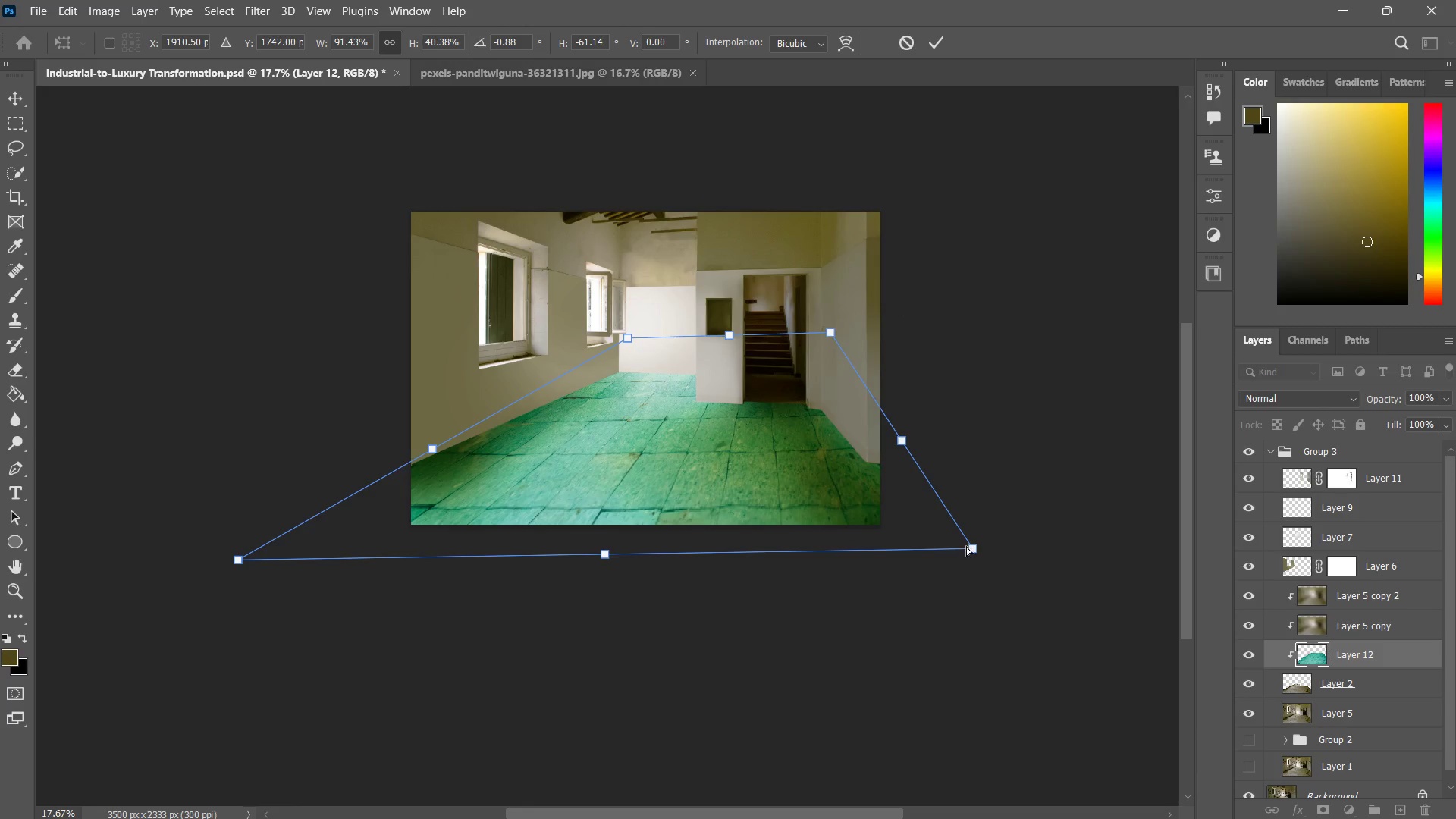 
left_click_drag(start_coordinate=[971, 548], to_coordinate=[945, 556])
 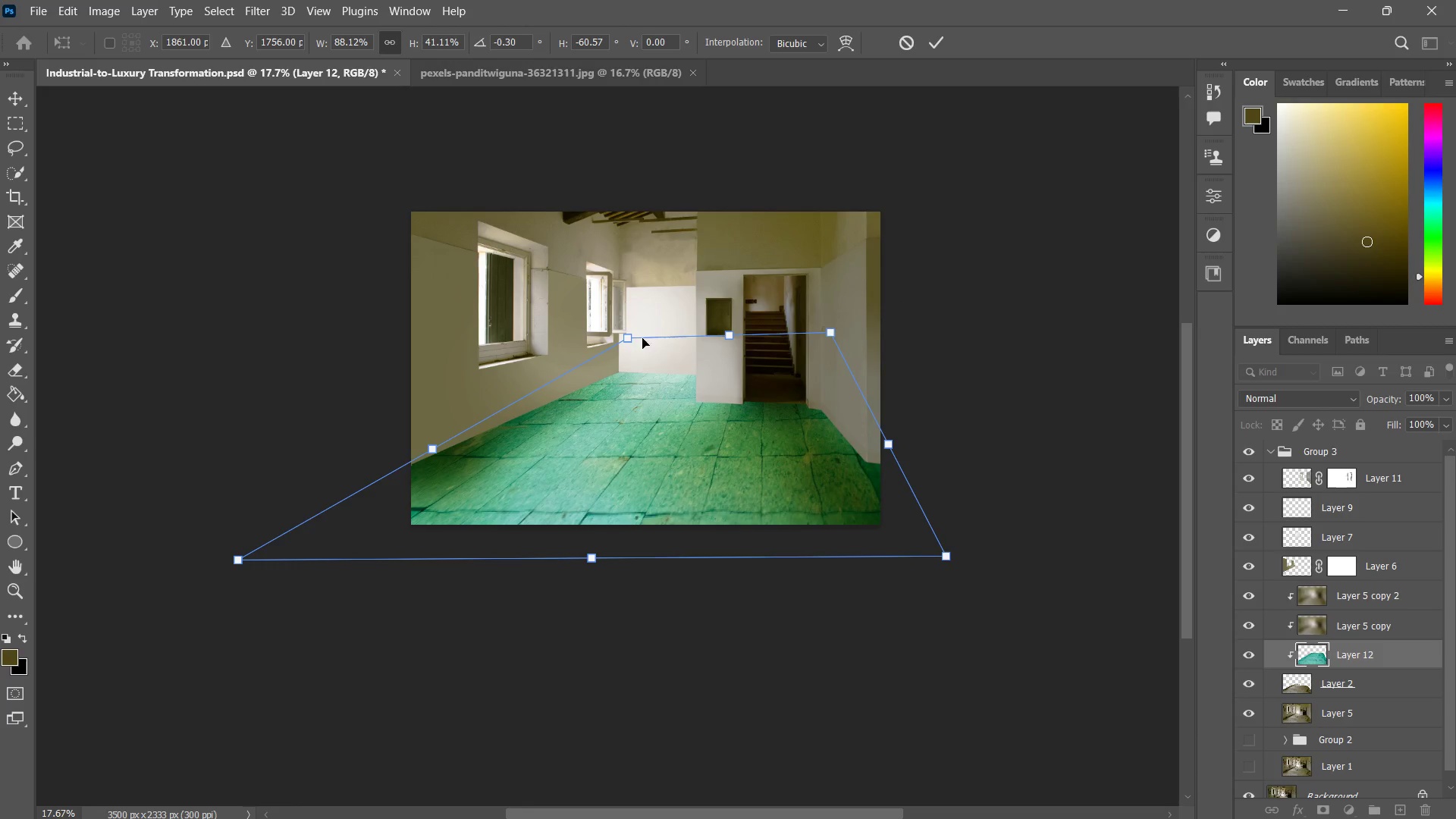 
left_click_drag(start_coordinate=[630, 340], to_coordinate=[623, 369])
 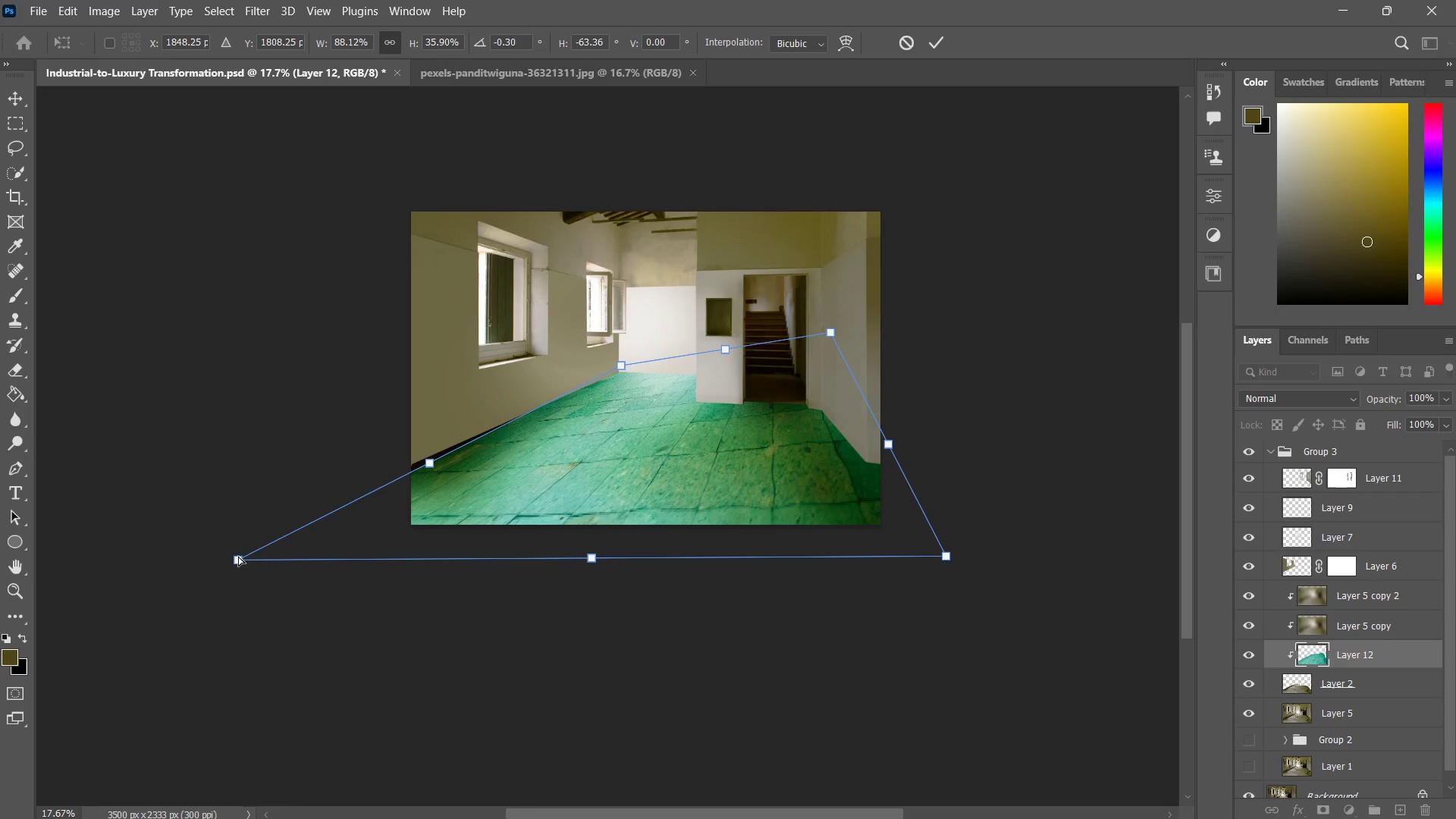 
left_click_drag(start_coordinate=[238, 556], to_coordinate=[234, 538])
 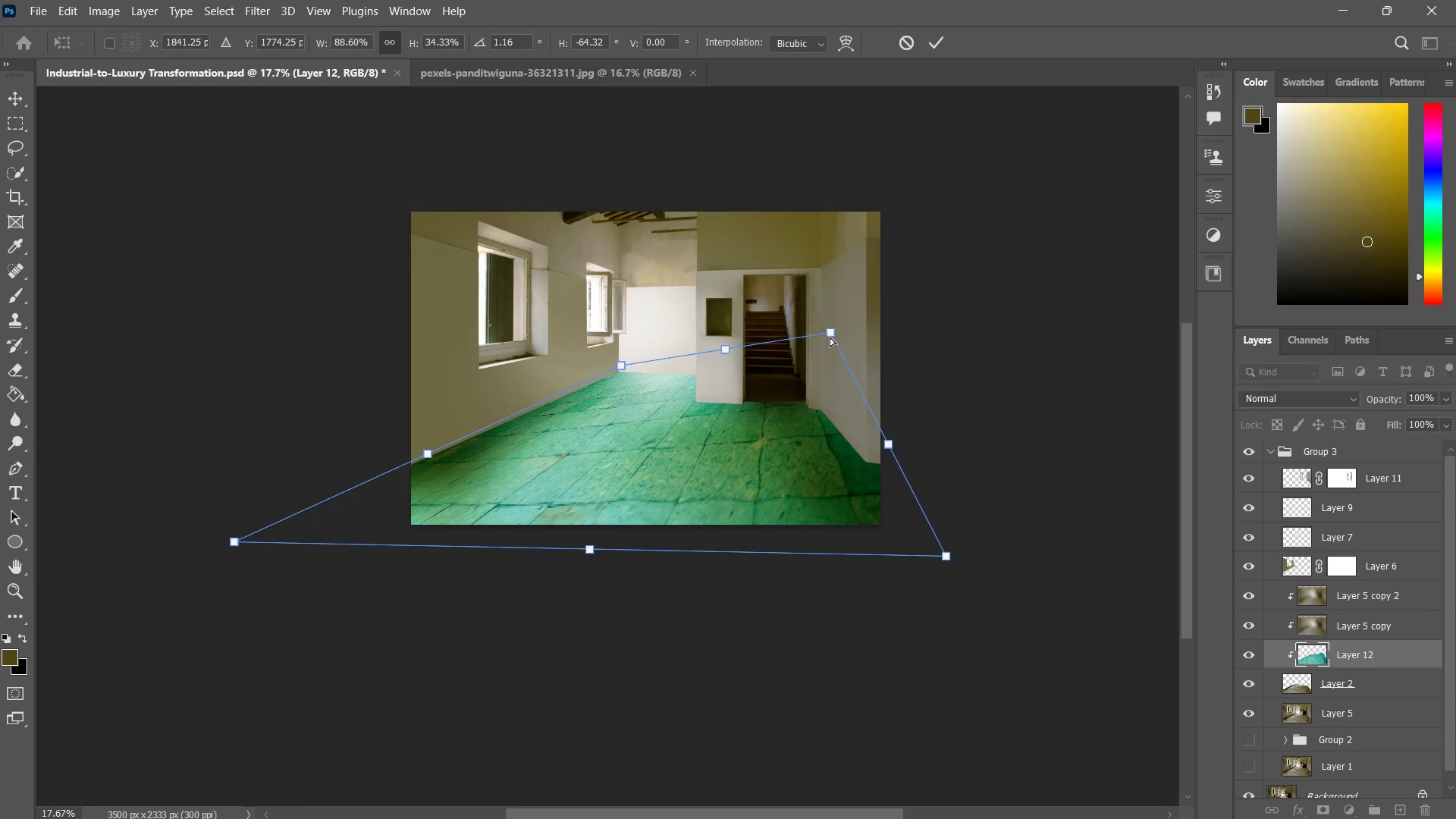 
left_click_drag(start_coordinate=[830, 335], to_coordinate=[798, 383])
 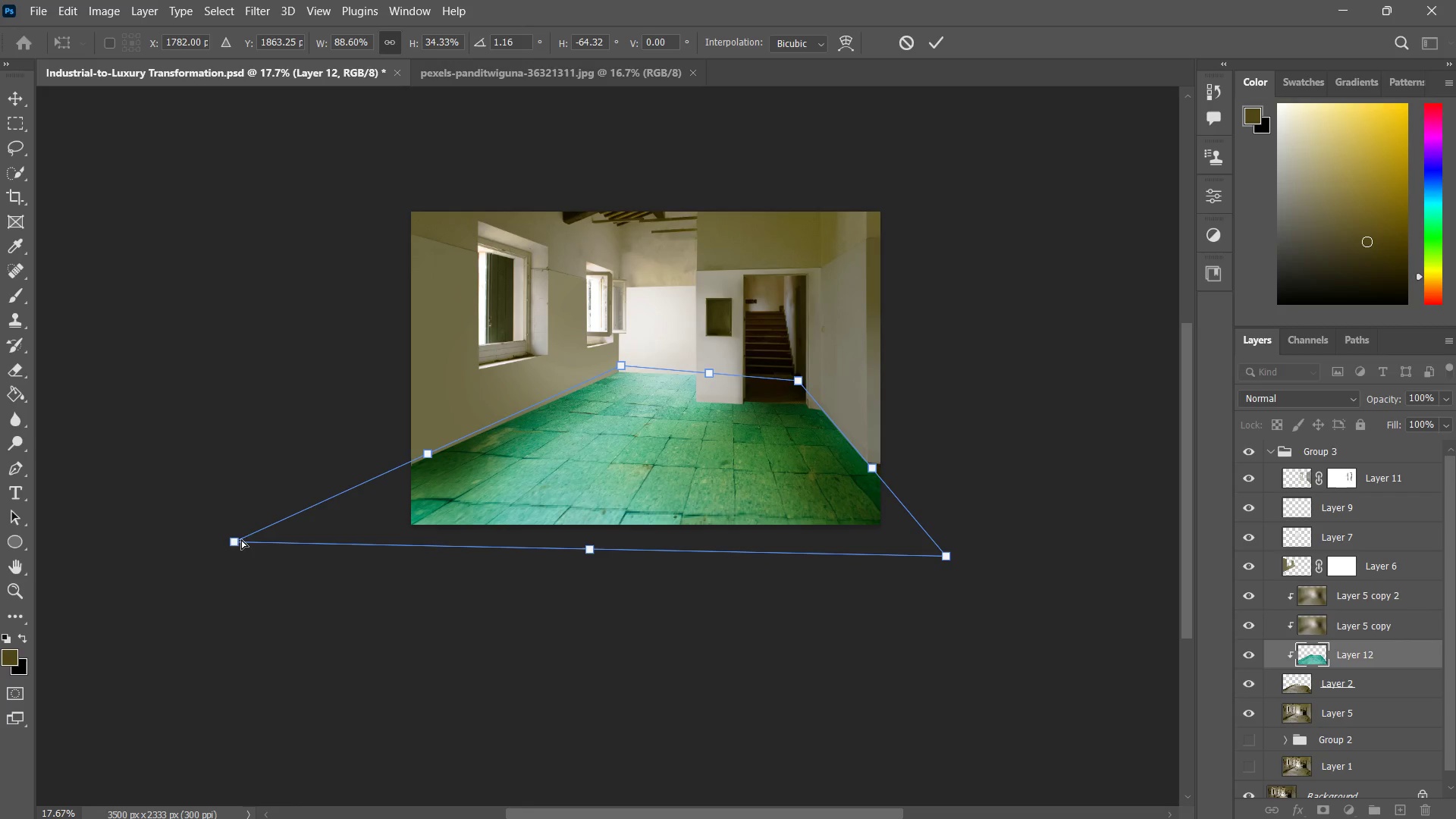 
left_click_drag(start_coordinate=[231, 542], to_coordinate=[272, 526])
 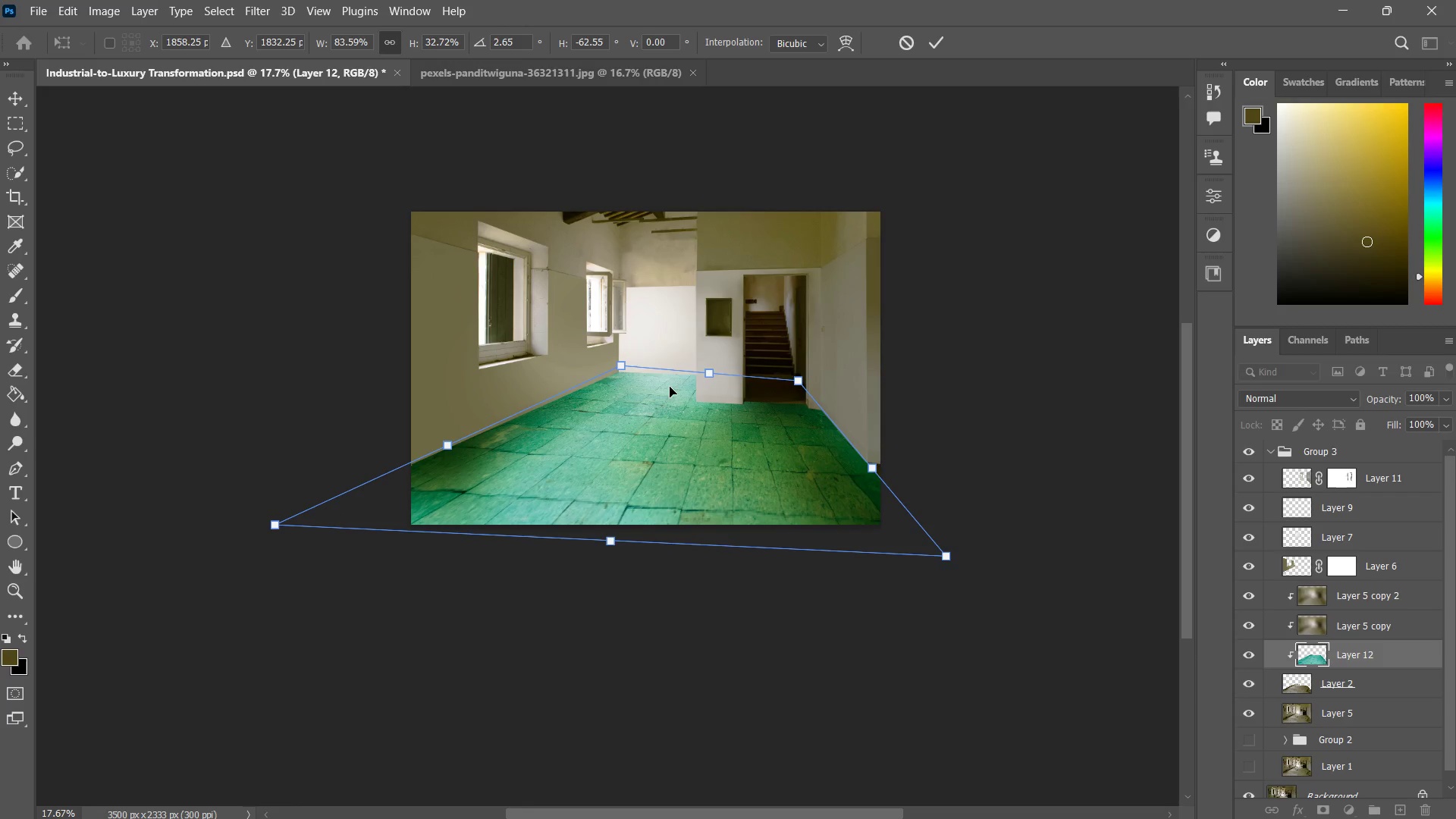 
hold_key(key=AltLeft, duration=0.91)
scroll: coordinate [664, 390], scroll_direction: up, amount: 5.0
 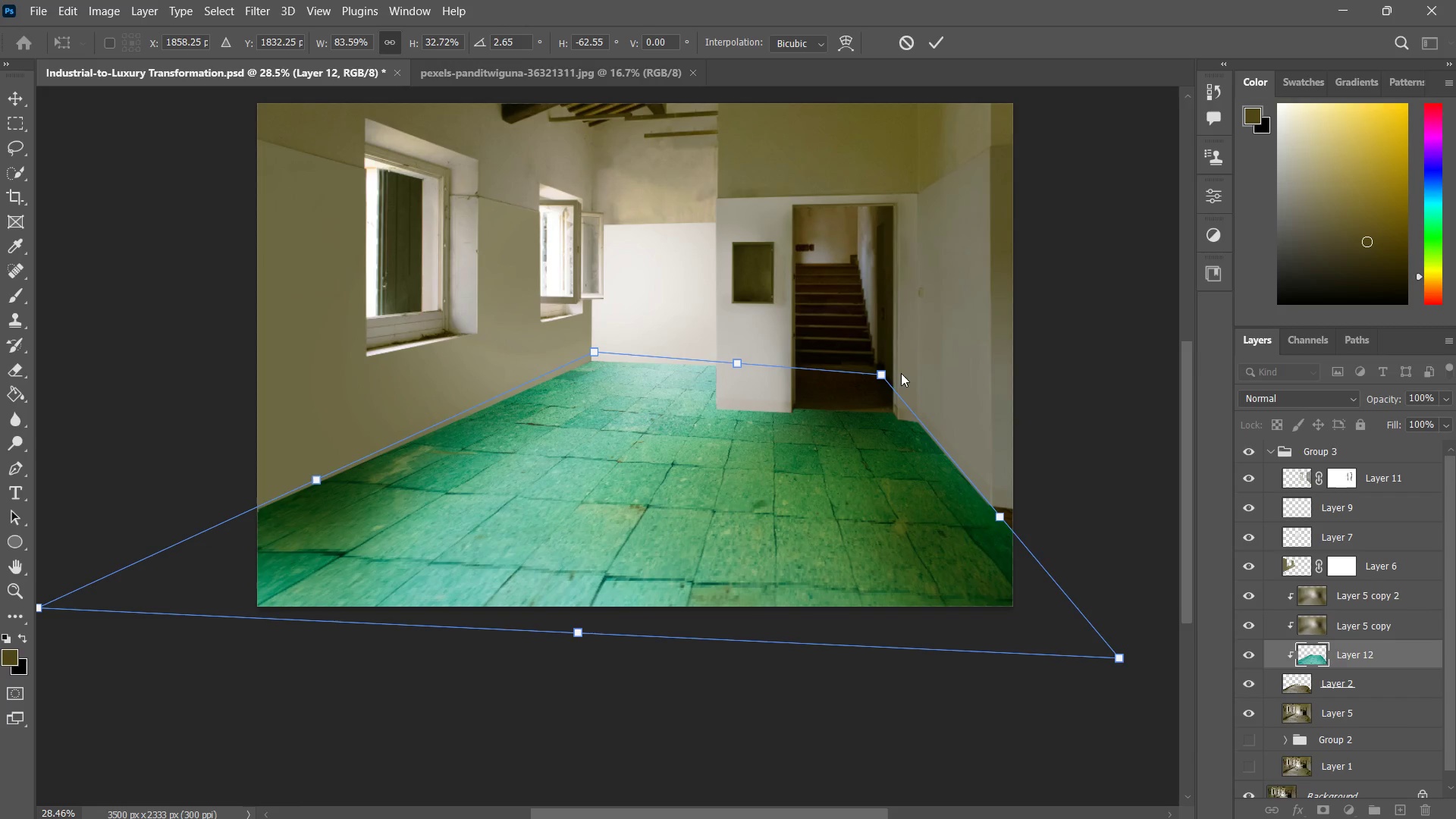 
hold_key(key=ControlLeft, duration=5.5)
left_click_drag(start_coordinate=[882, 370], to_coordinate=[890, 353])
 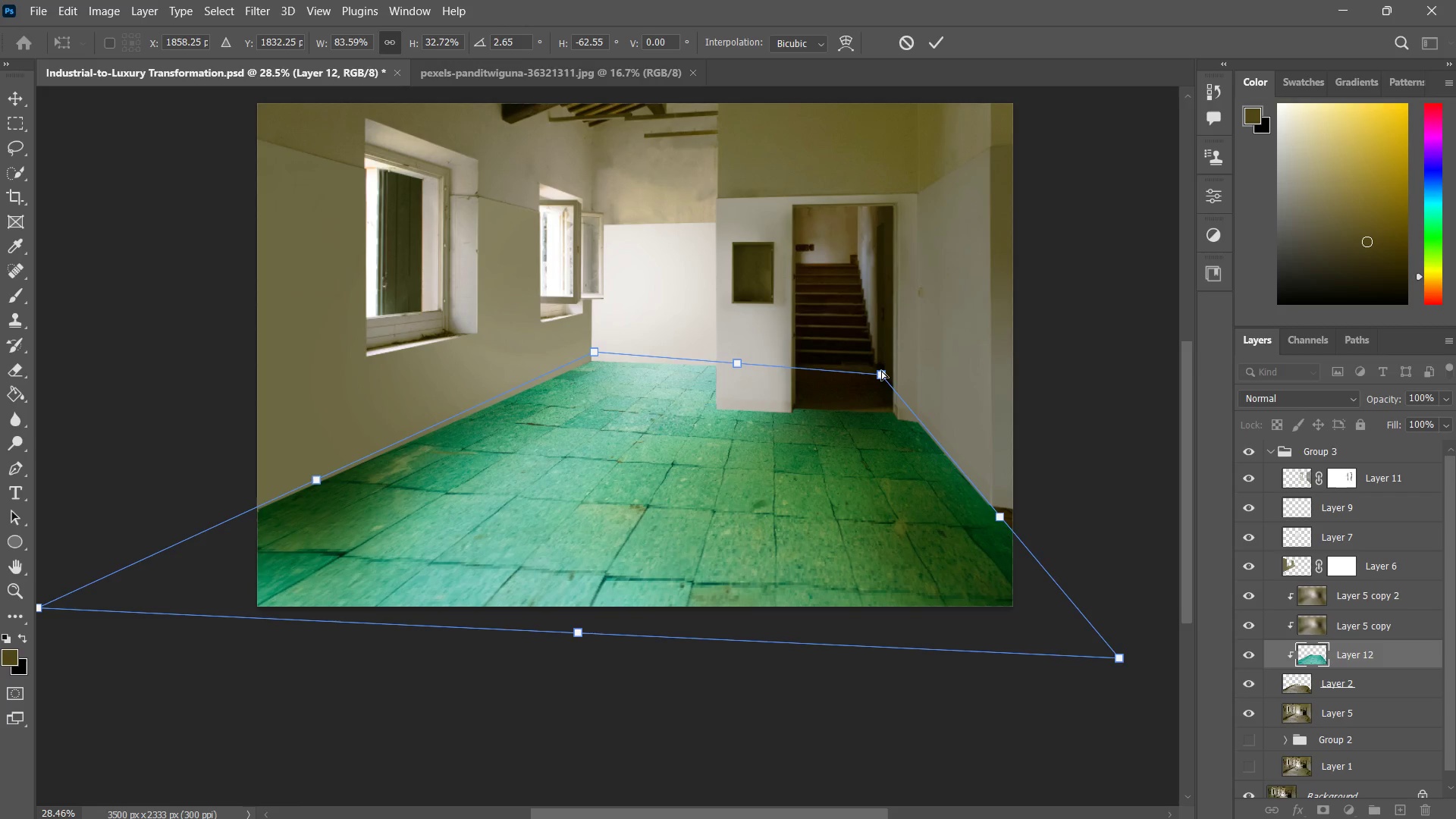 
left_click_drag(start_coordinate=[880, 370], to_coordinate=[887, 356])
 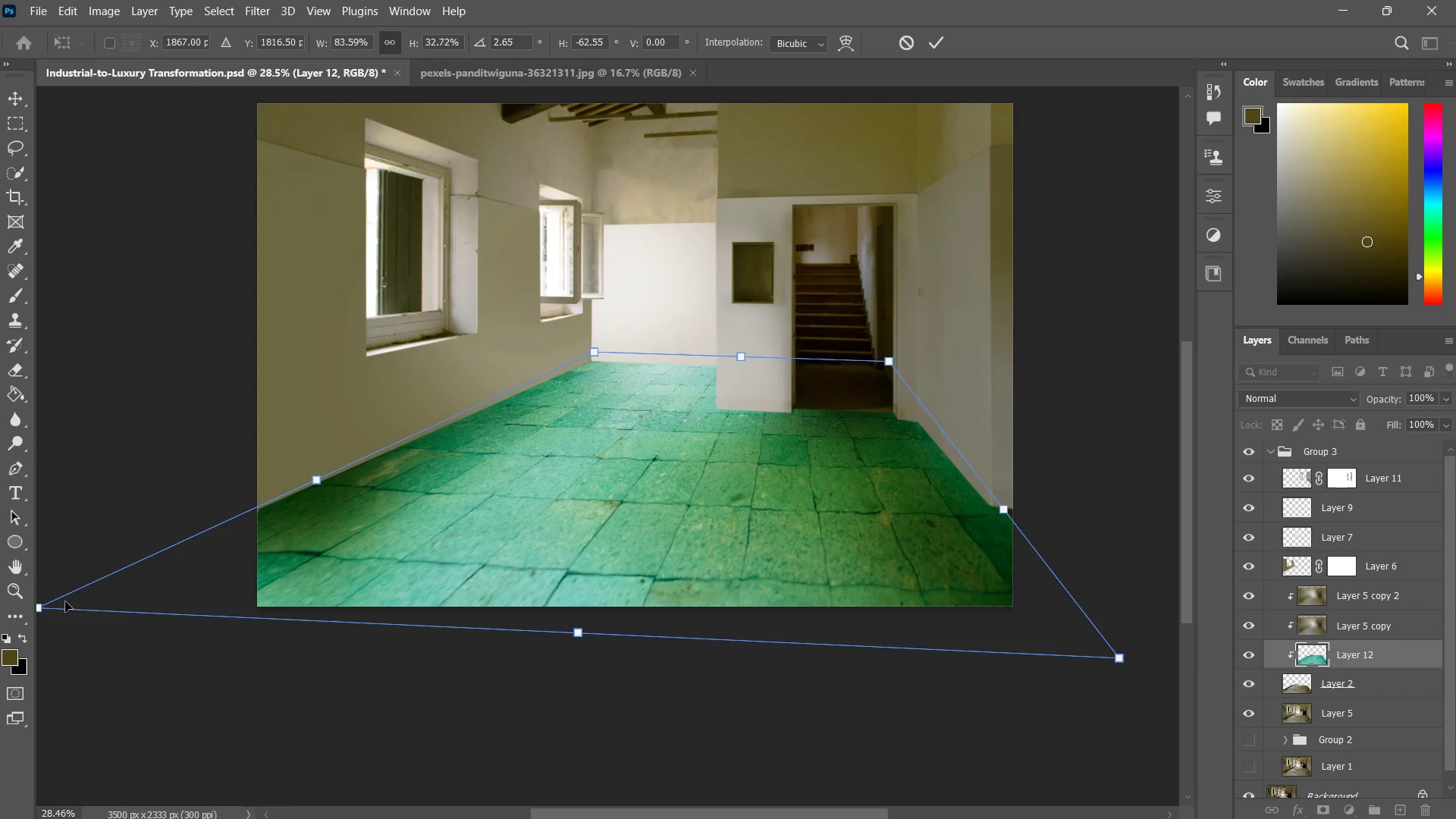 
hold_key(key=Space, duration=0.7)
 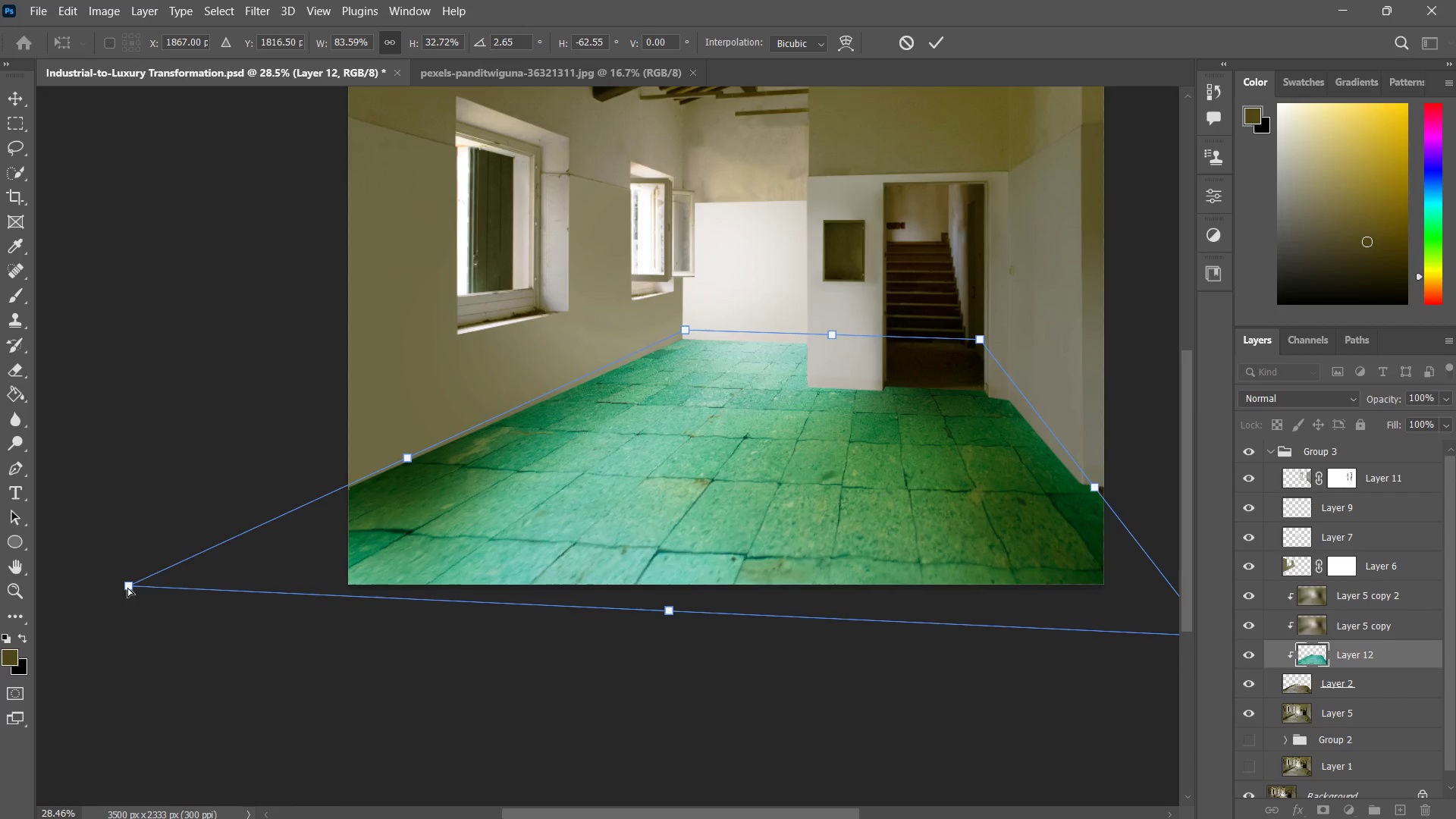 
left_click_drag(start_coordinate=[116, 586], to_coordinate=[207, 564])
 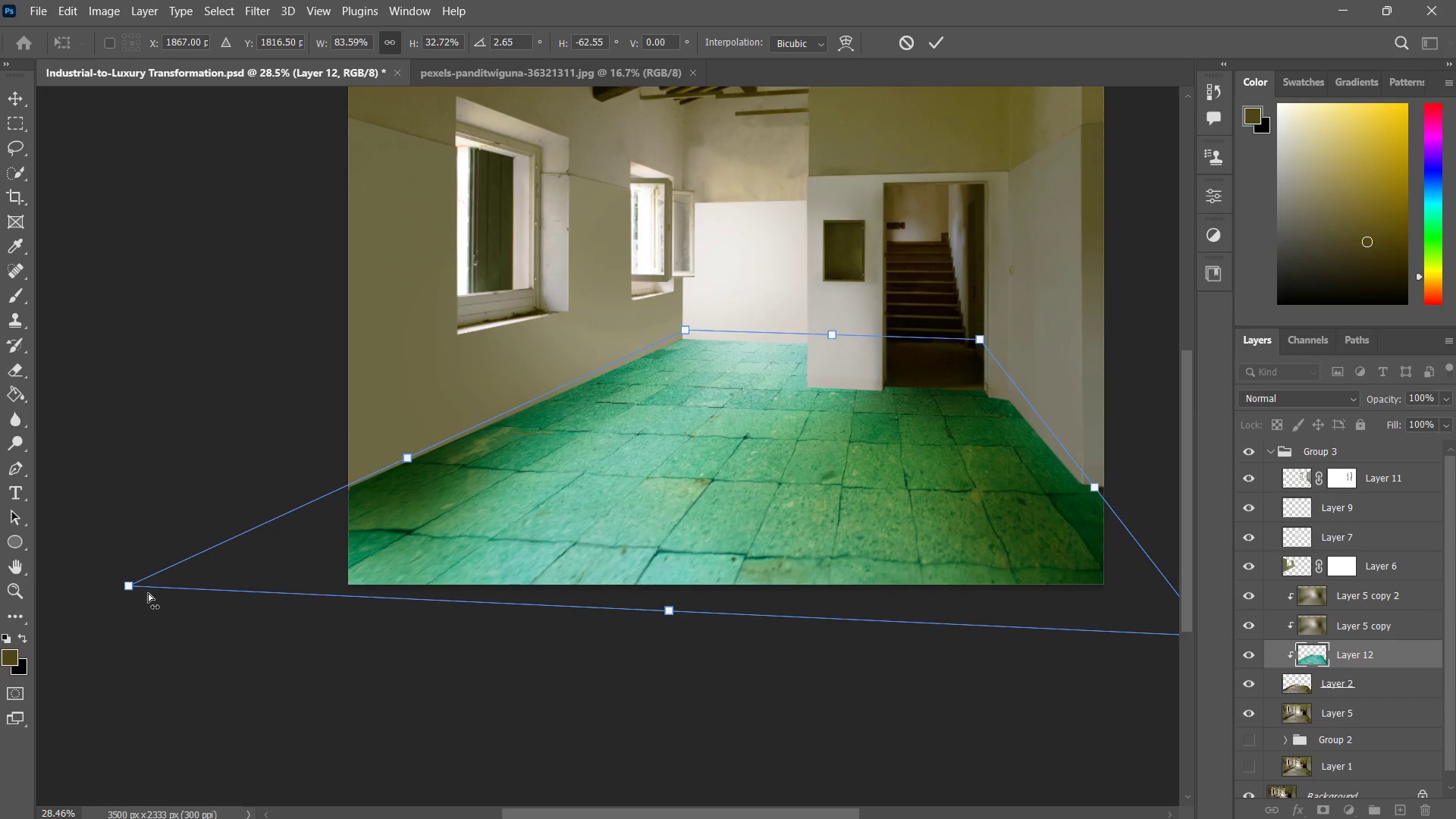 
hold_key(key=ControlLeft, duration=2.31)
left_click_drag(start_coordinate=[127, 587], to_coordinate=[125, 592])
 